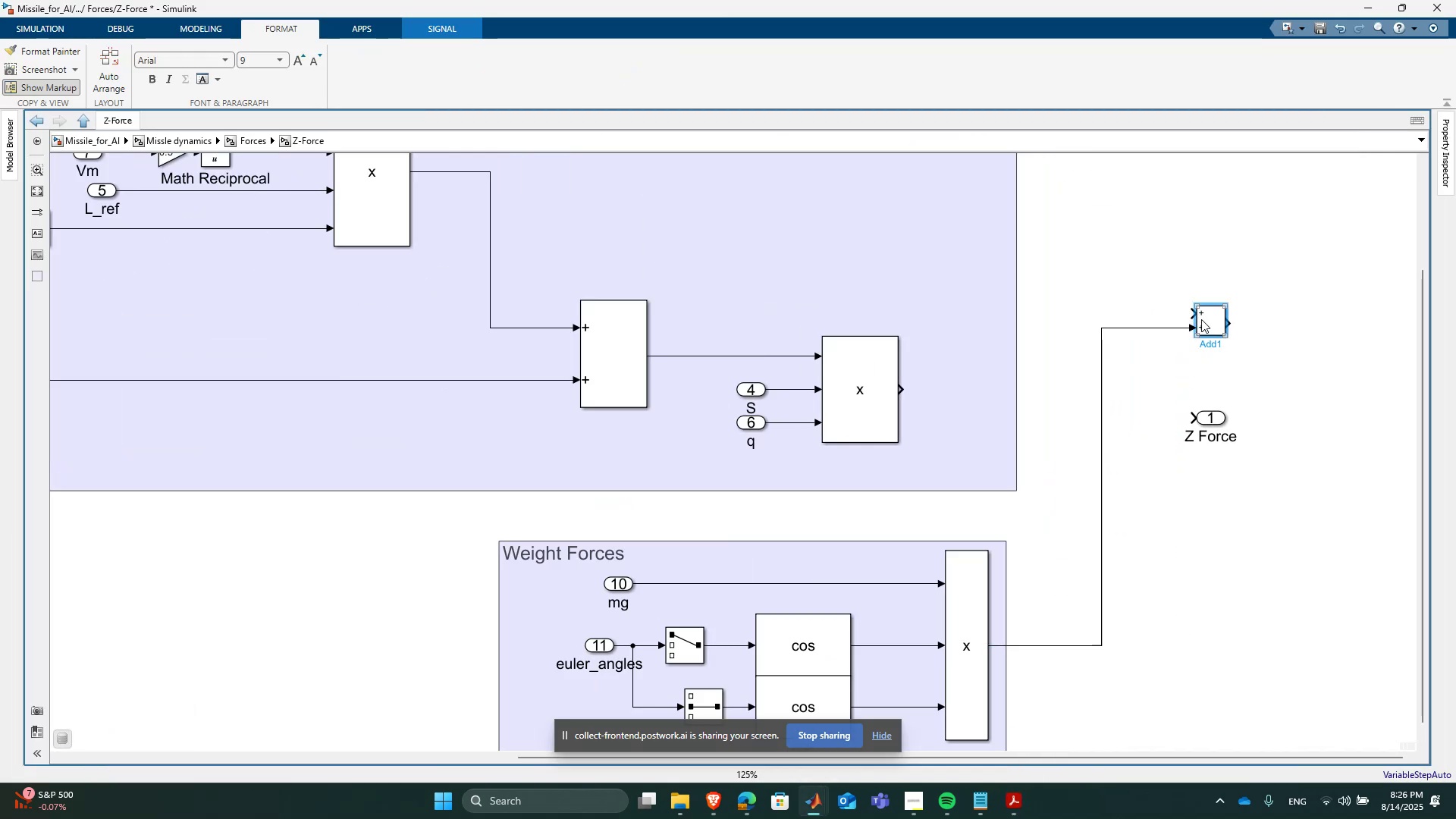 
double_click([1201, 319])
 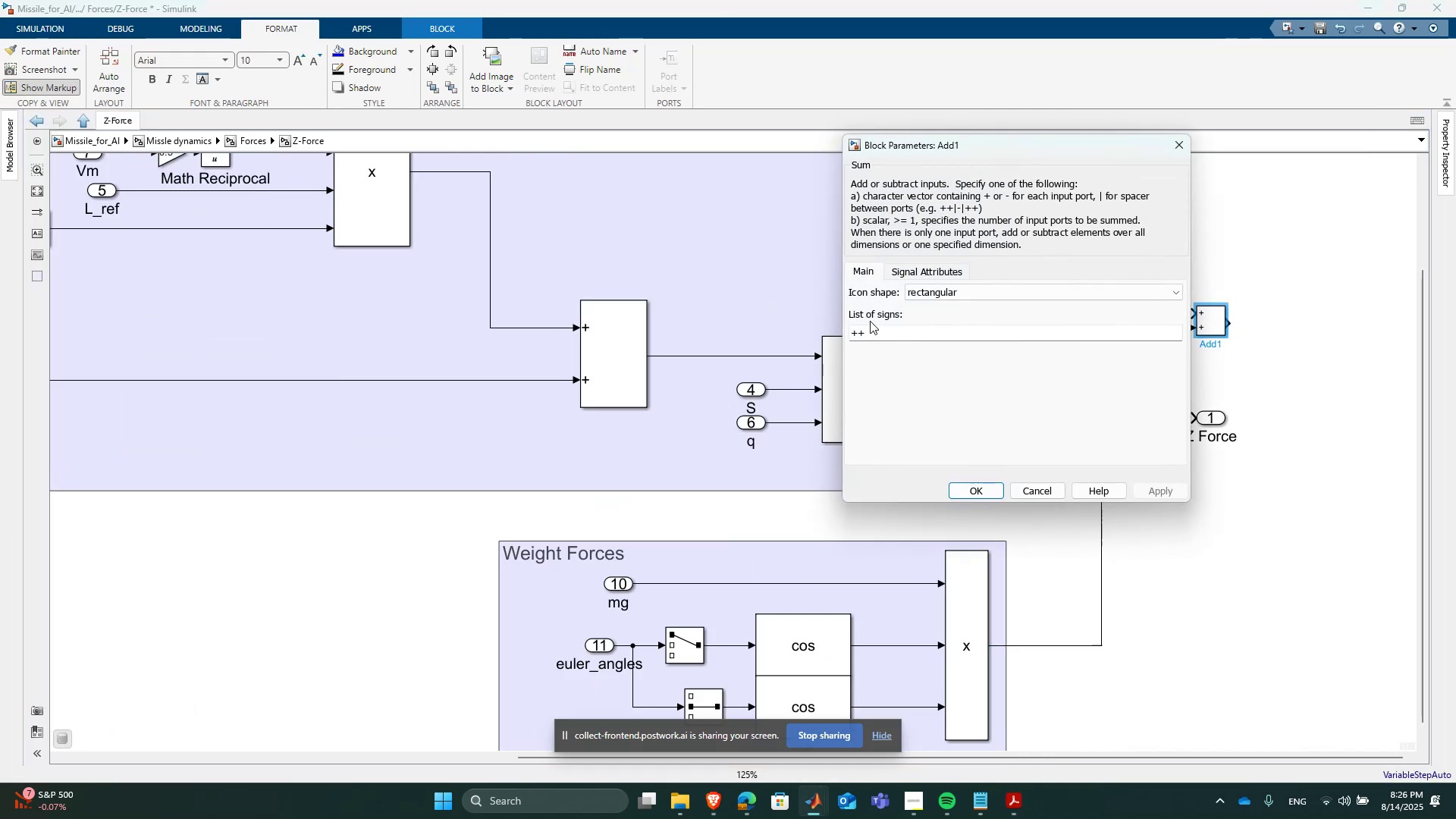 
double_click([864, 322])
 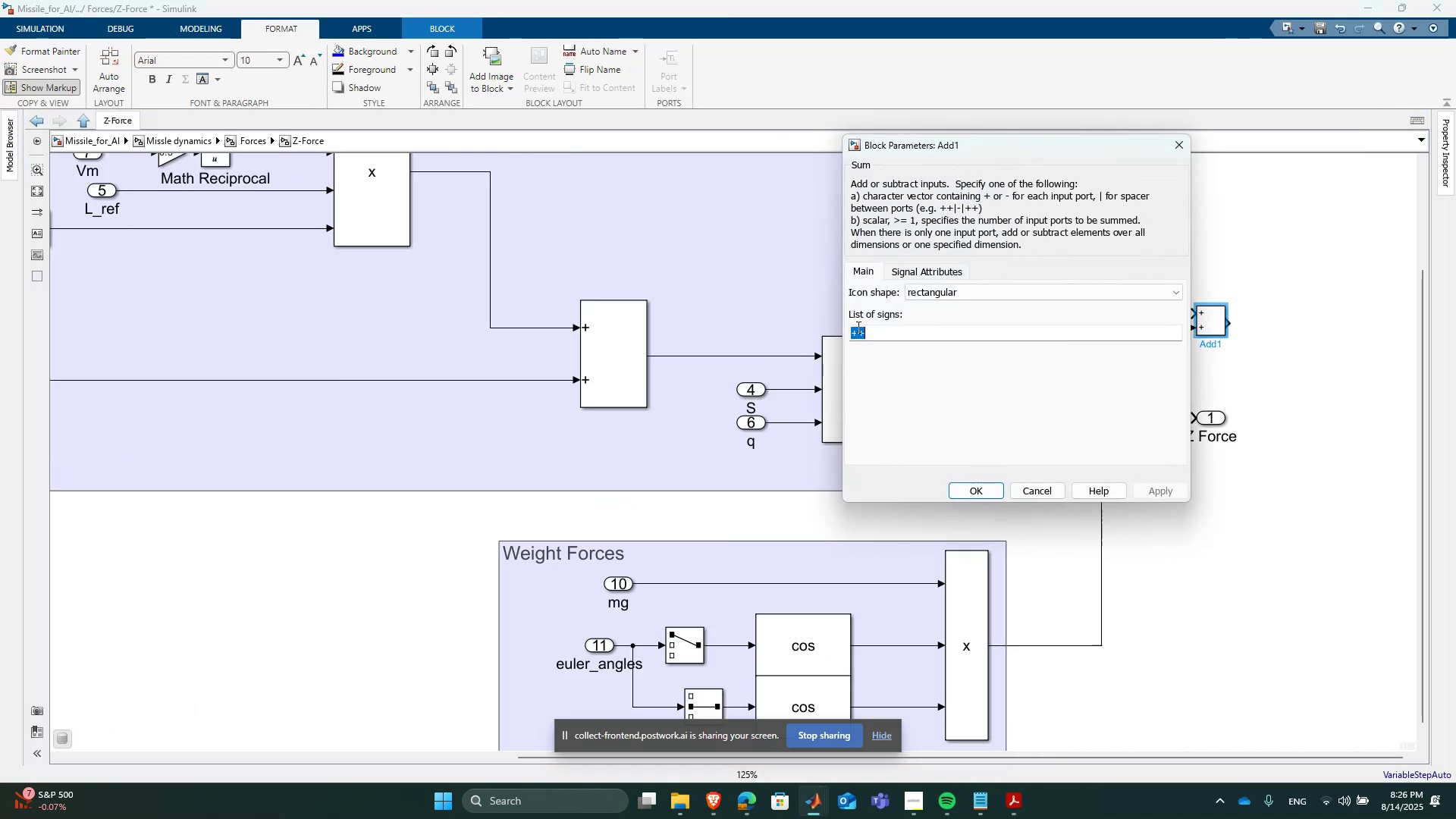 
triple_click([855, 327])
 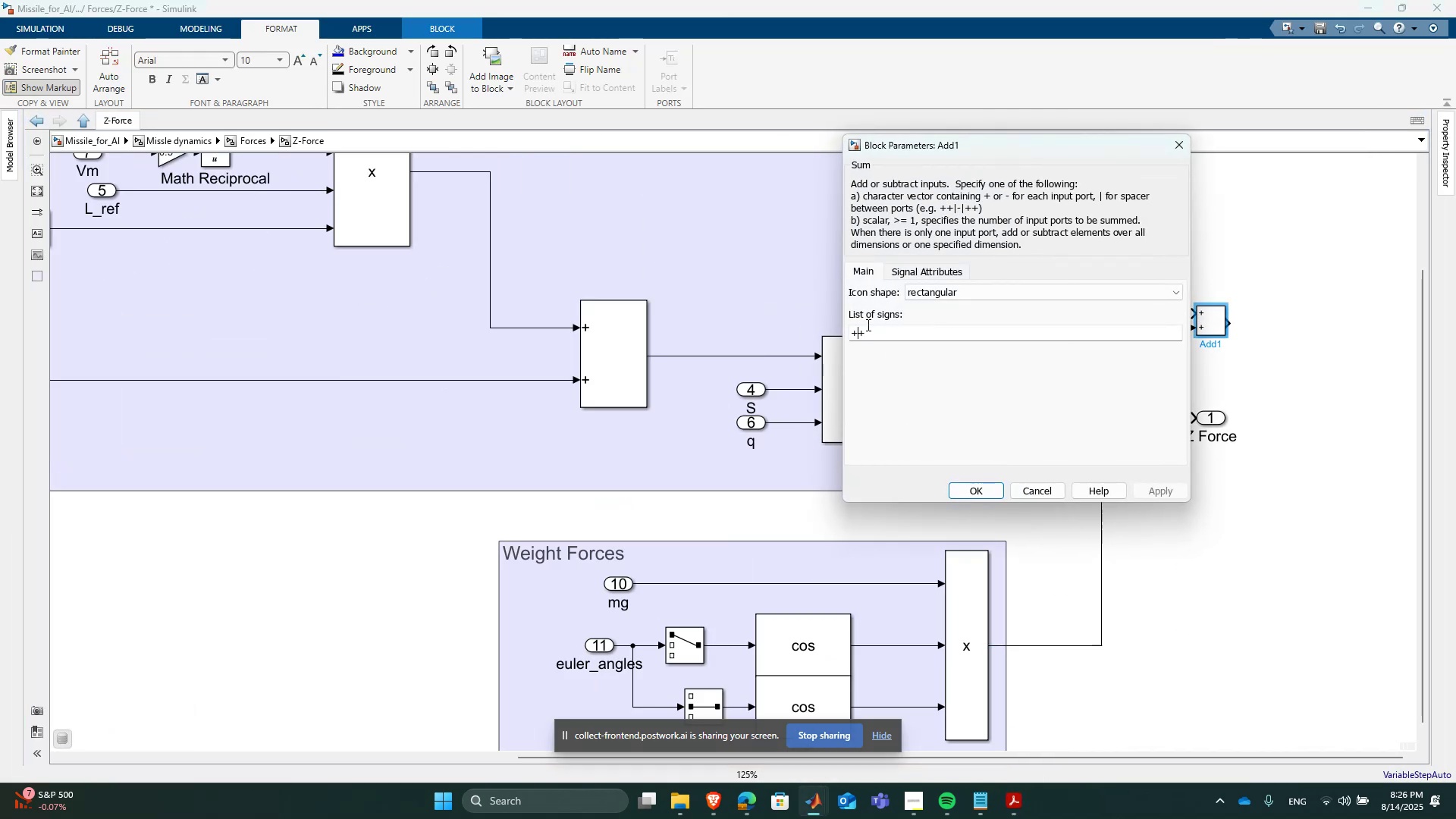 
key(Backspace)
 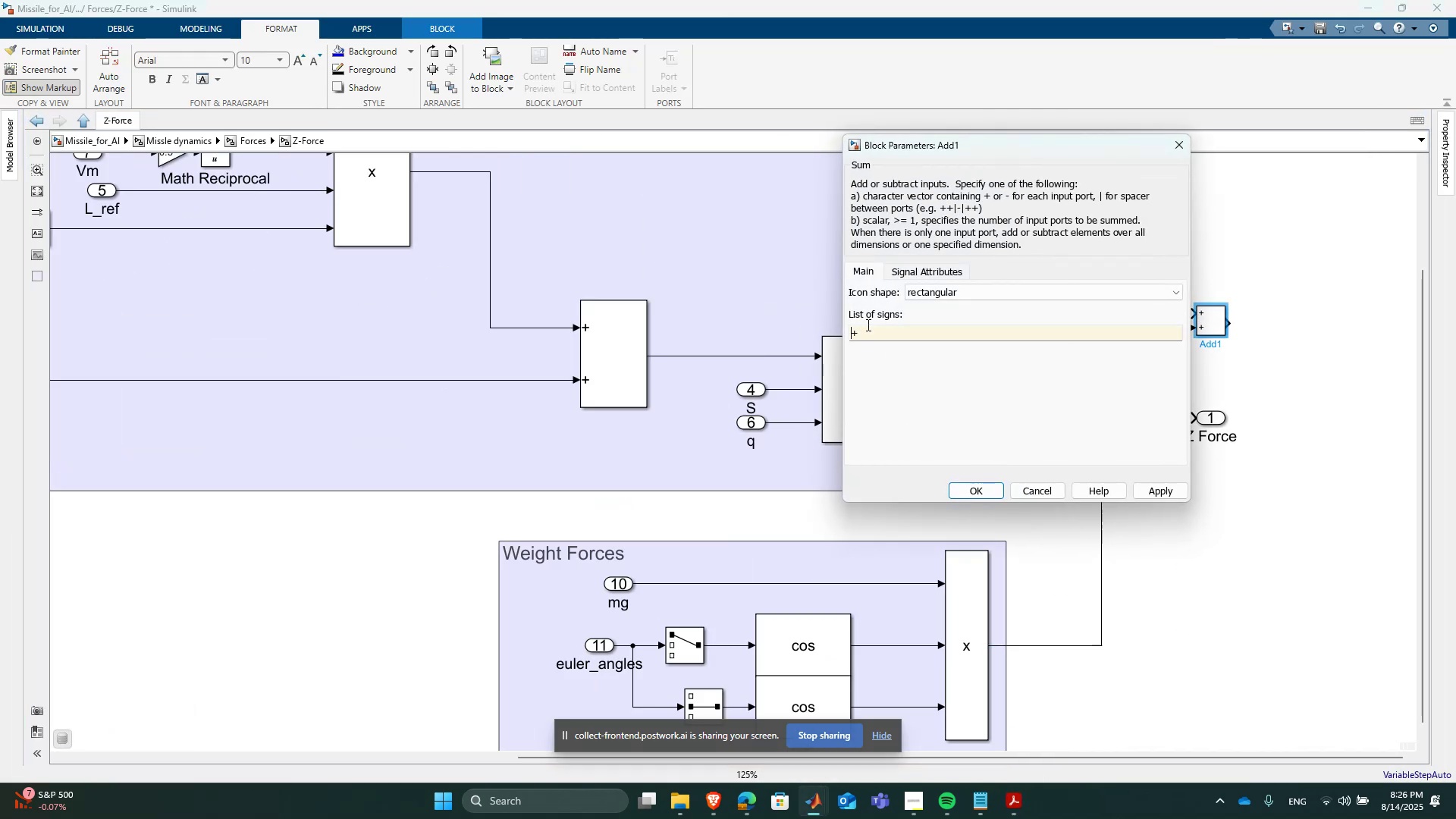 
key(NumpadSubtract)
 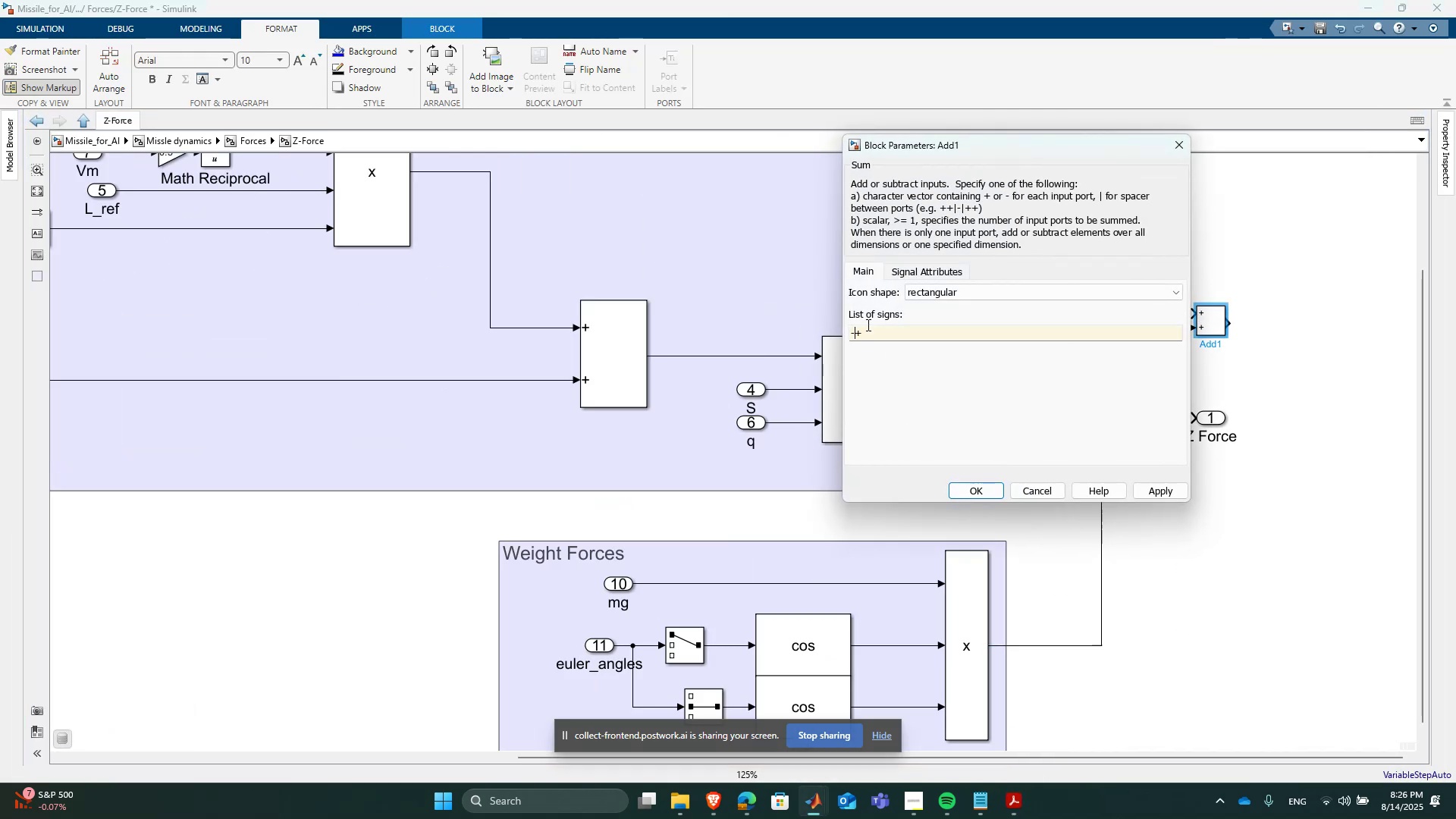 
key(NumpadEnter)
 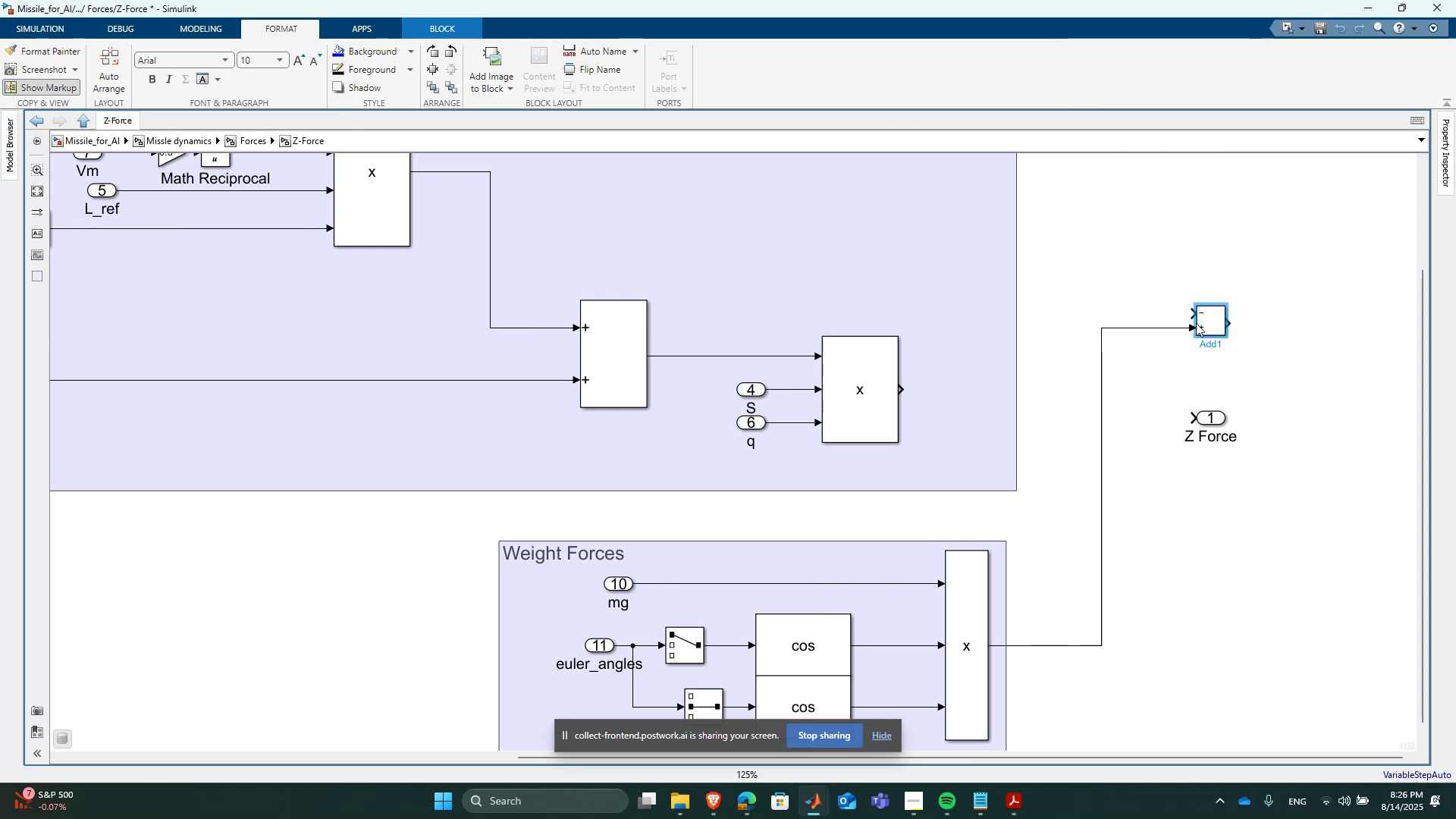 
left_click_drag(start_coordinate=[1215, 329], to_coordinate=[1149, 410])
 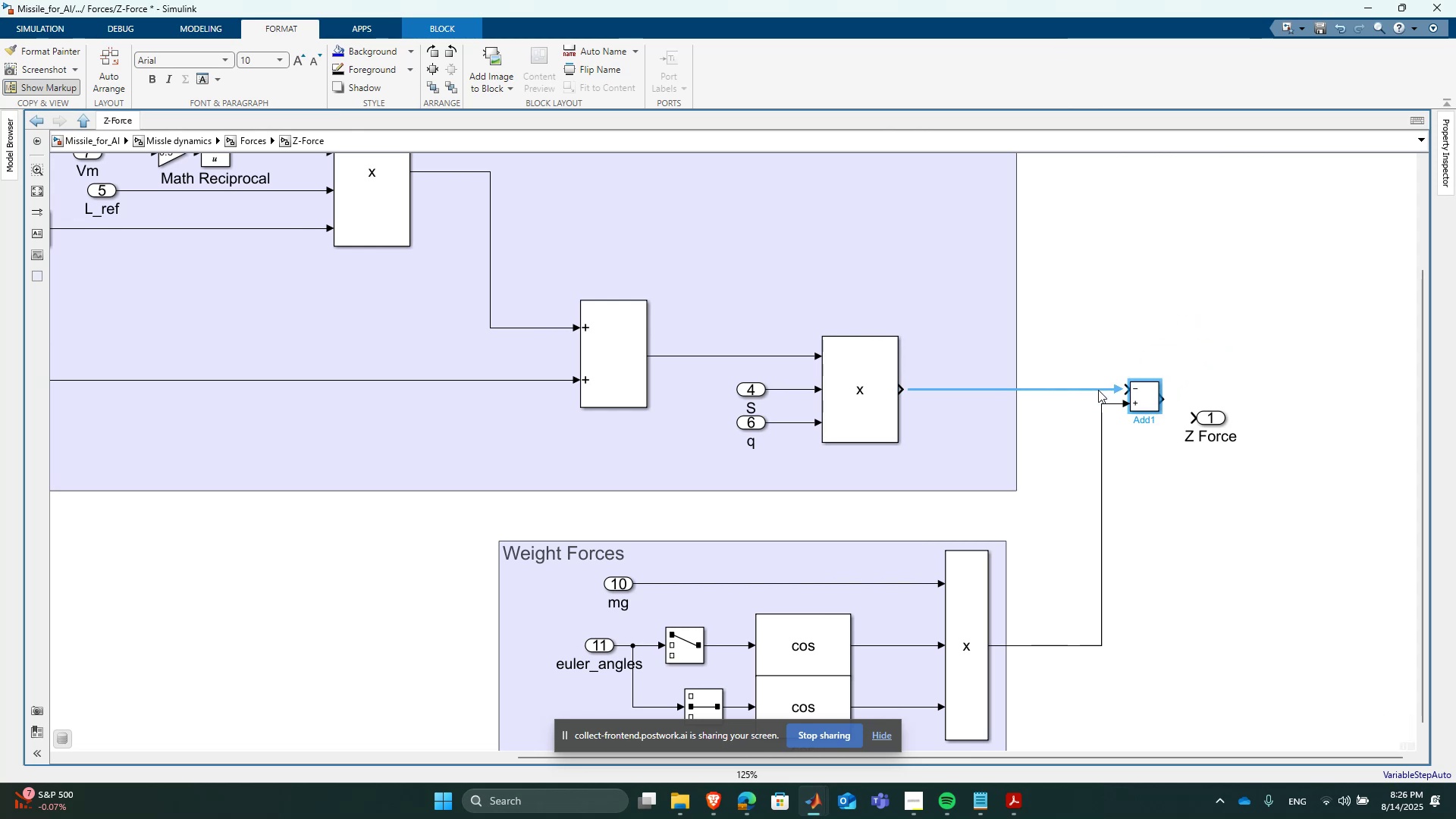 
left_click([1098, 390])
 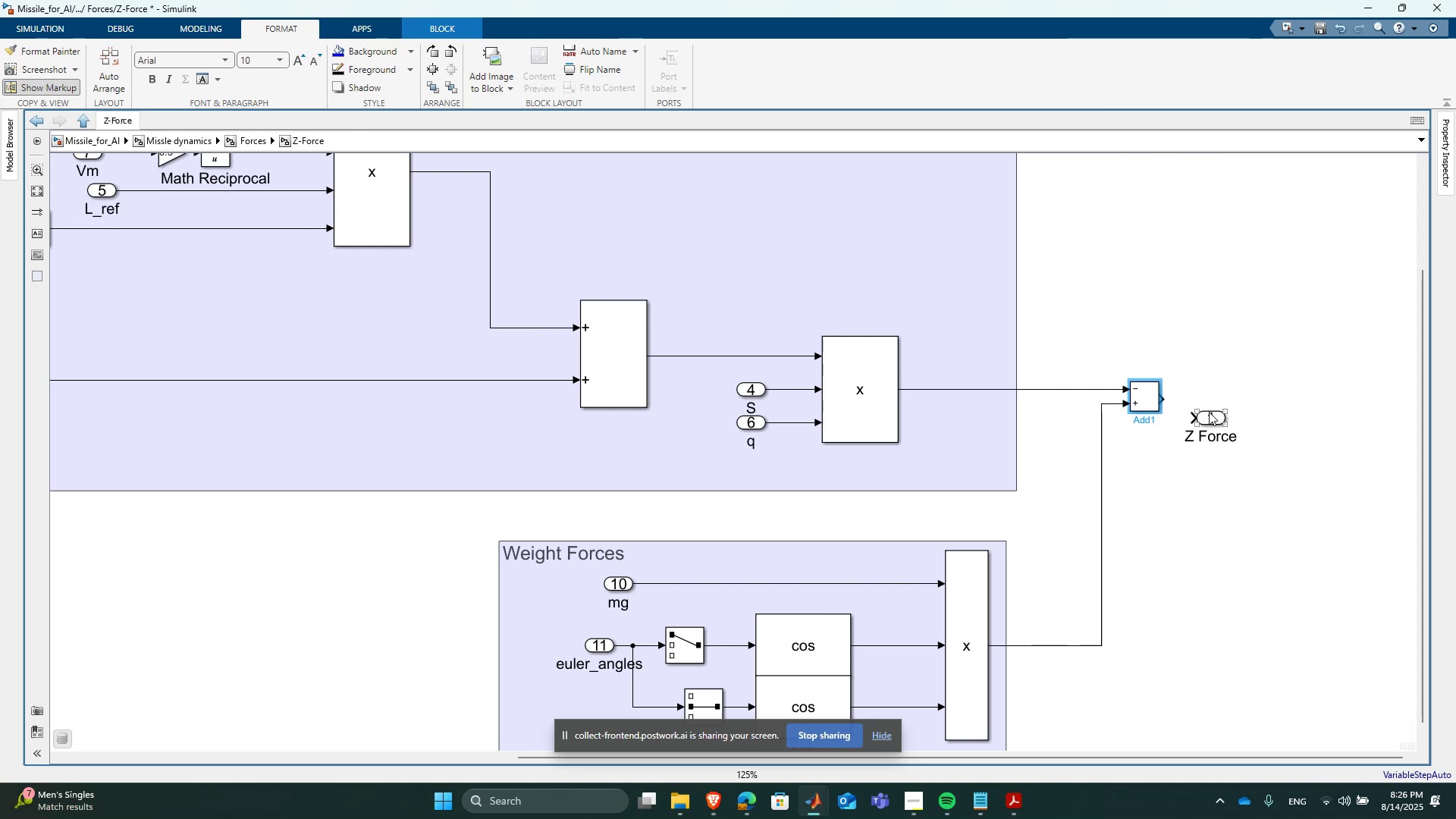 
left_click_drag(start_coordinate=[1210, 413], to_coordinate=[1225, 394])
 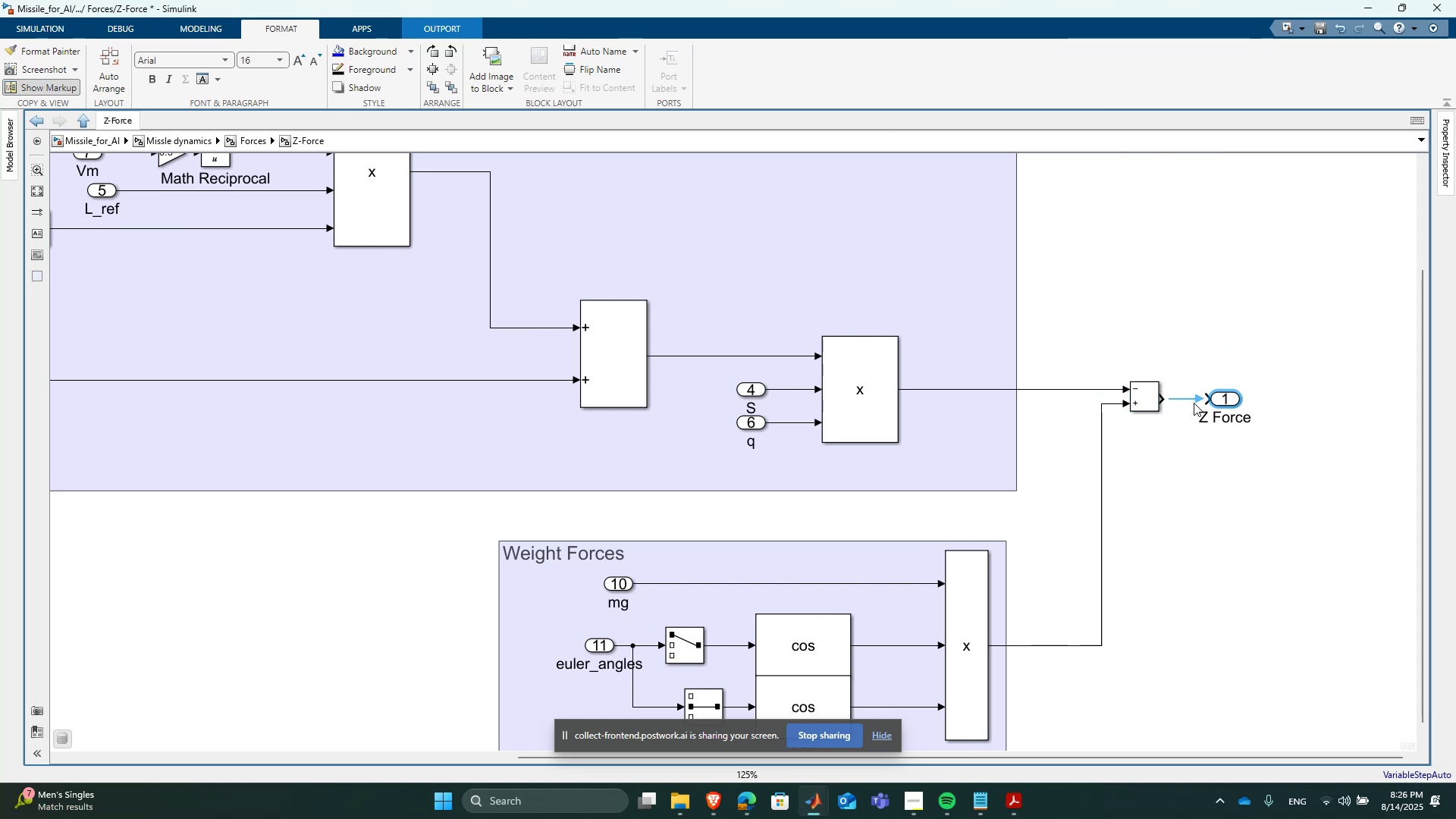 
left_click([1194, 403])
 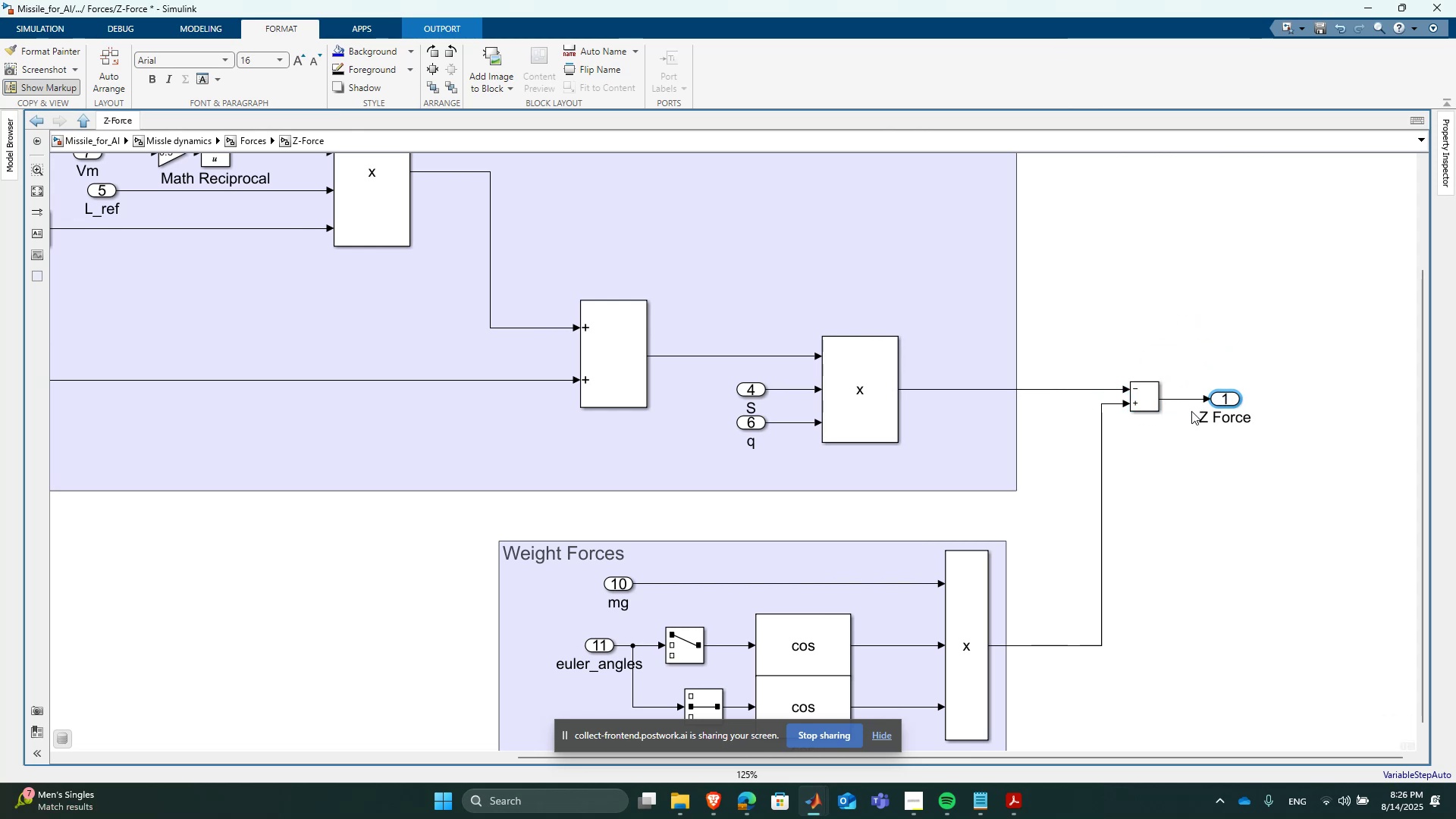 
key(Space)
 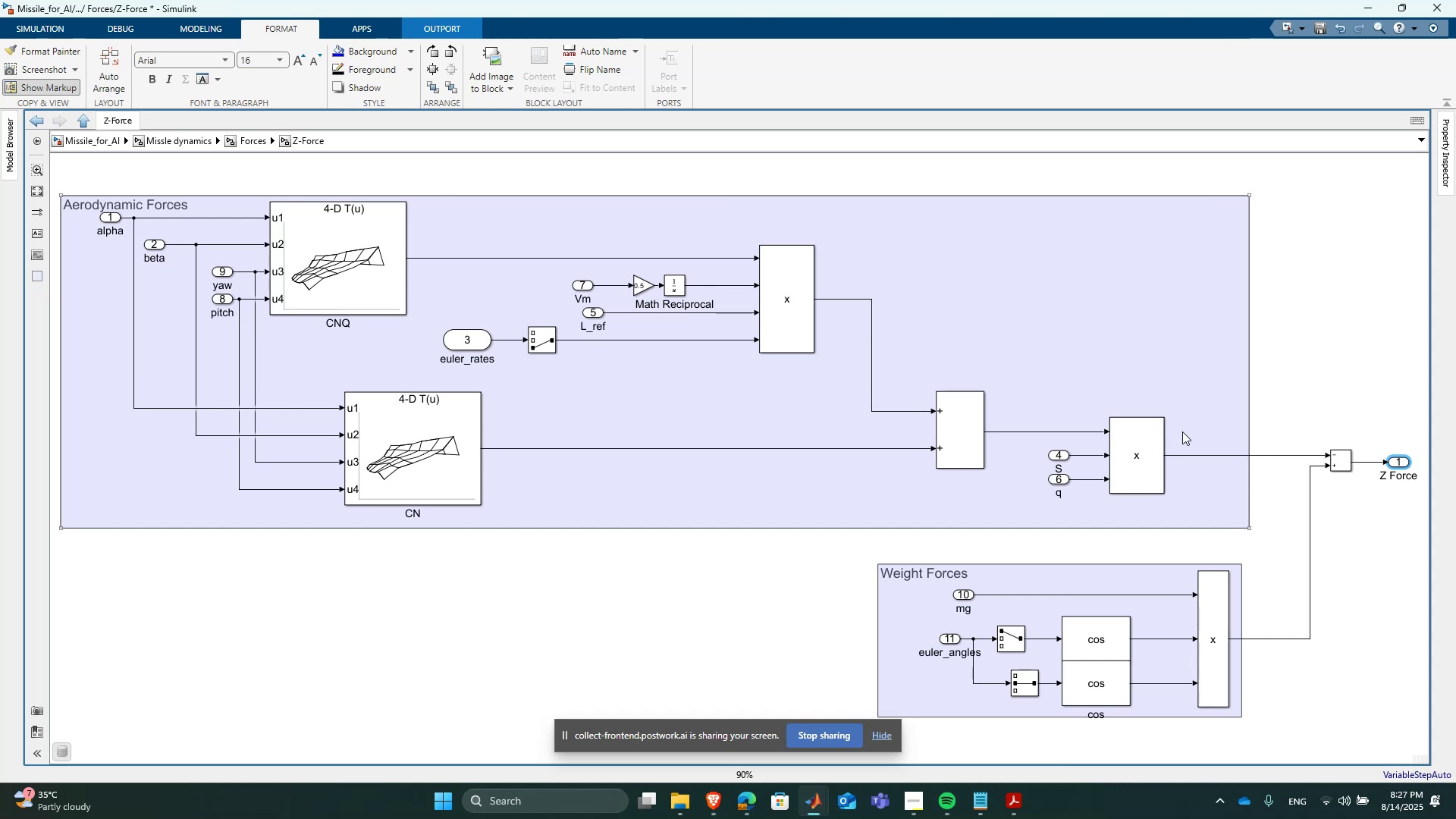 
wait(72.0)
 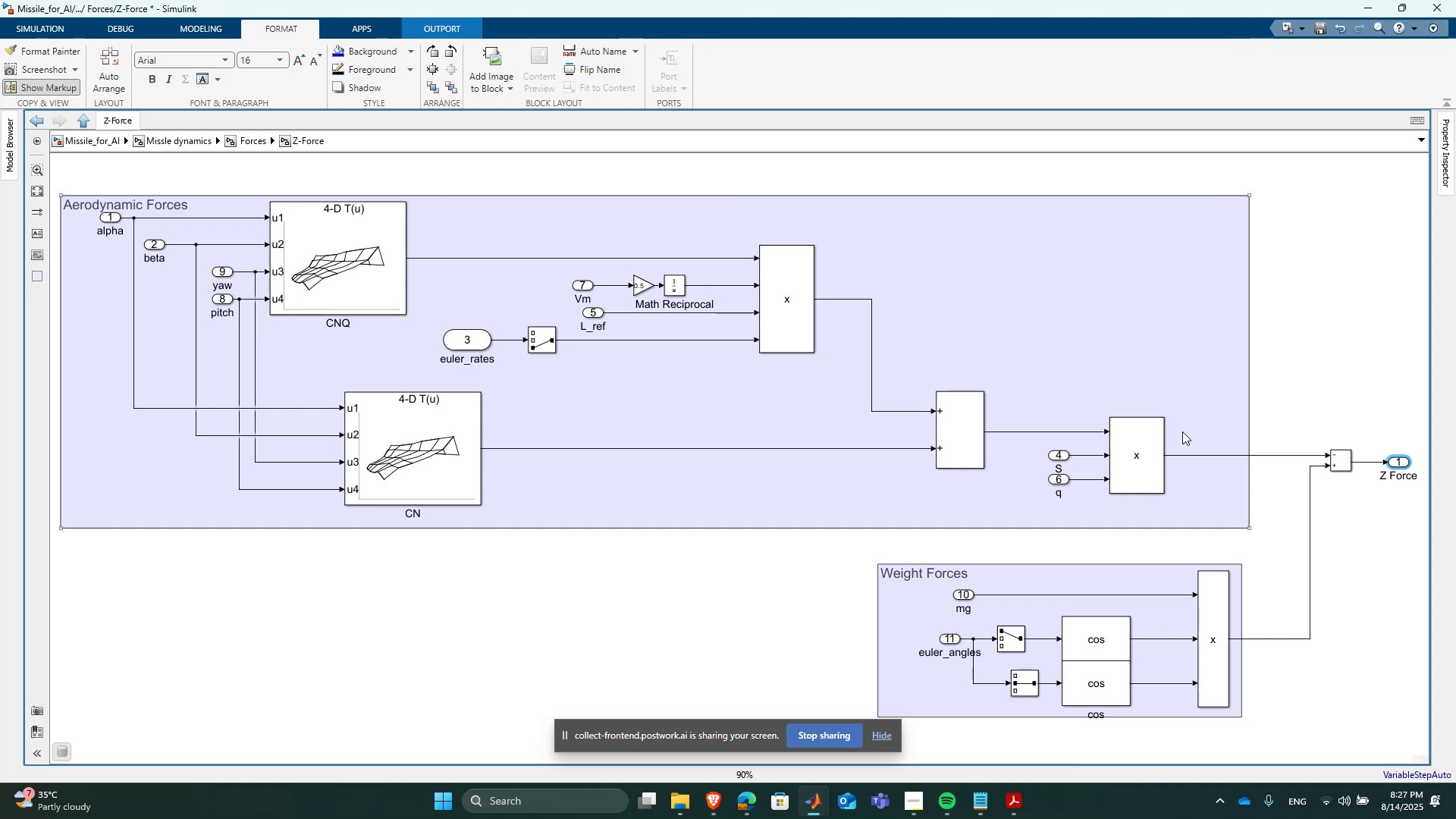 
scroll: coordinate [920, 570], scroll_direction: down, amount: 3.0
 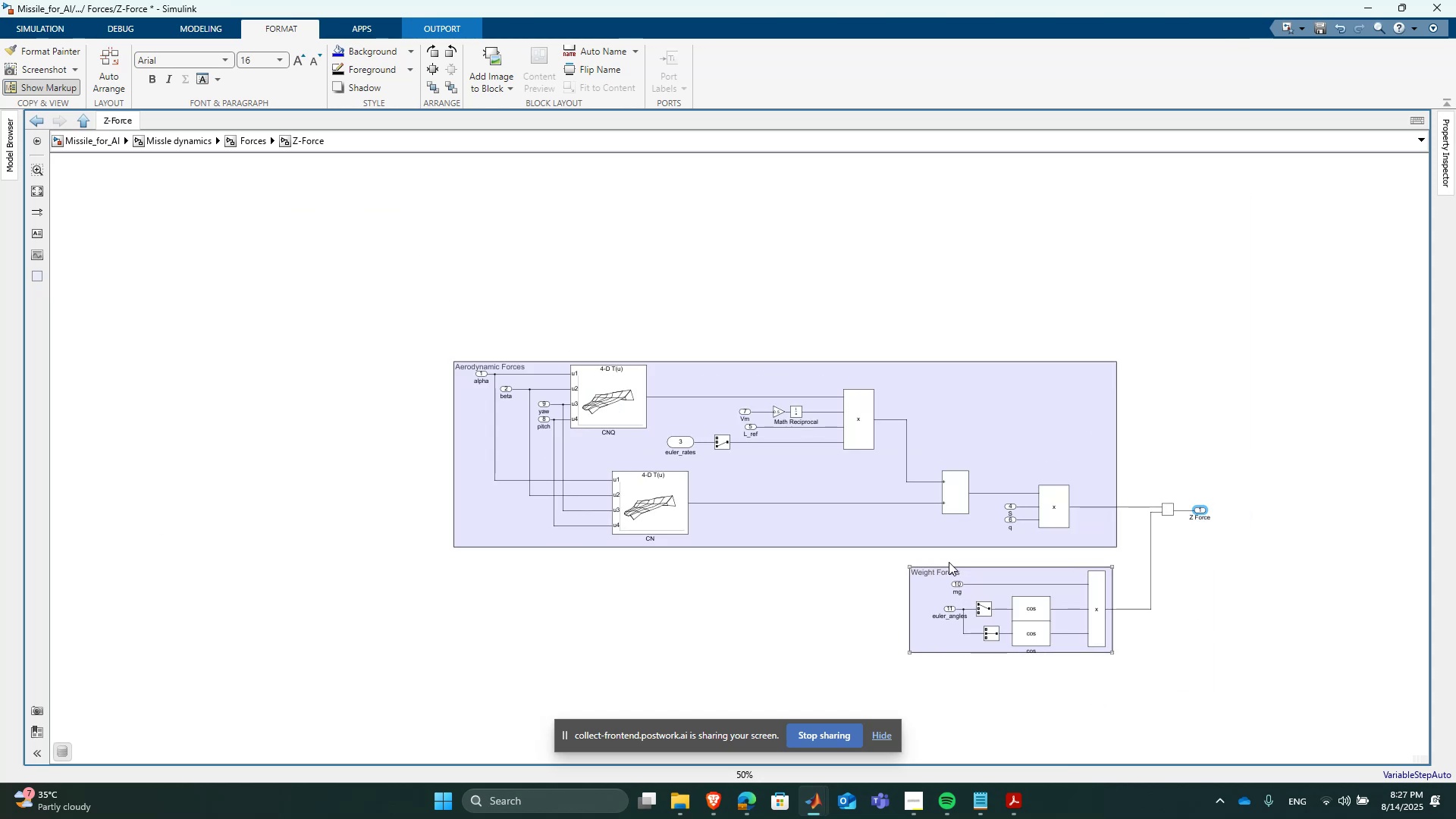 
scroll: coordinate [1242, 384], scroll_direction: up, amount: 4.0
 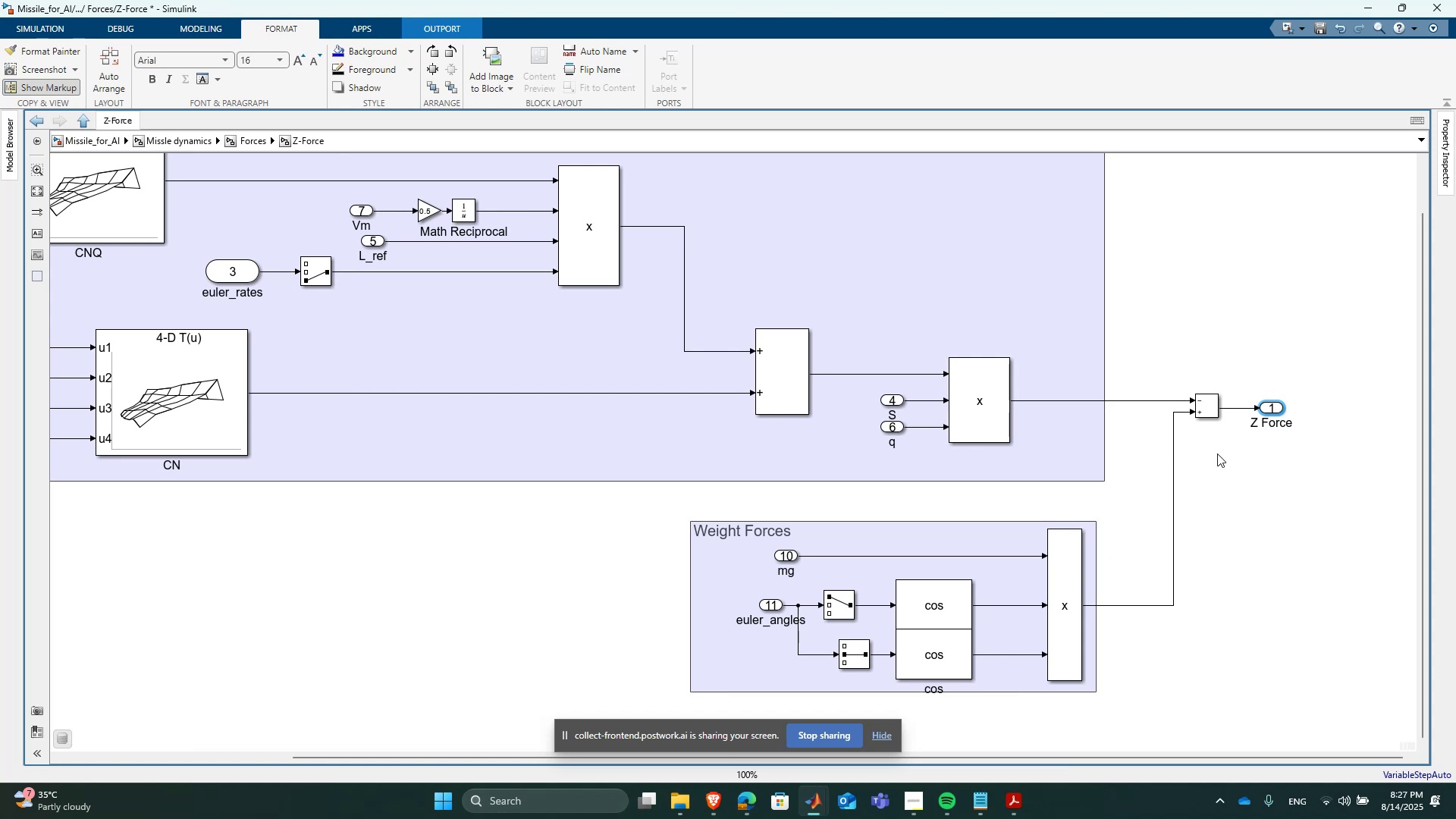 
scroll: coordinate [1156, 446], scroll_direction: down, amount: 1.0
 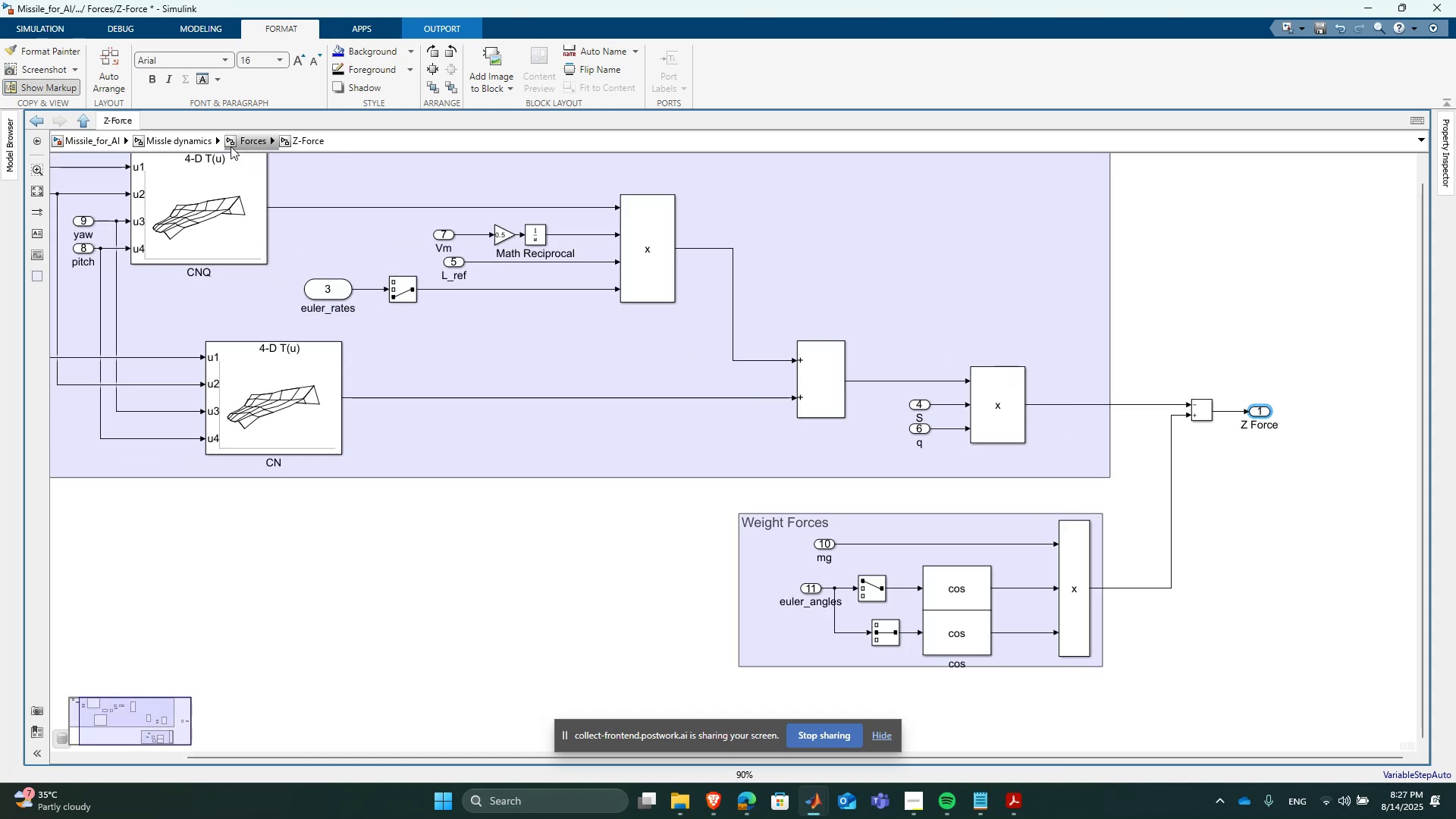 
left_click([231, 140])
 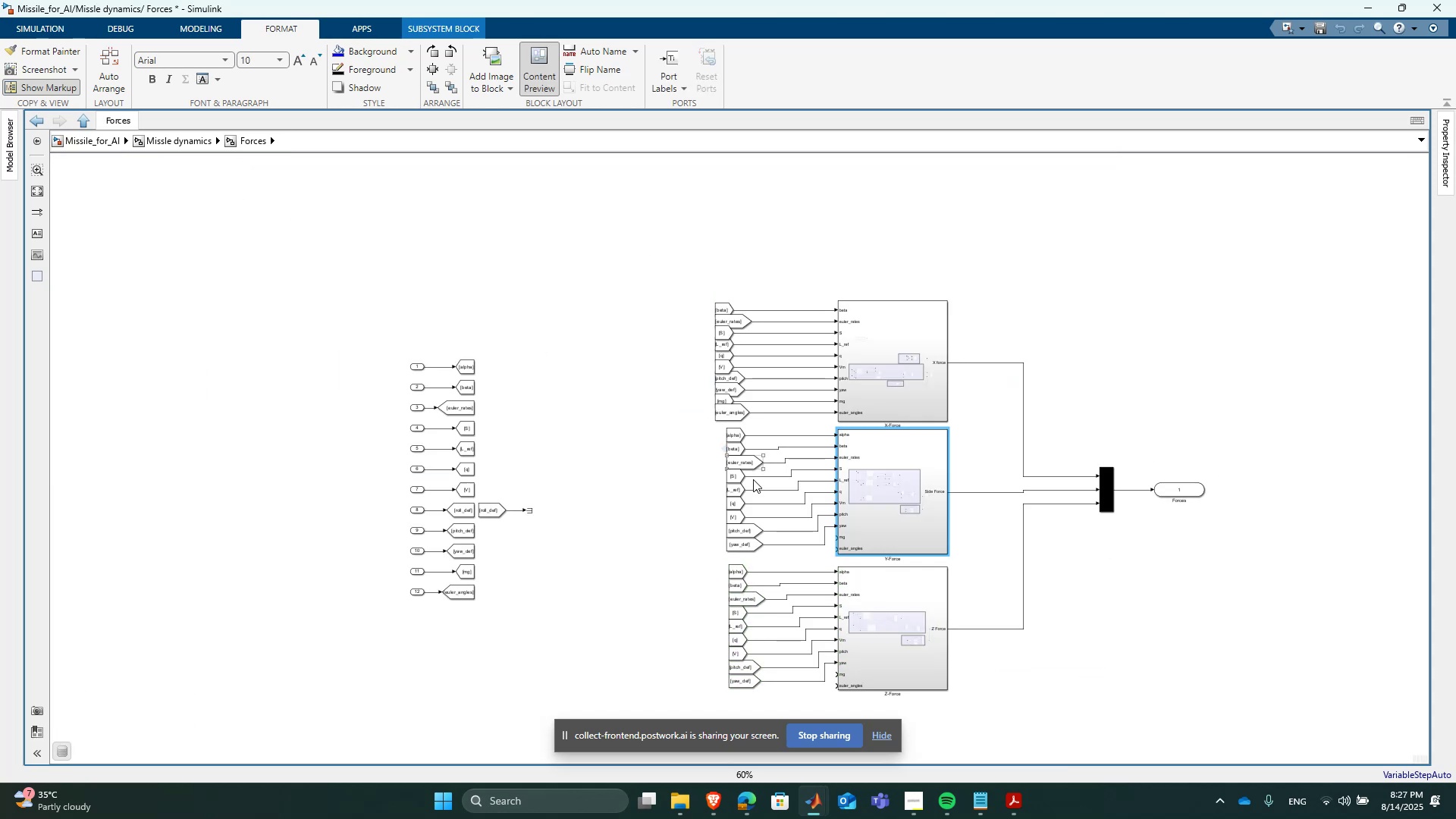 
scroll: coordinate [761, 504], scroll_direction: up, amount: 3.0
 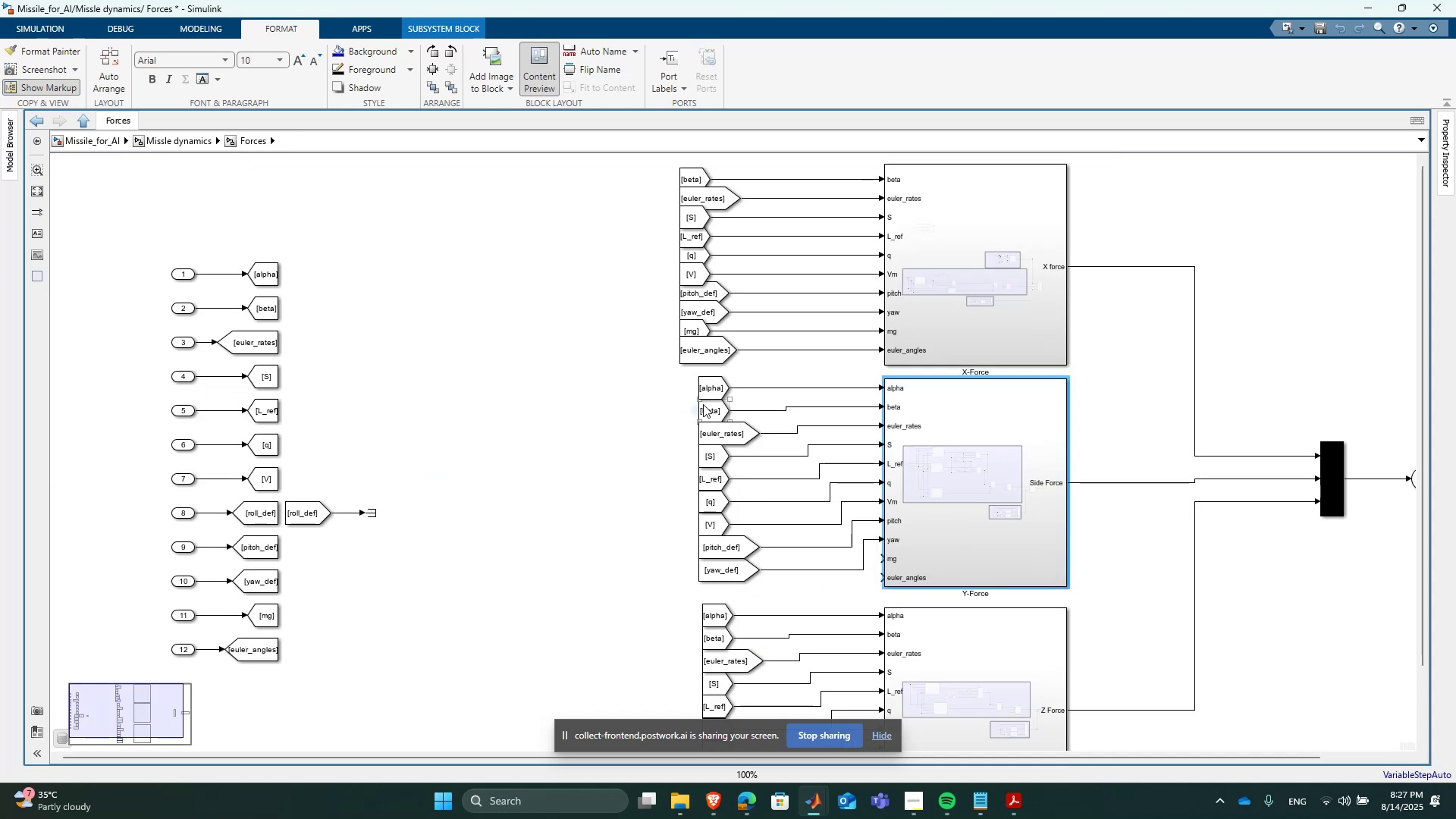 
left_click([703, 404])
 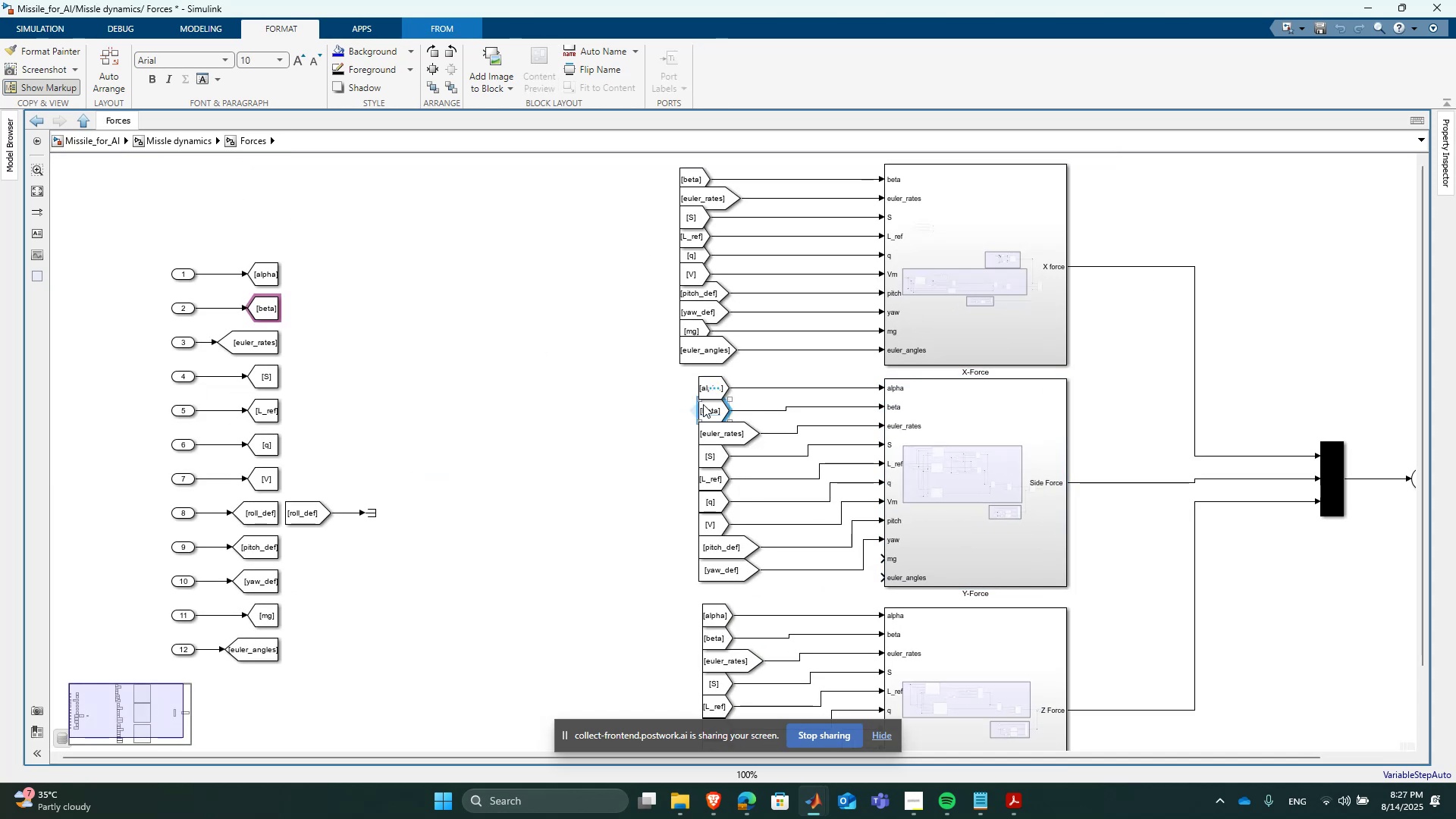 
key(ArrowUp)
 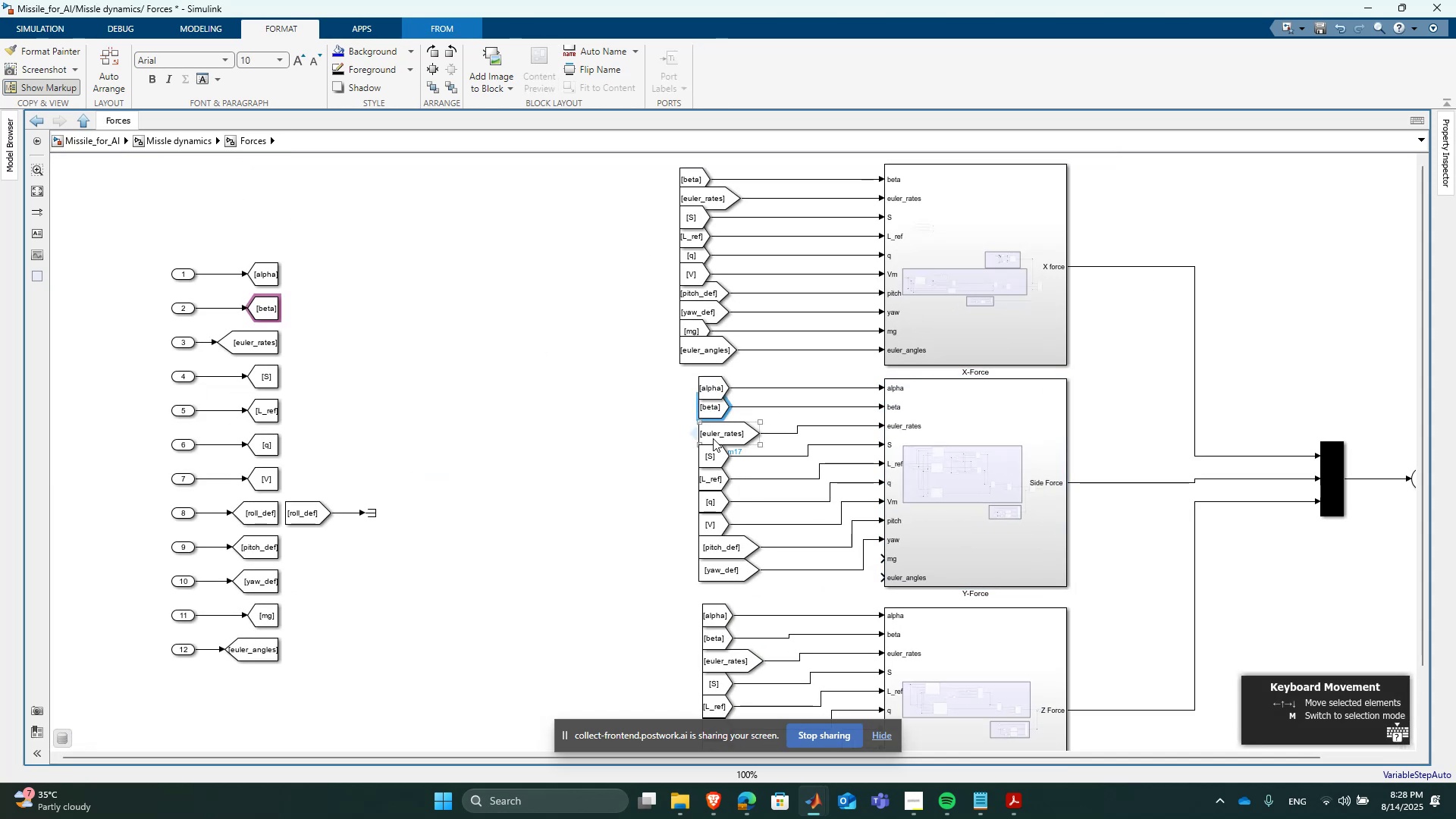 
left_click([646, 428])
 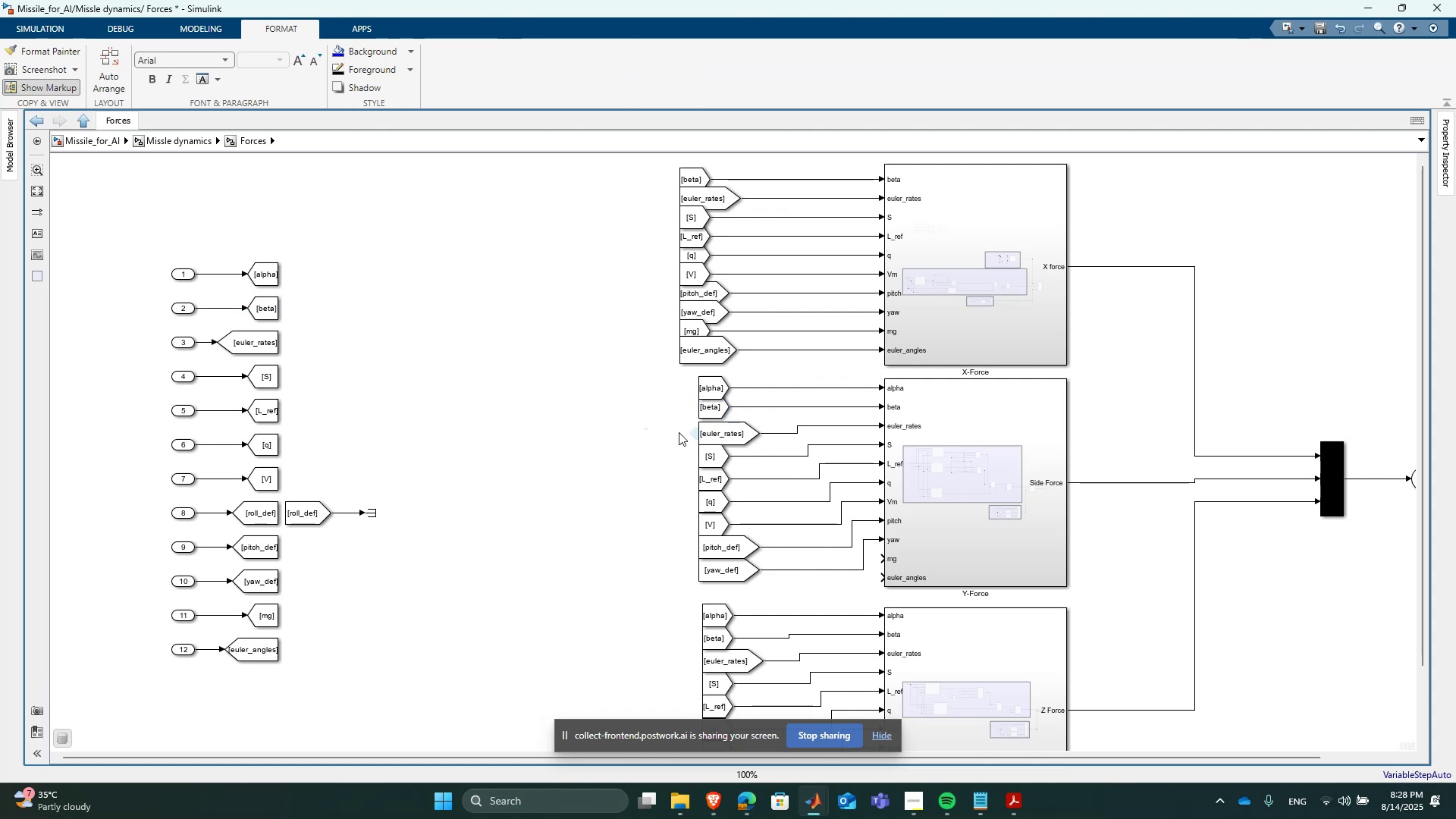 
left_click_drag(start_coordinate=[674, 431], to_coordinate=[723, 585])
 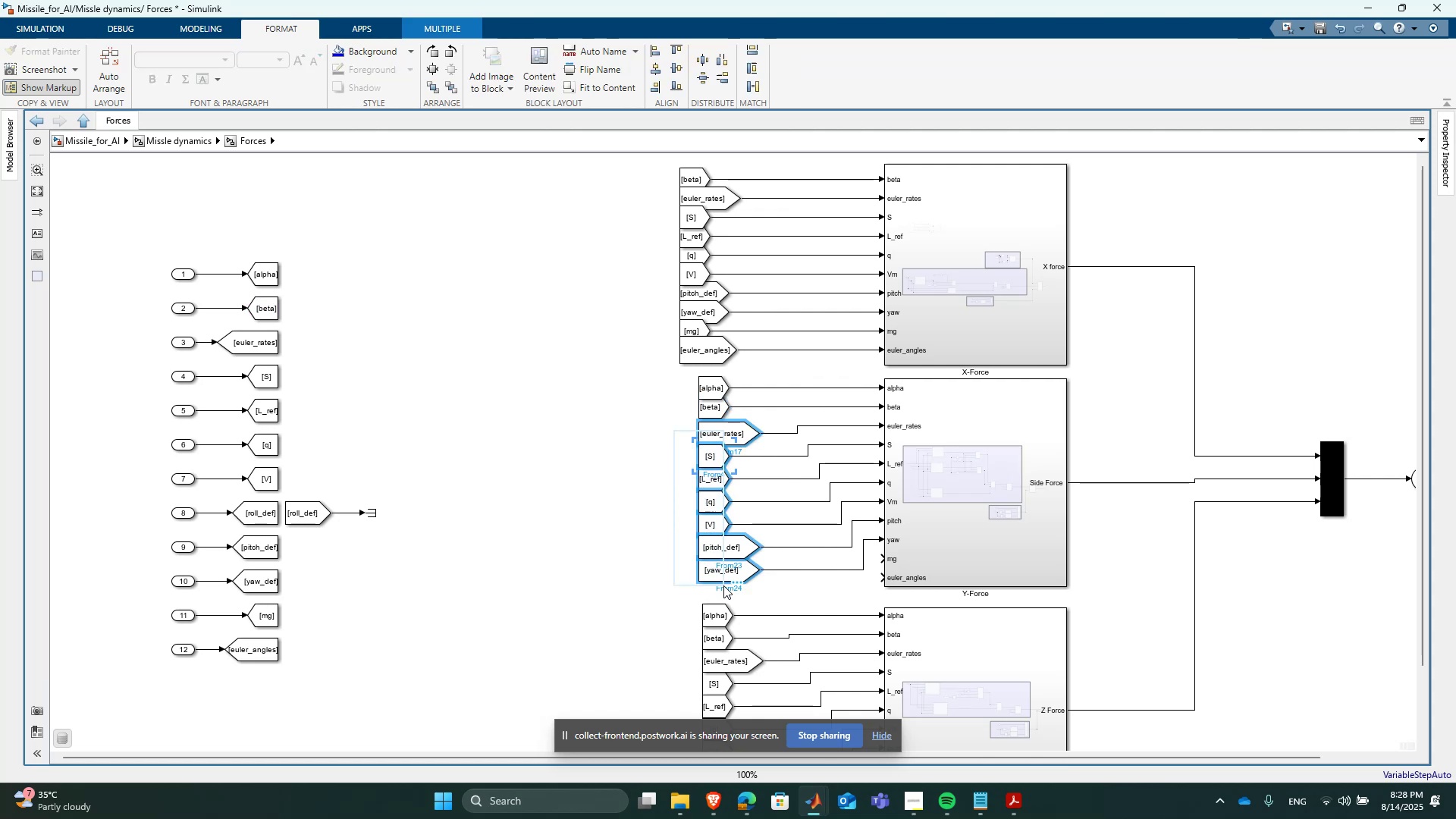 
key(ArrowUp)
 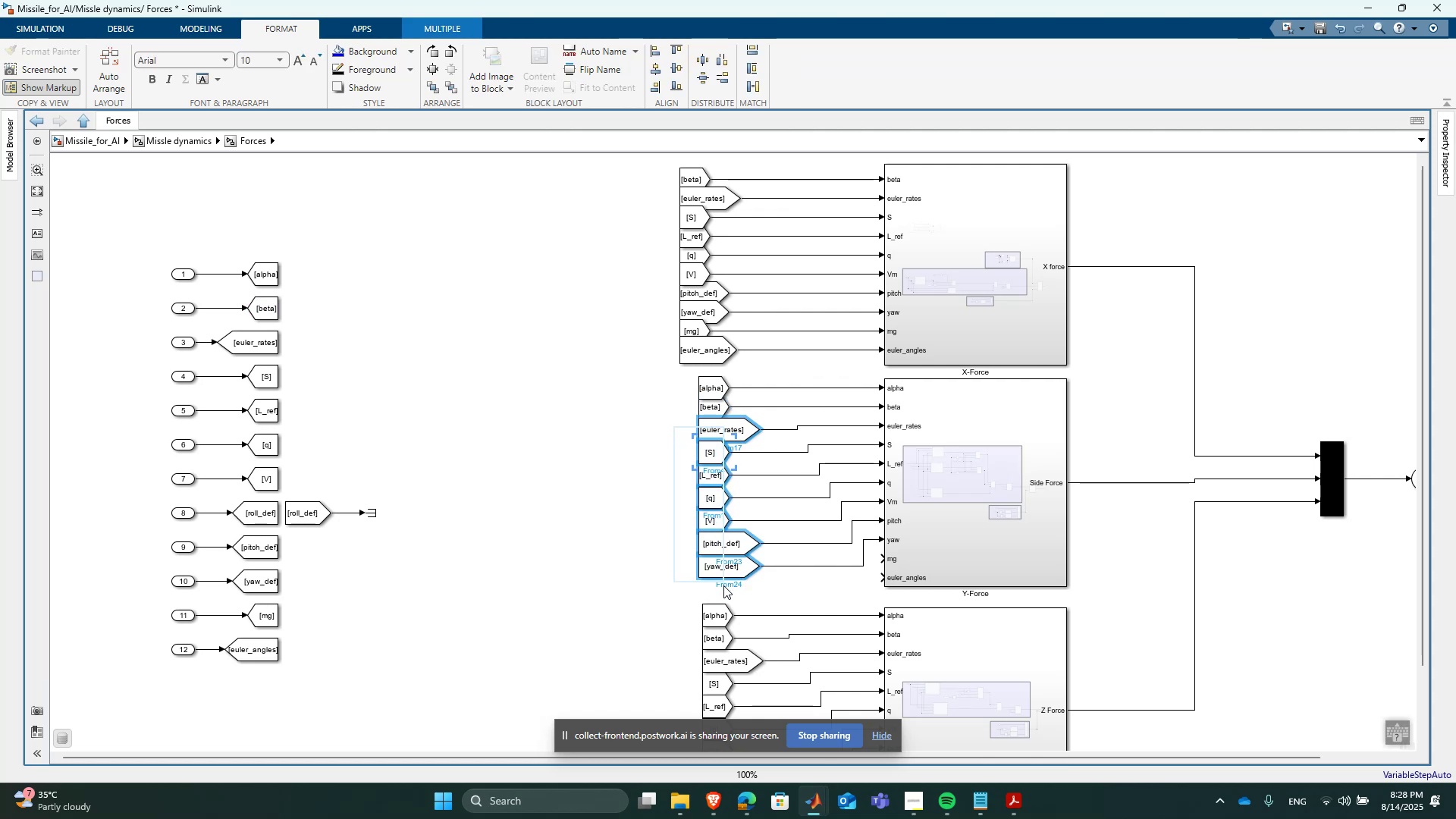 
key(ArrowUp)
 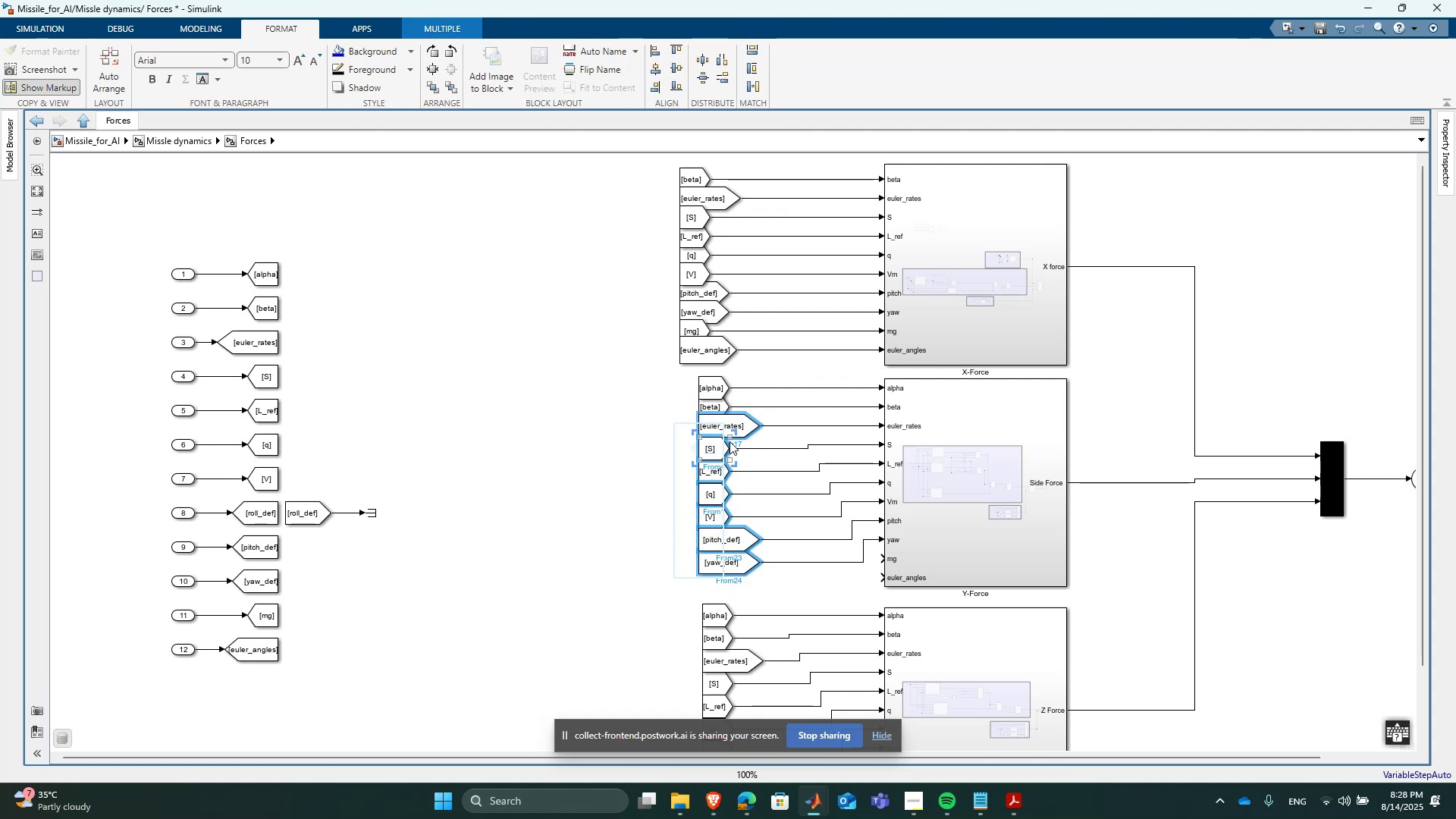 
hold_key(key=ShiftLeft, duration=0.42)
left_click([745, 422])
 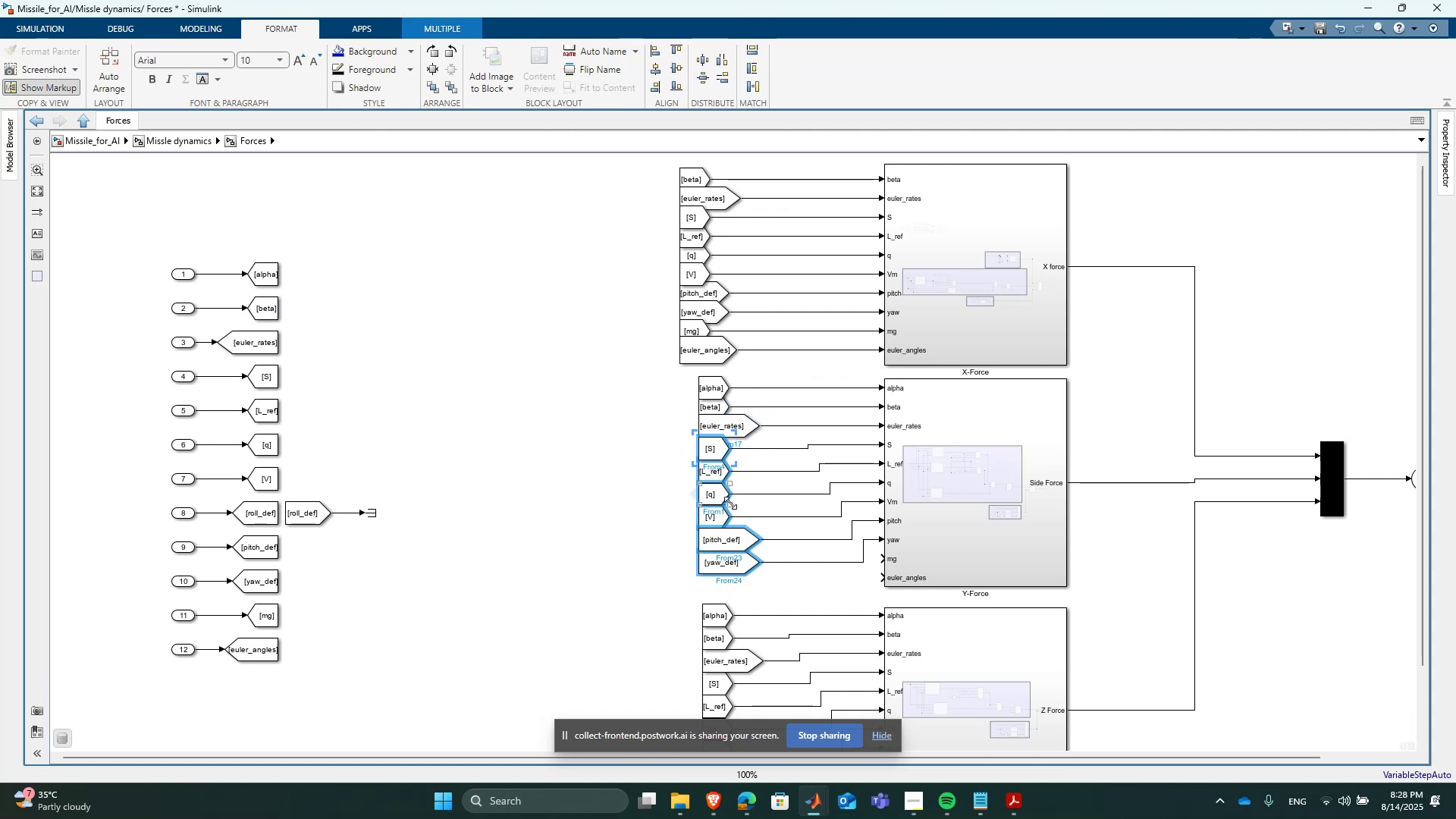 
key(ArrowUp)
 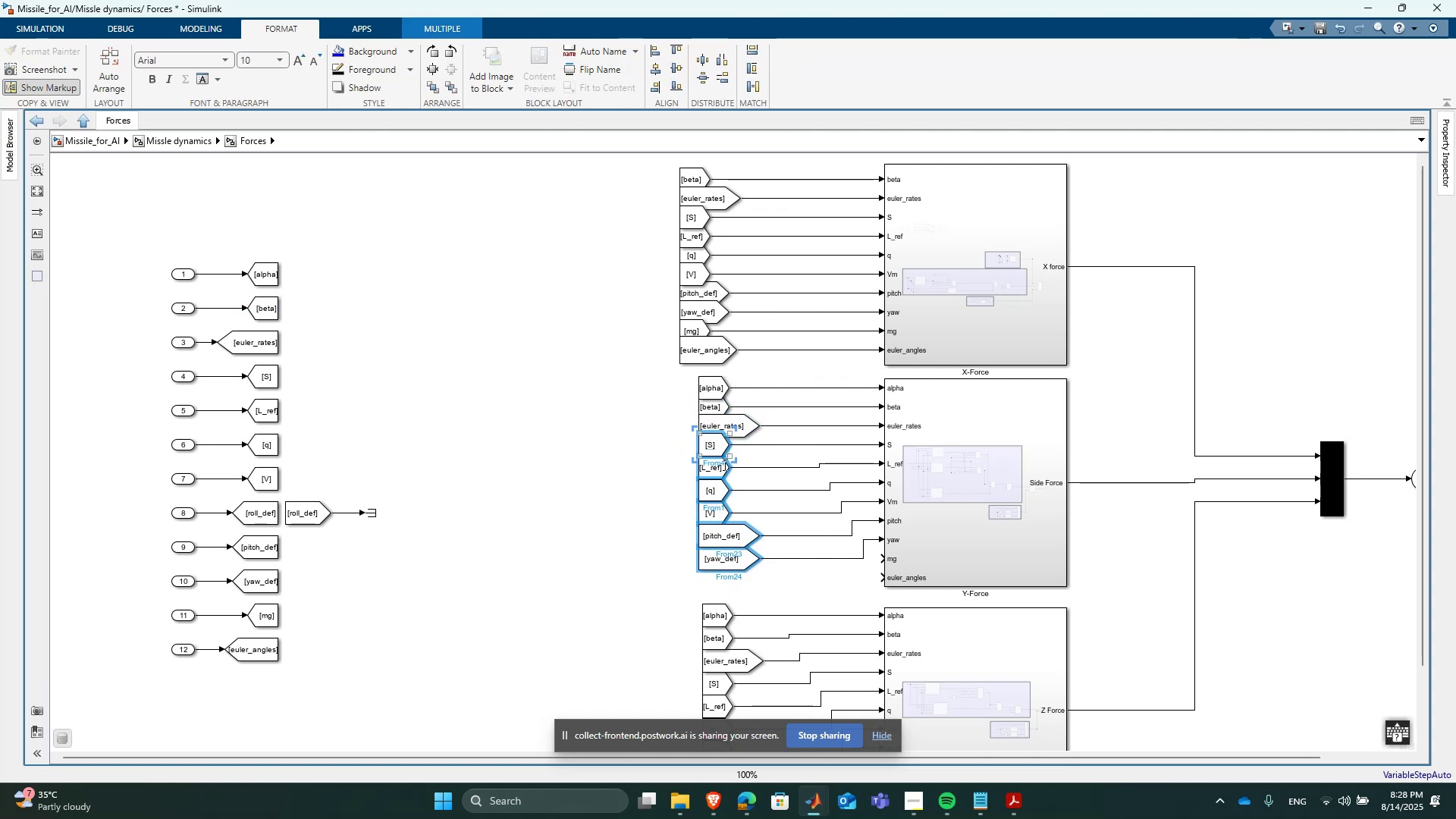 
hold_key(key=ShiftLeft, duration=0.92)
left_click([721, 473])
 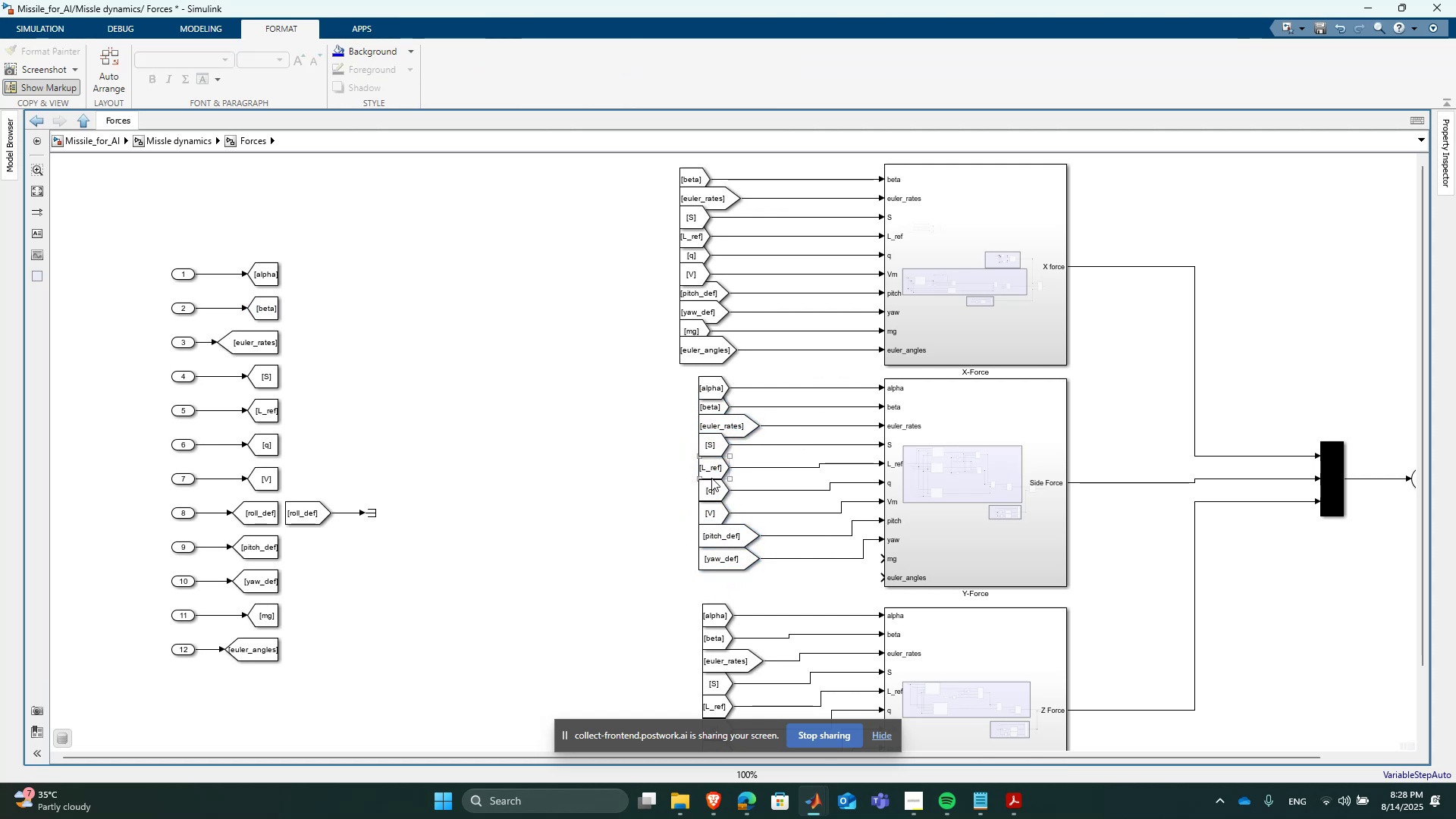 
left_click_drag(start_coordinate=[675, 471], to_coordinate=[748, 566])
 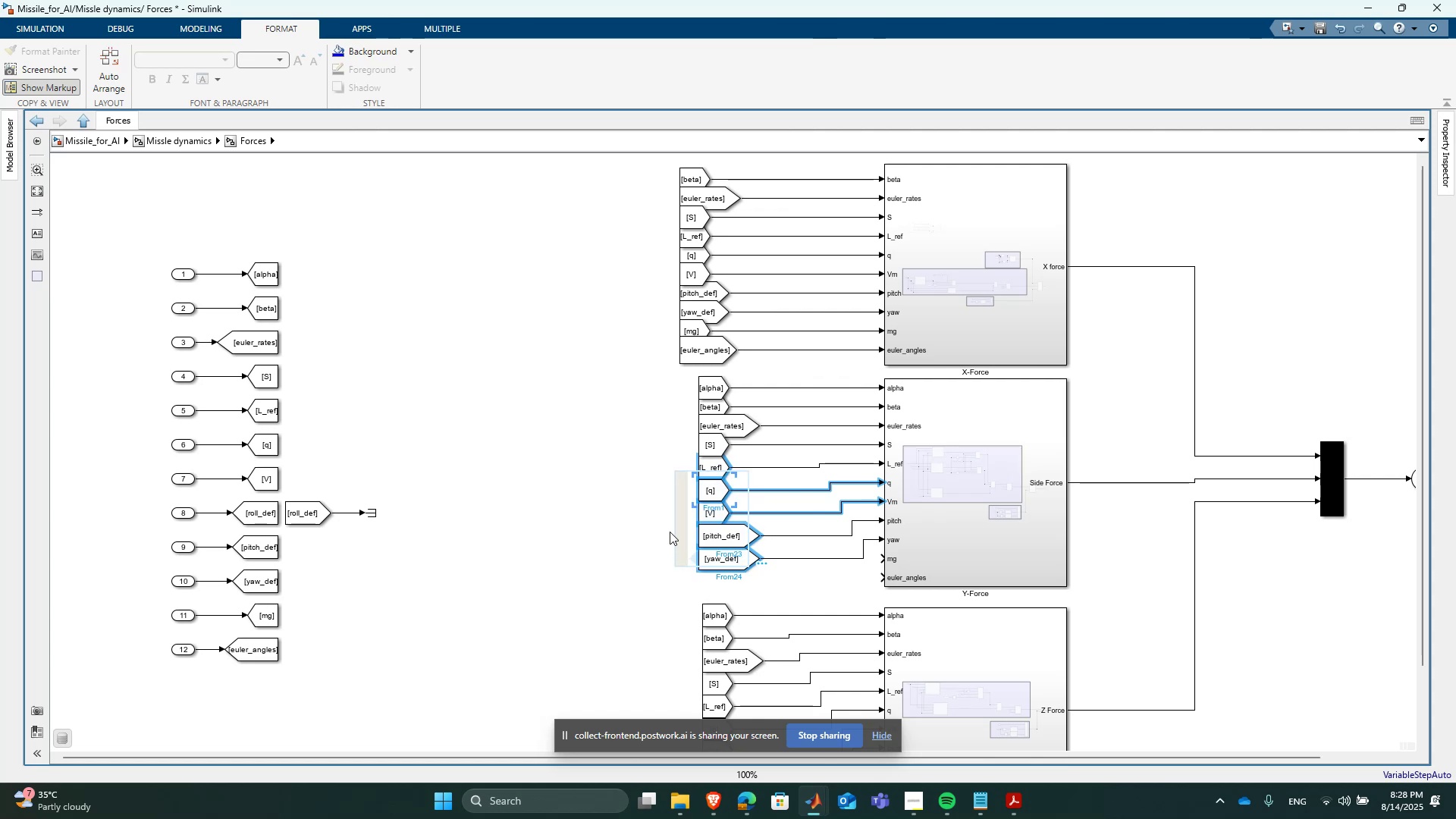 
left_click([616, 496])
 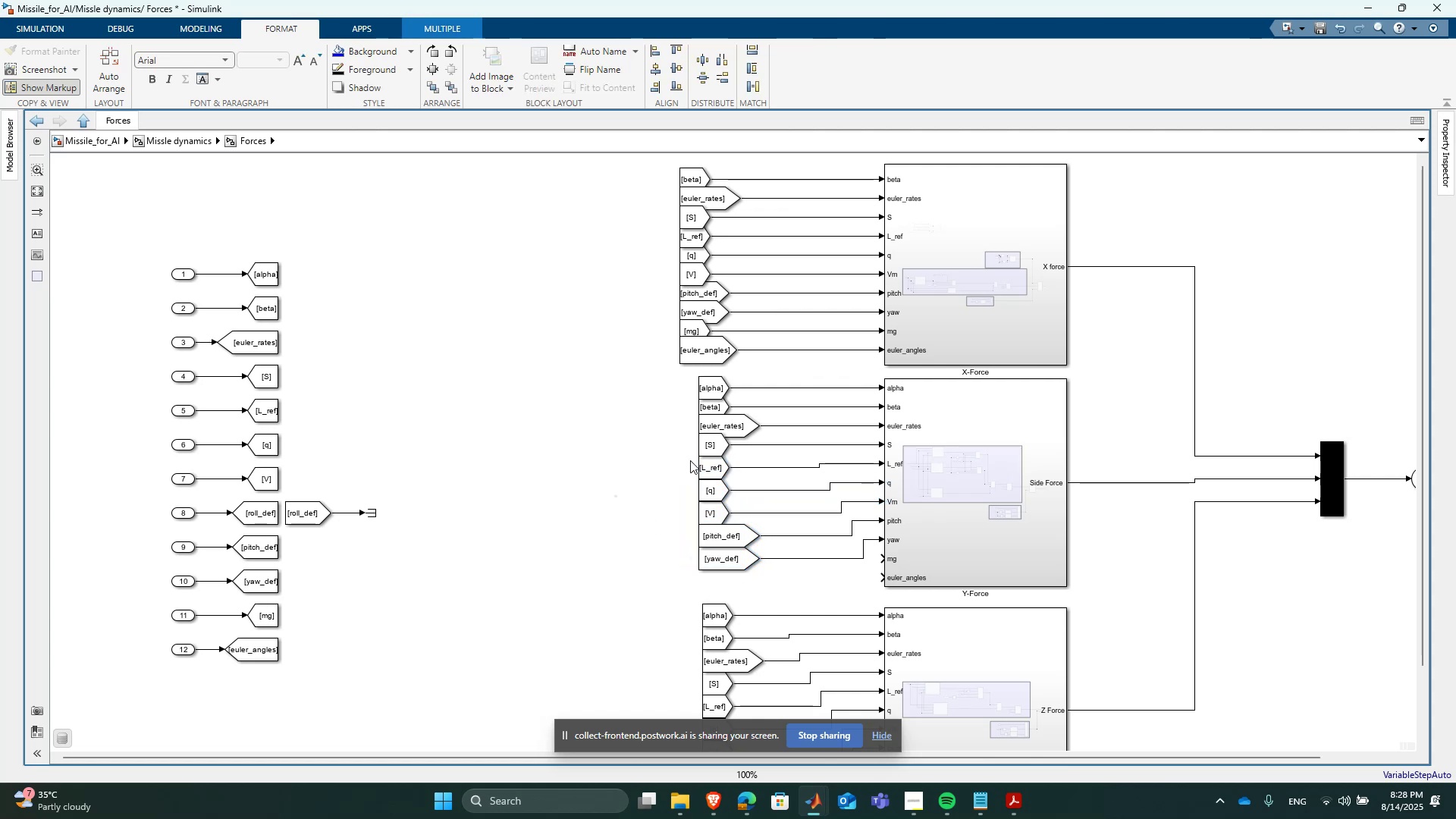 
left_click_drag(start_coordinate=[690, 460], to_coordinate=[768, 567])
 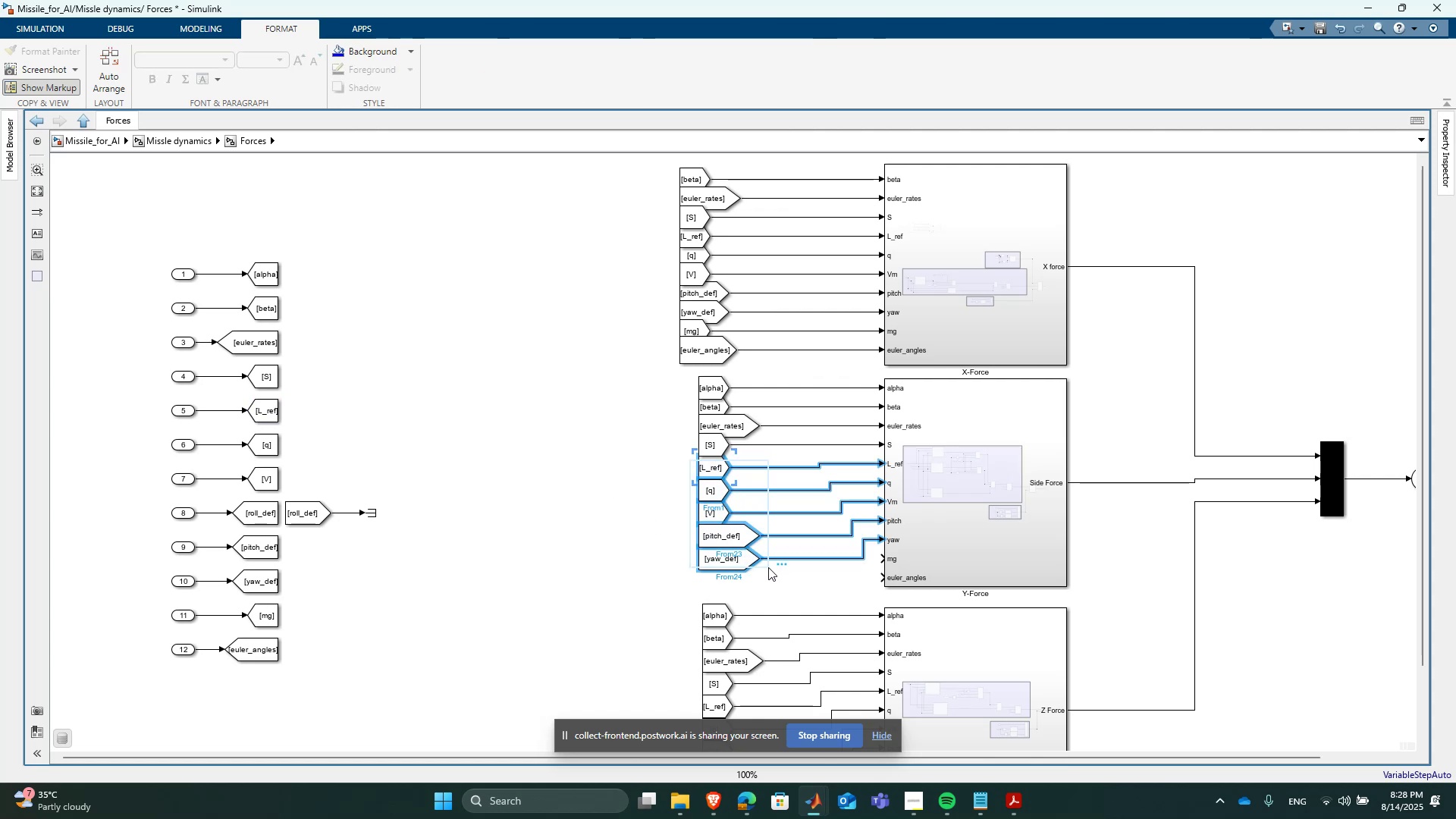 
key(ArrowUp)
 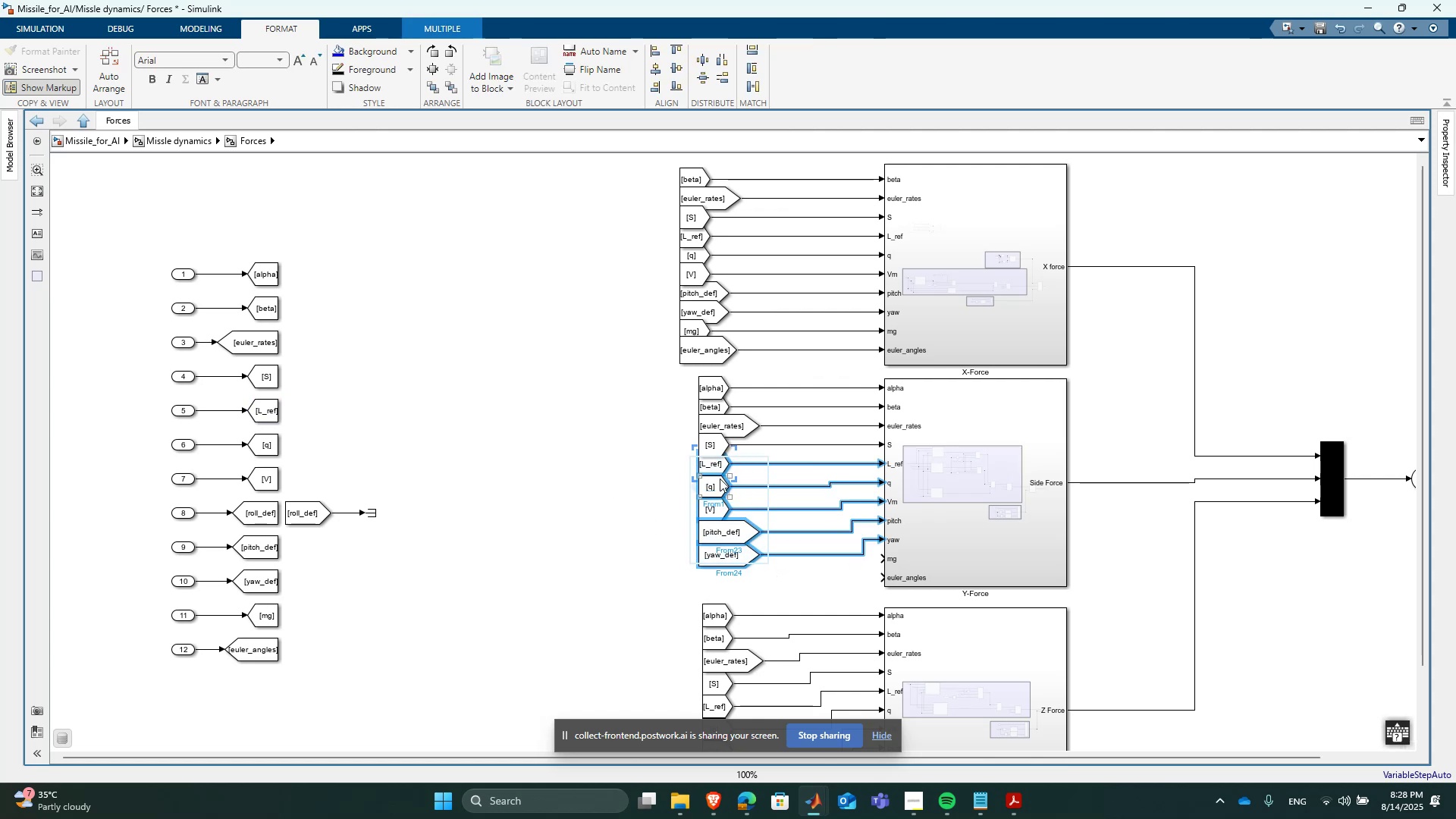 
hold_key(key=ShiftLeft, duration=0.38)
 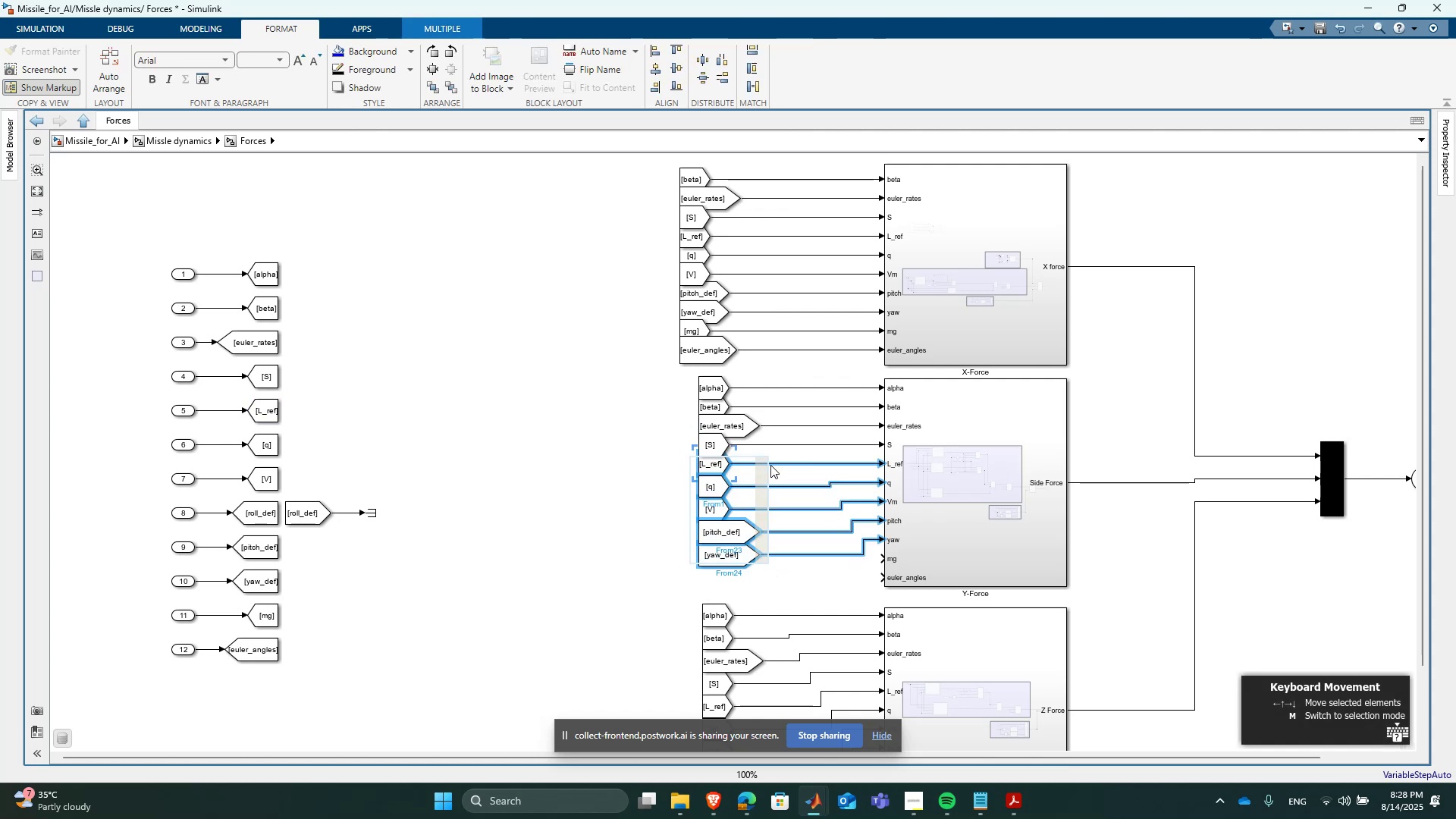 
hold_key(key=ShiftLeft, duration=0.94)
left_click([777, 465])
 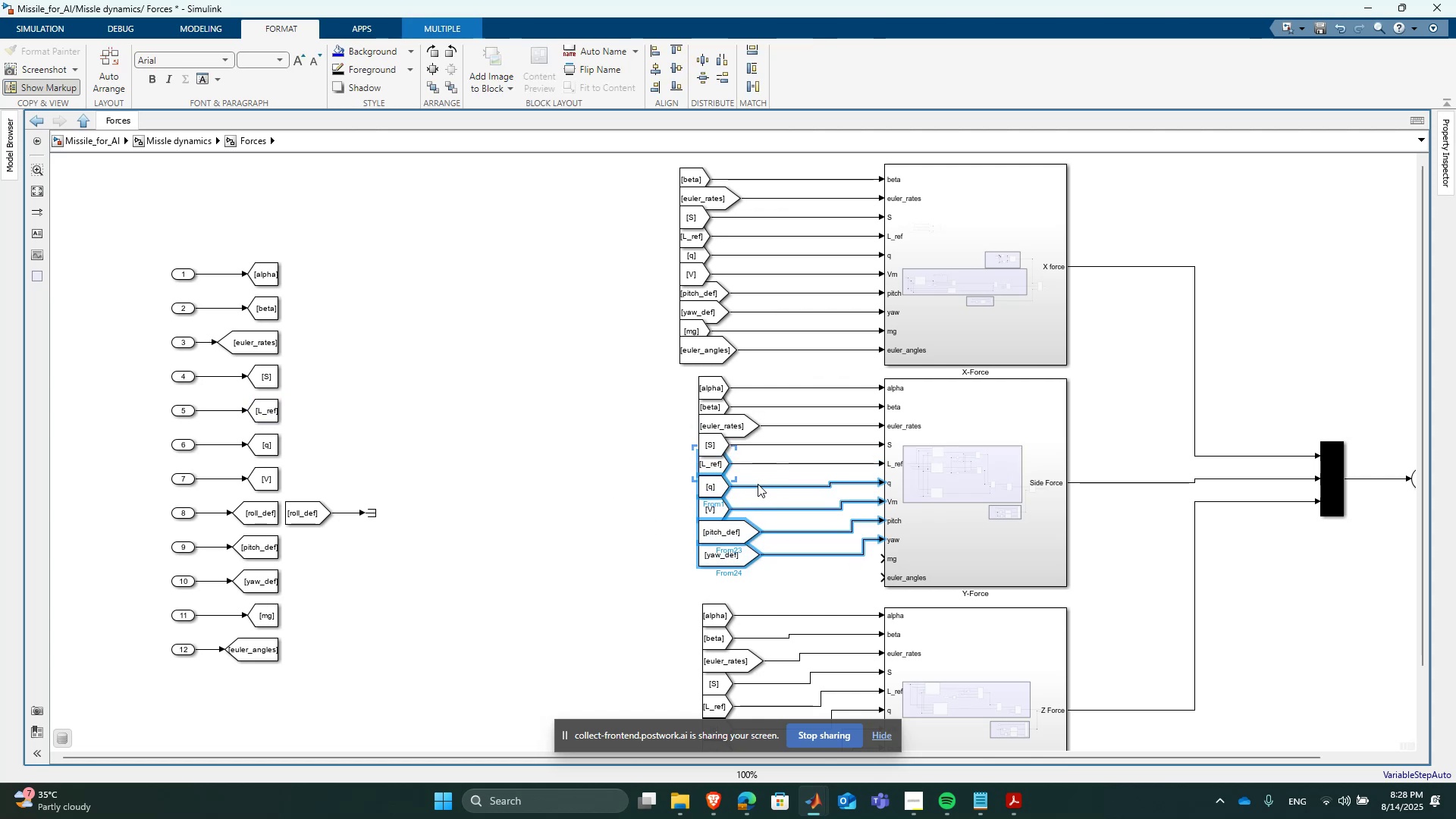 
scroll: coordinate [742, 469], scroll_direction: up, amount: 4.0
 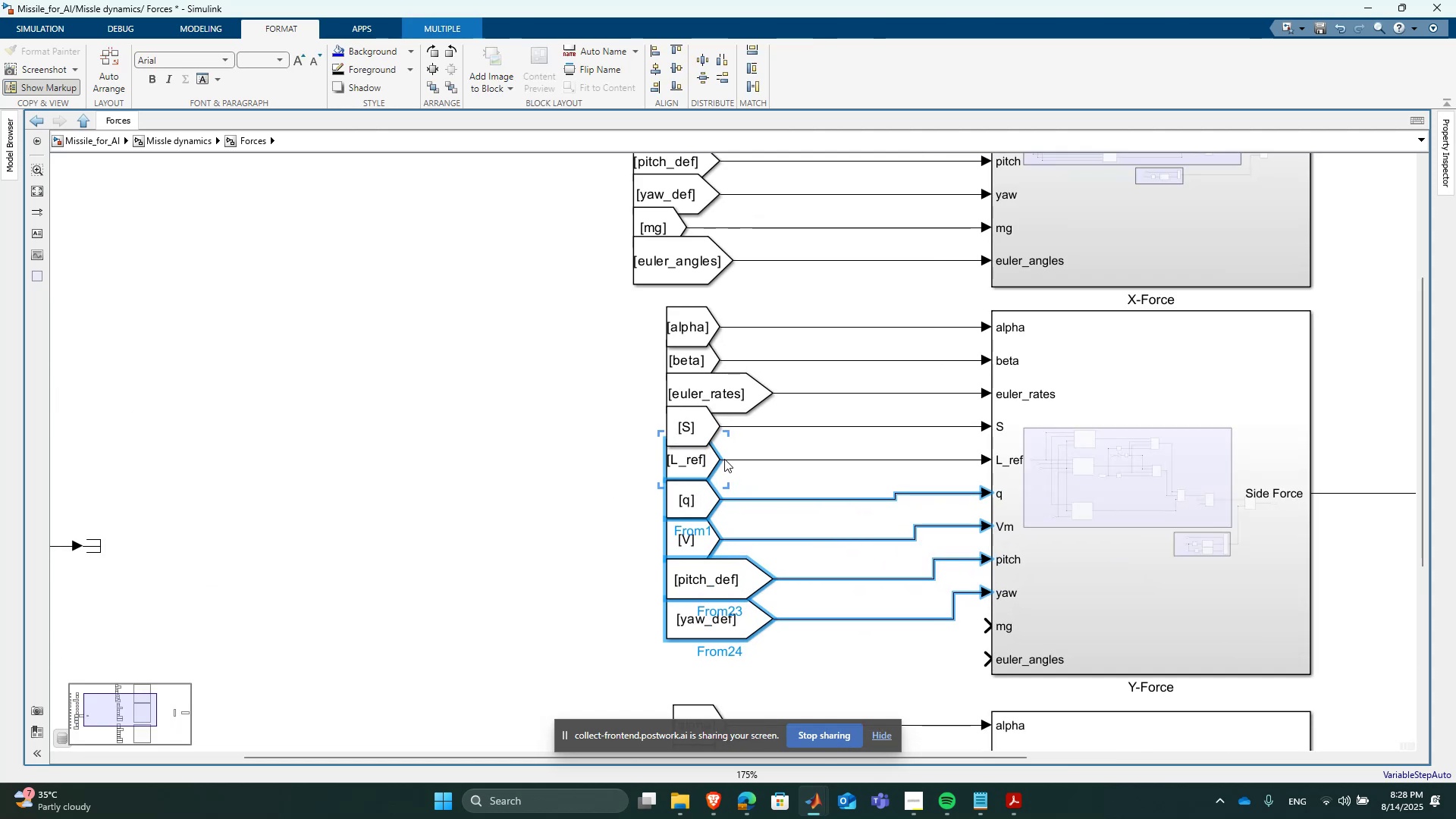 
hold_key(key=ShiftLeft, duration=0.89)
left_click([713, 456])
 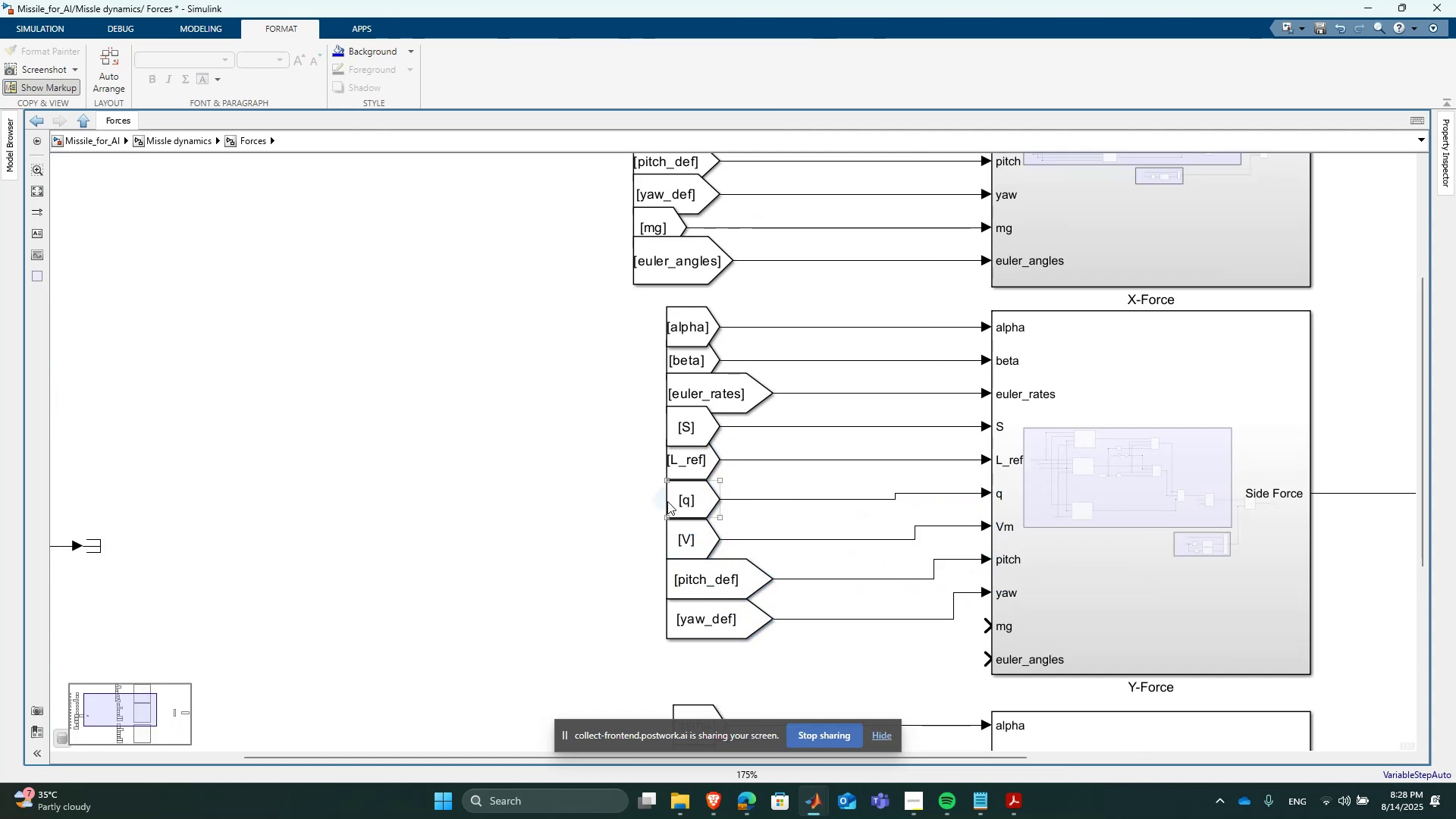 
left_click_drag(start_coordinate=[639, 501], to_coordinate=[767, 660])
 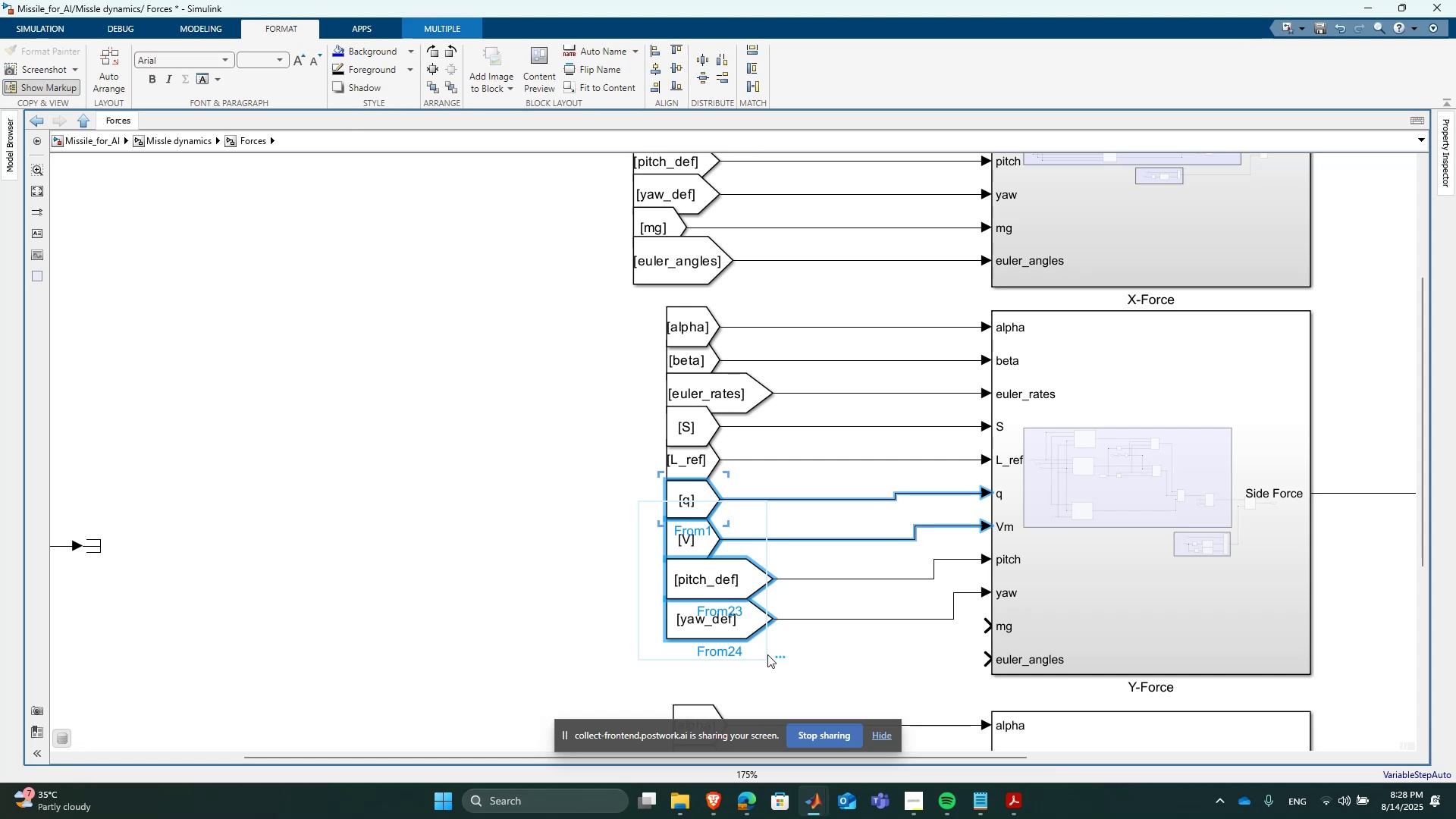 
key(ArrowUp)
 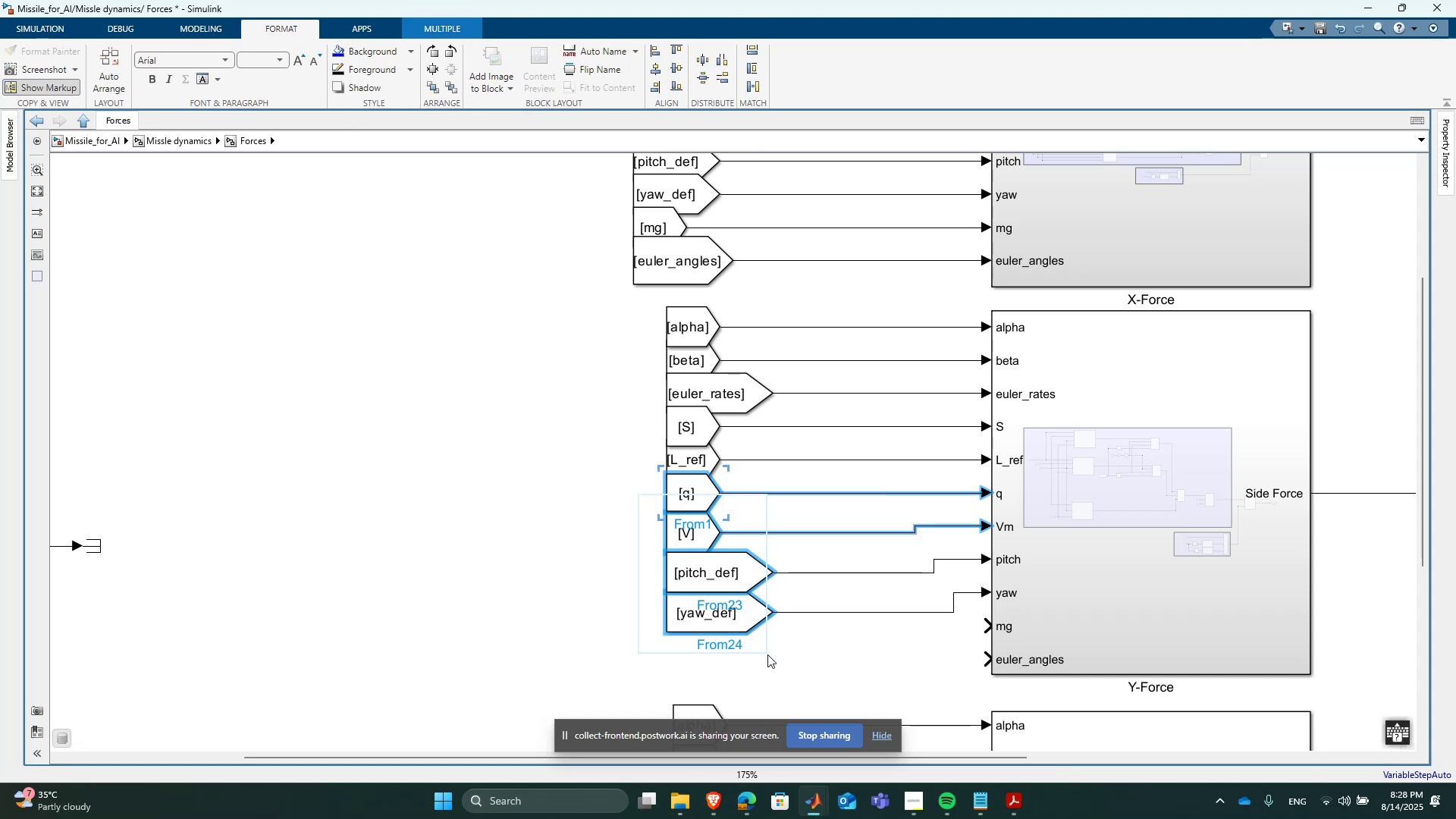 
hold_key(key=ControlLeft, duration=1.52)
left_click([711, 485])
 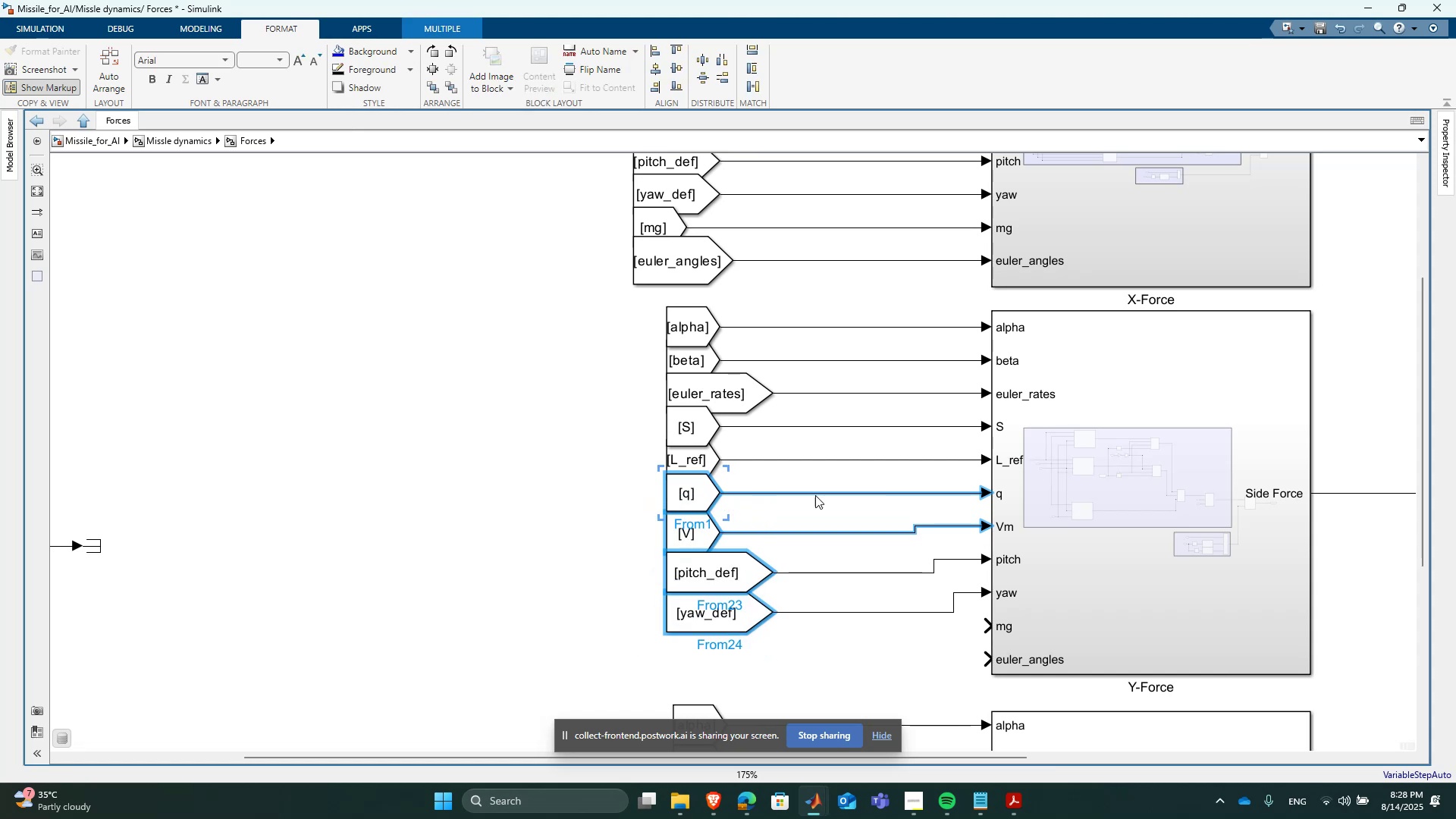 
hold_key(key=ControlLeft, duration=1.05)
left_click([705, 489])
 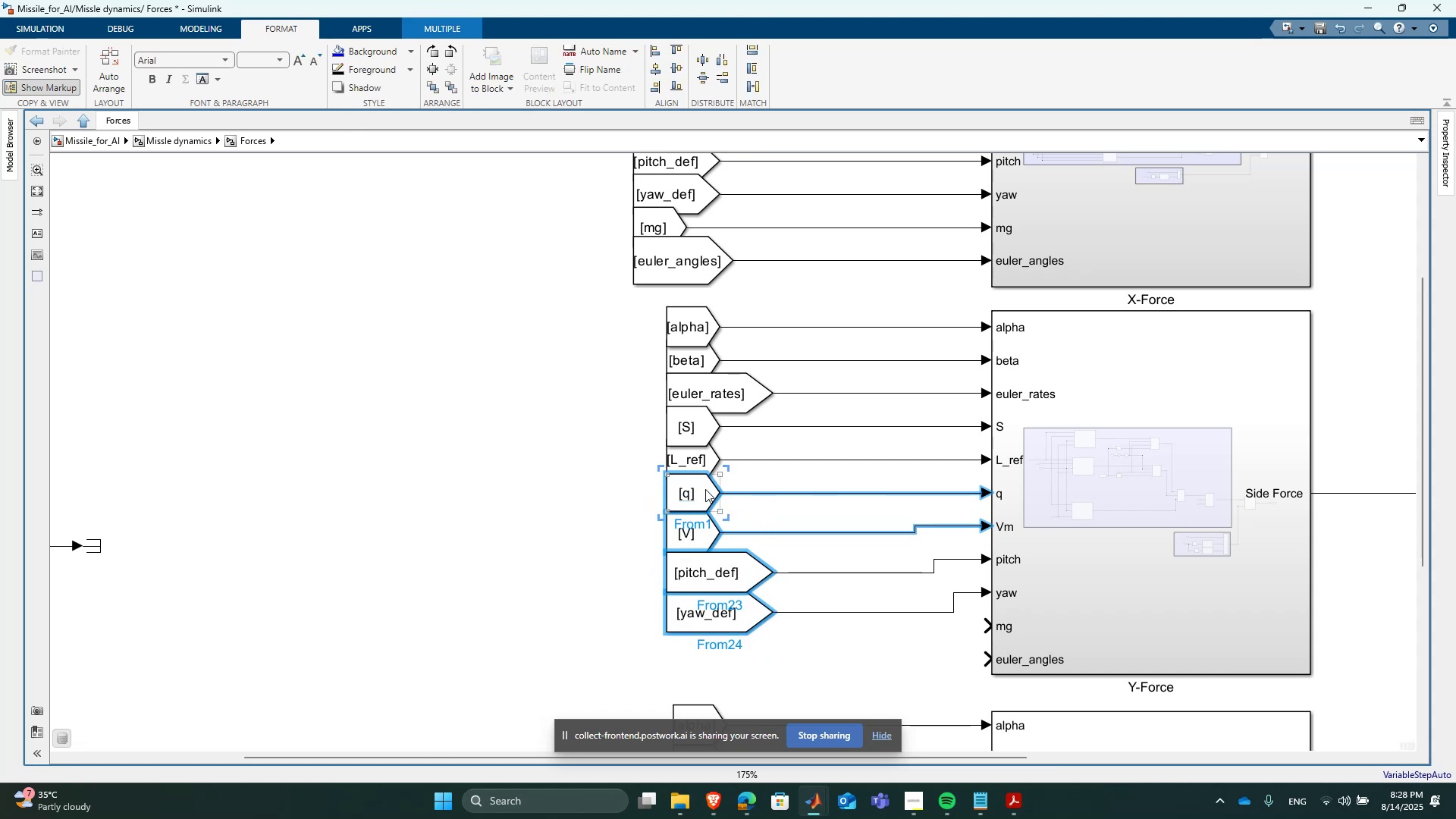 
hold_key(key=ShiftLeft, duration=0.86)
left_click([705, 489])
 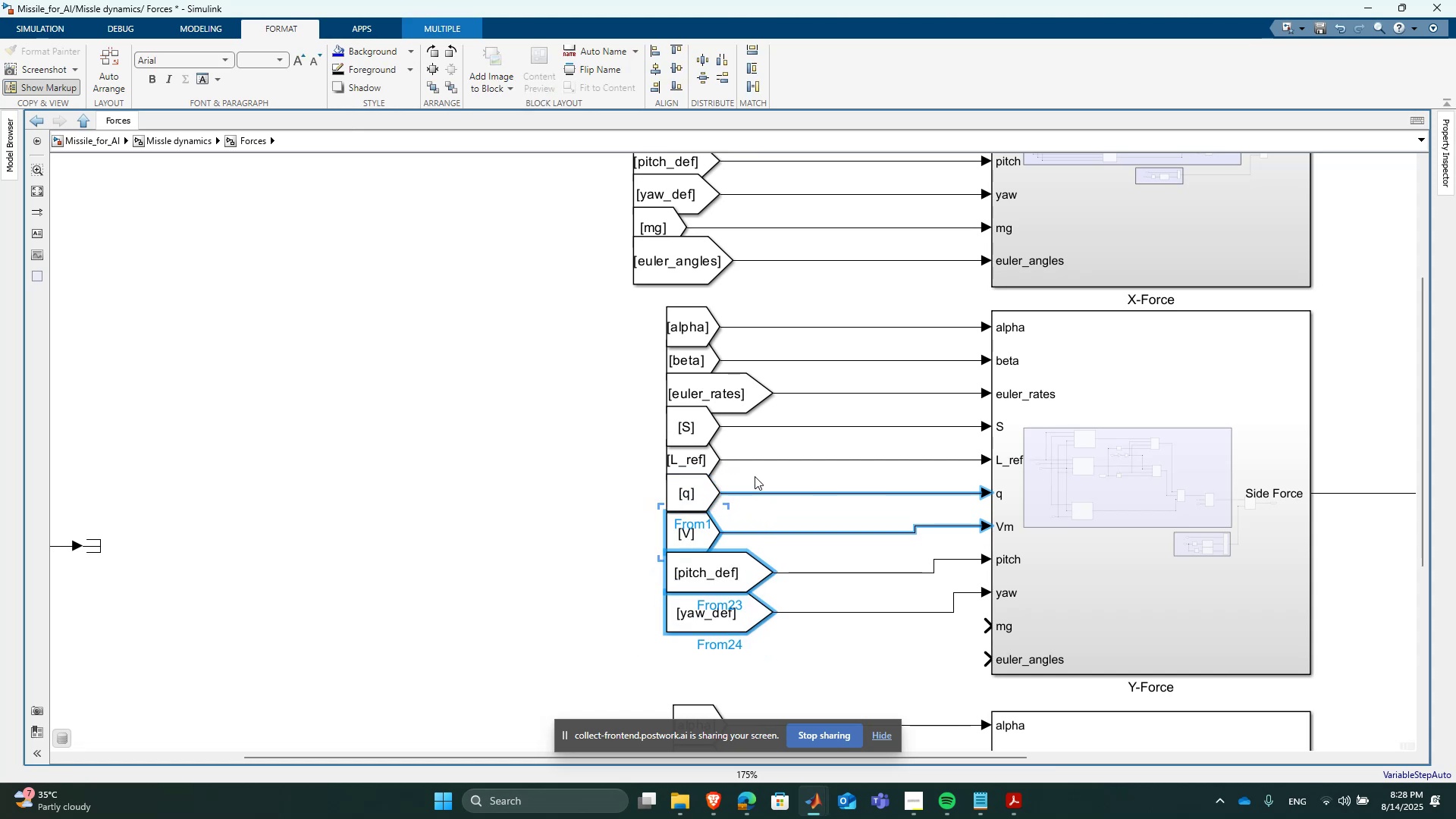 
key(ArrowUp)
 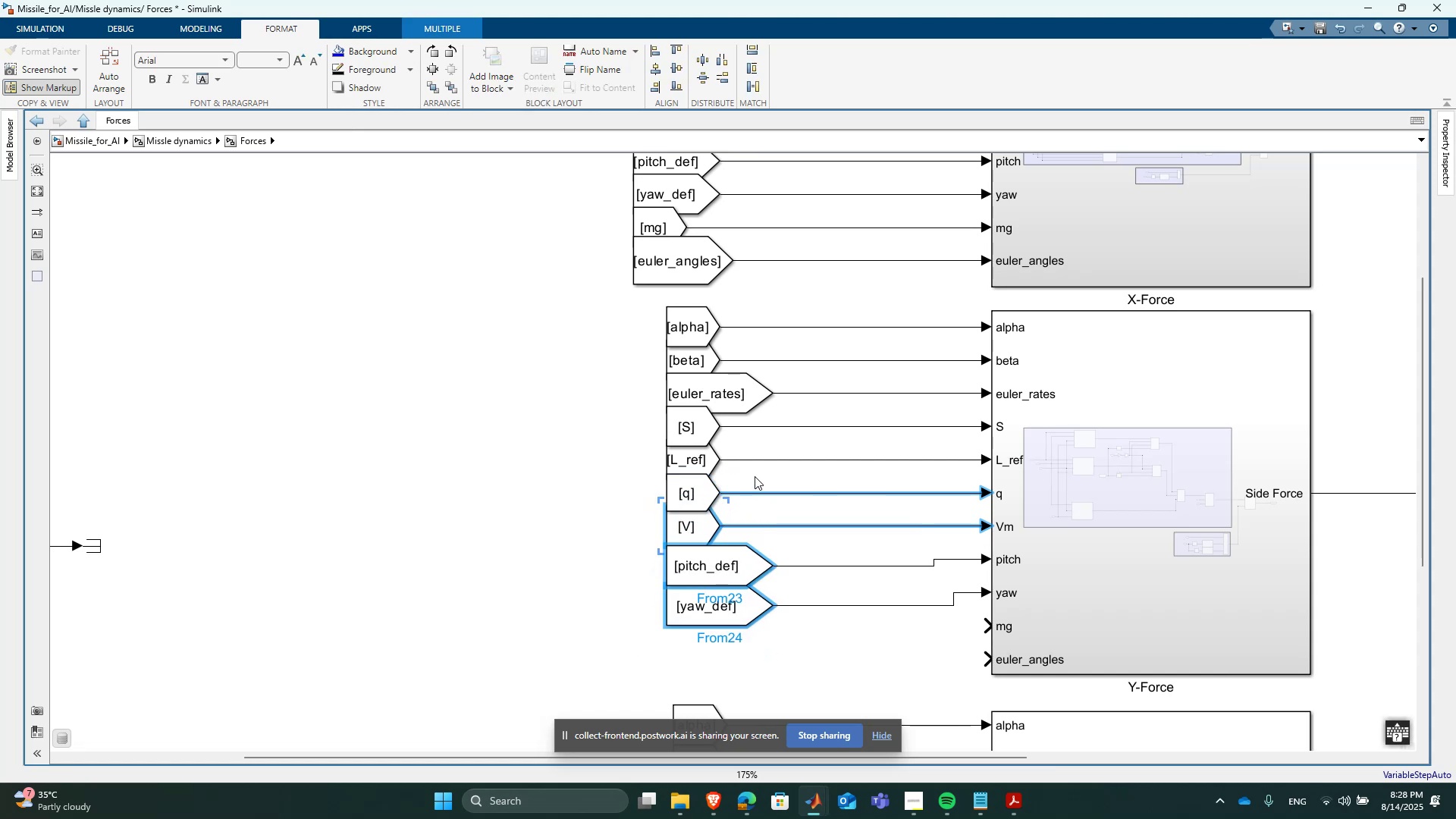 
hold_key(key=ShiftLeft, duration=1.36)
left_click([697, 525])
 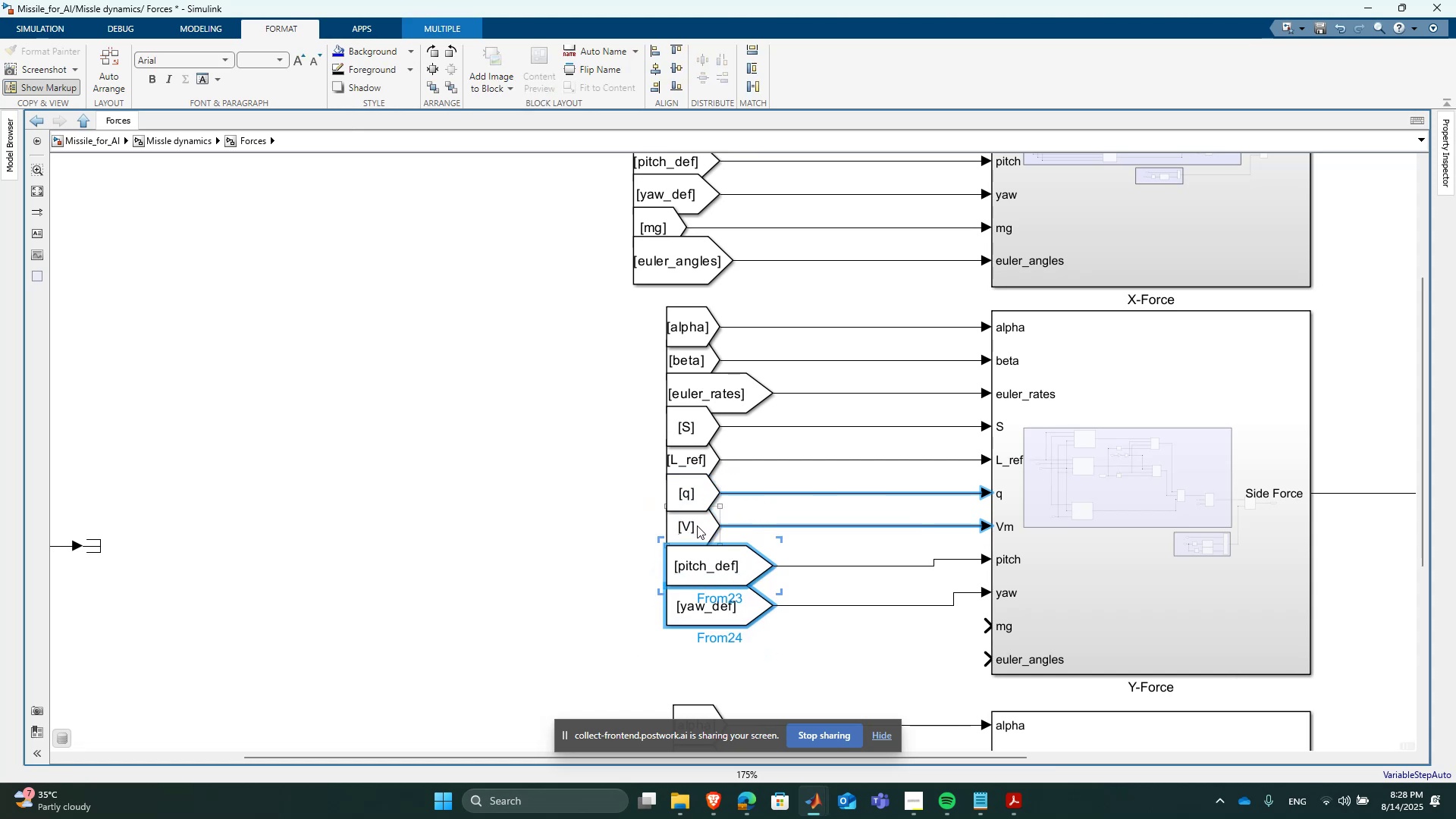 
key(ArrowUp)
 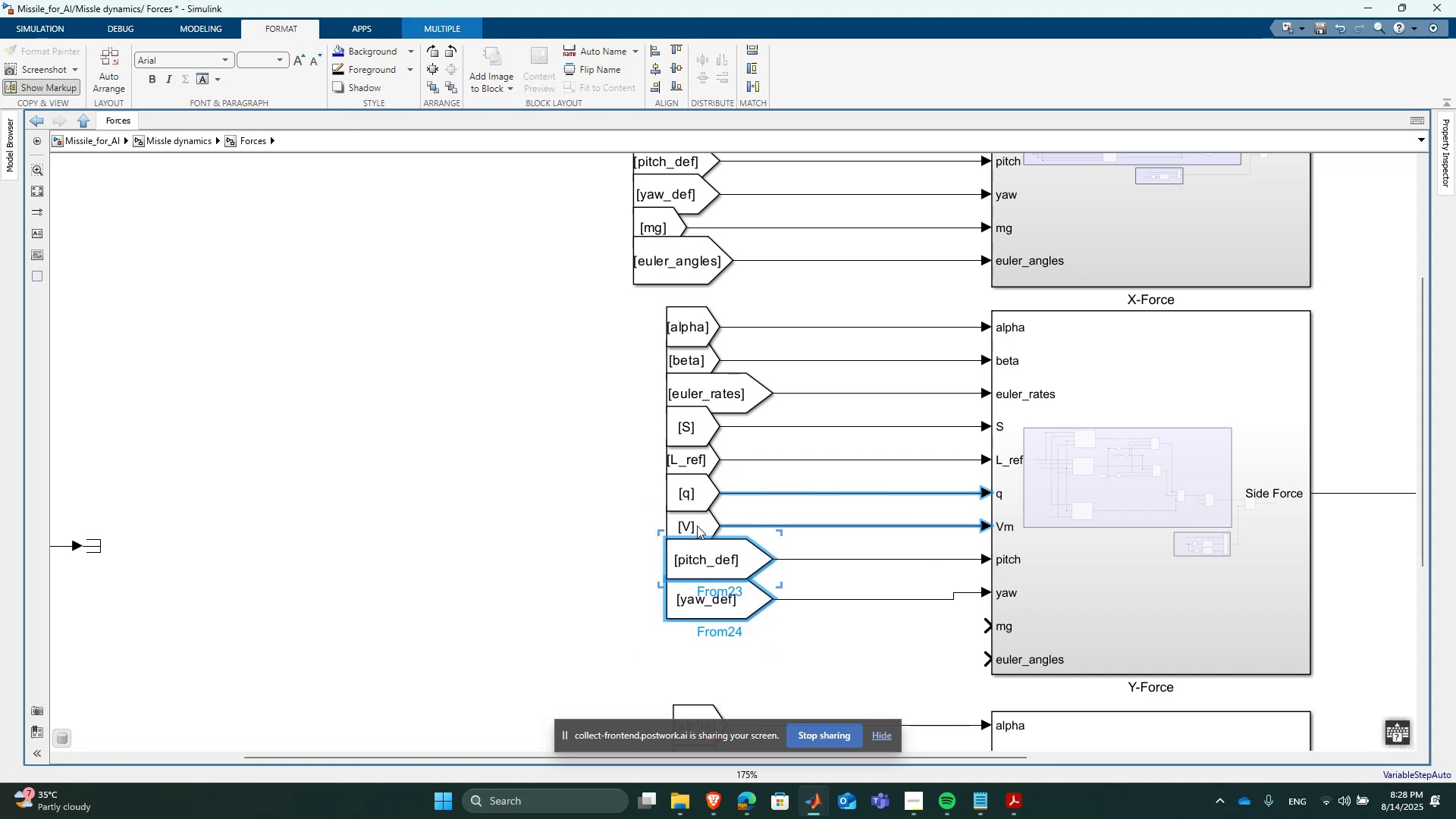 
hold_key(key=ShiftLeft, duration=1.52)
left_click([750, 555])
 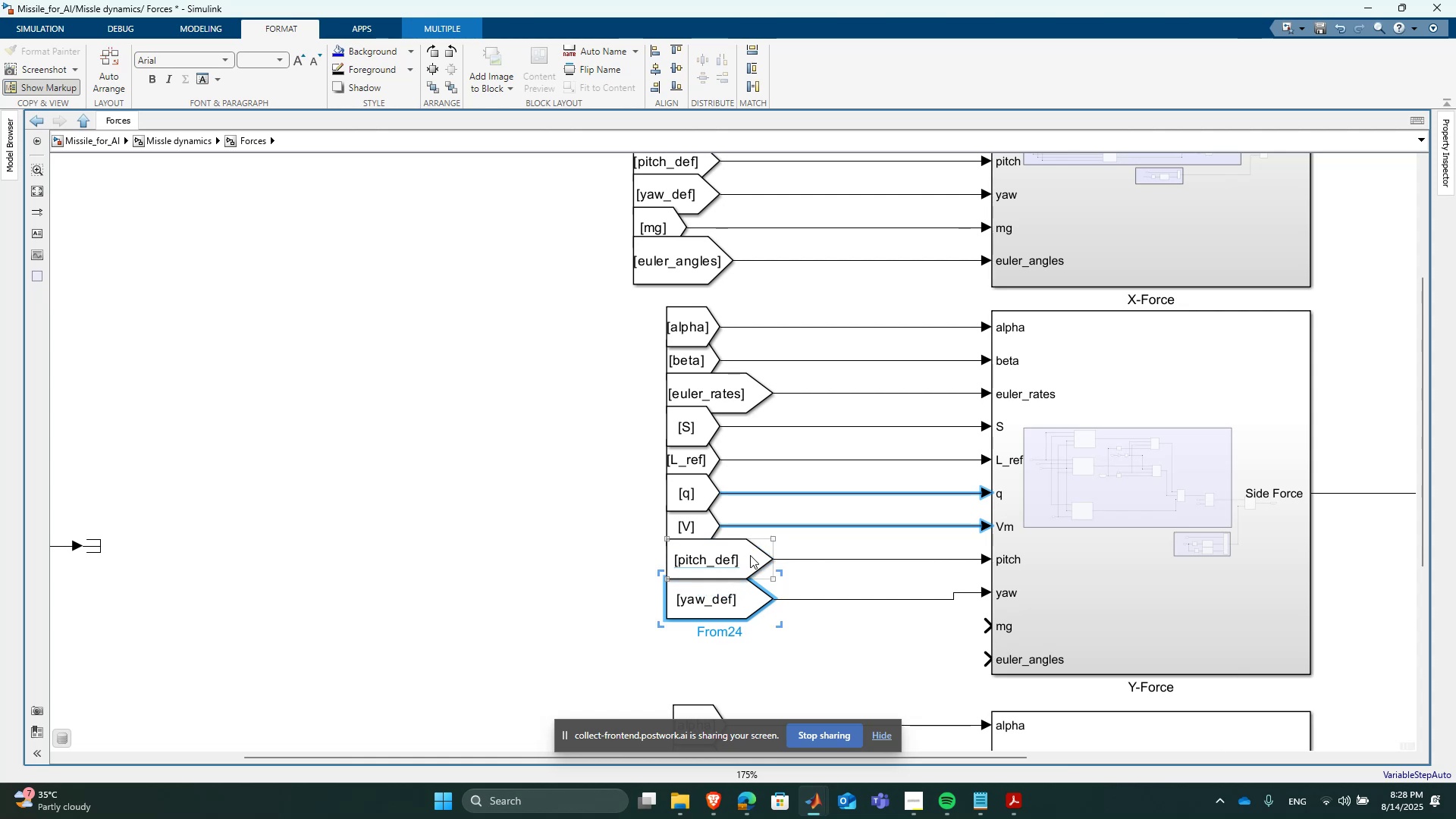 
hold_key(key=ShiftLeft, duration=0.3)
 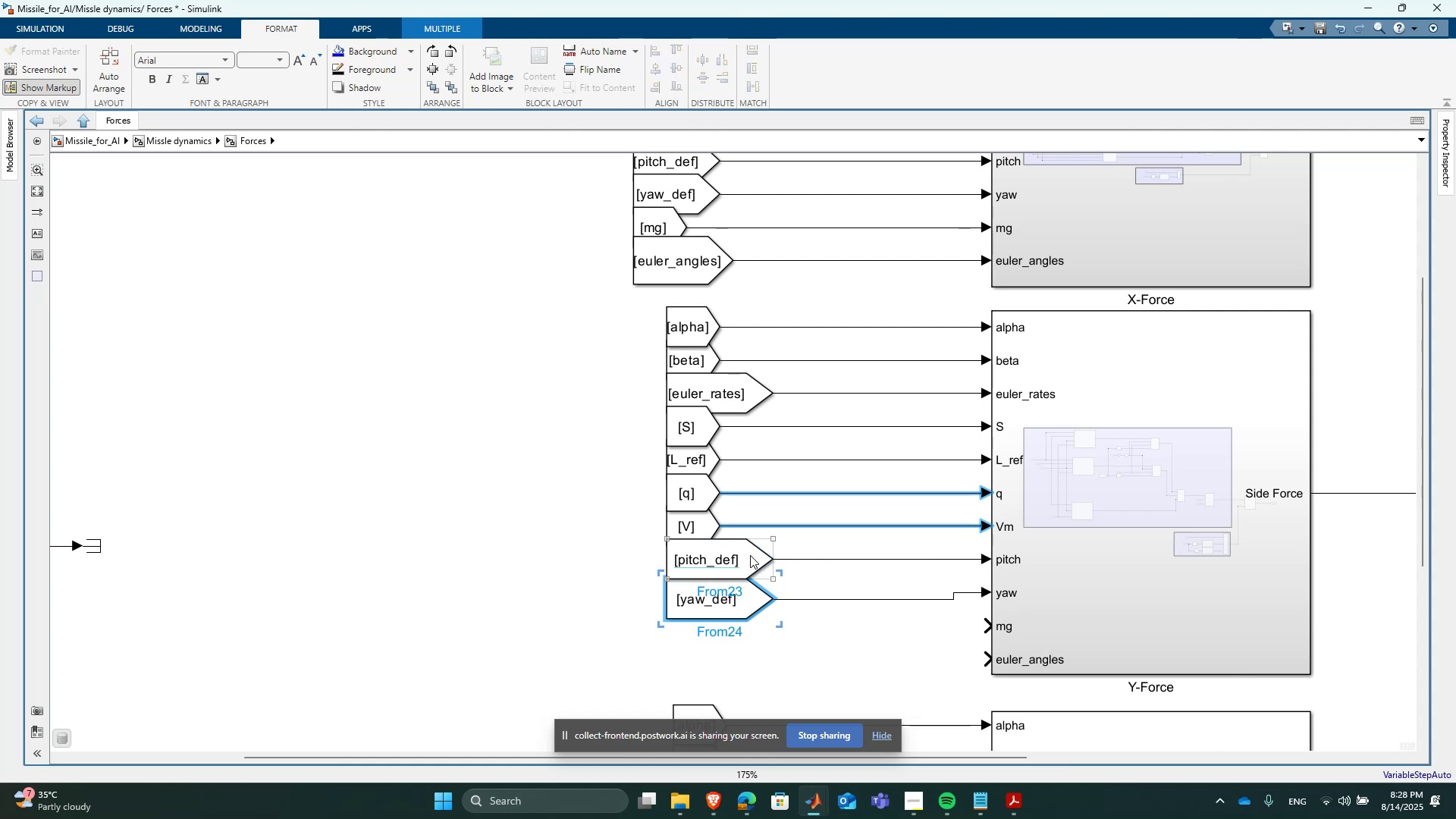 
key(ArrowUp)
 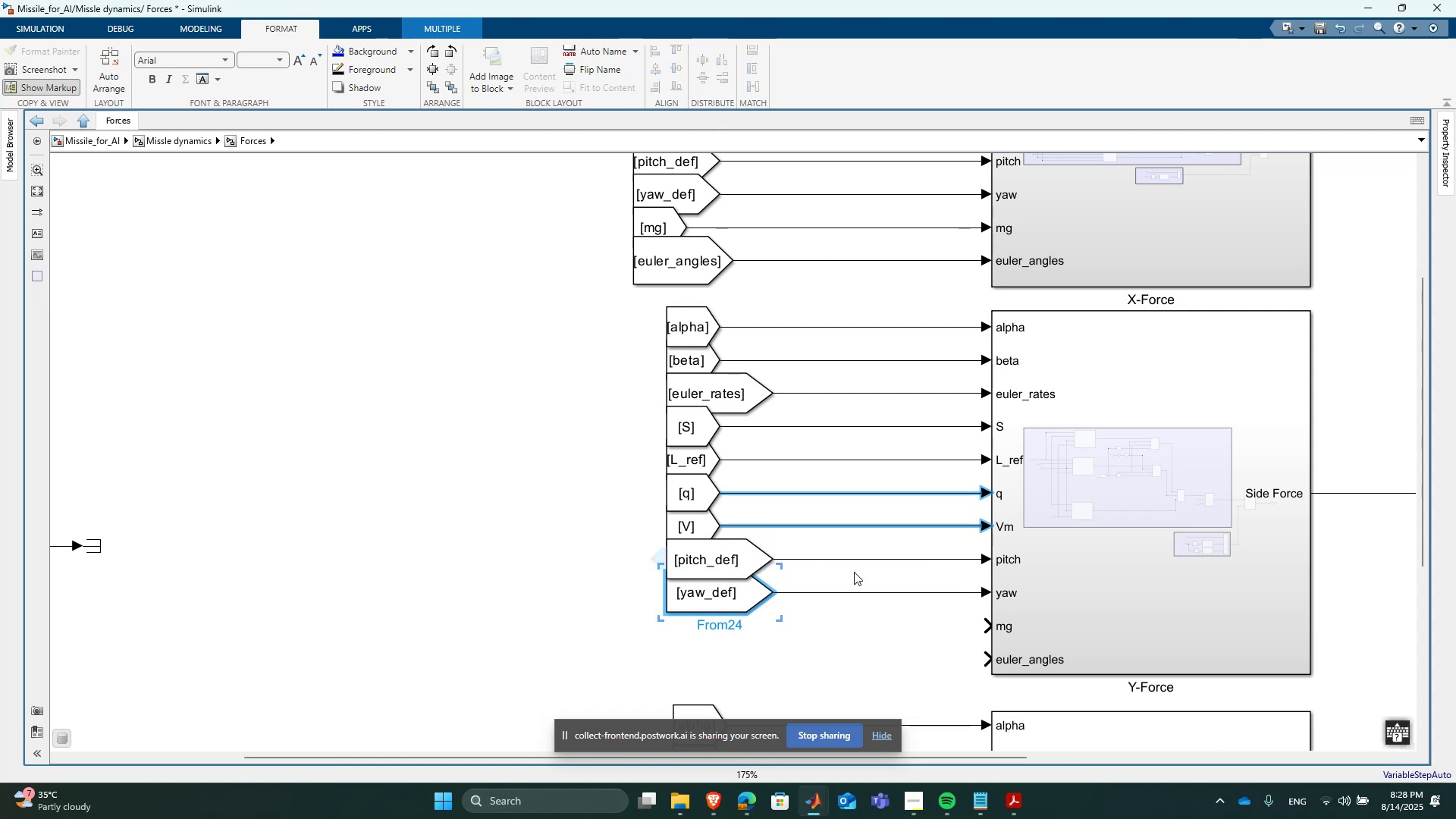 
left_click([922, 644])
 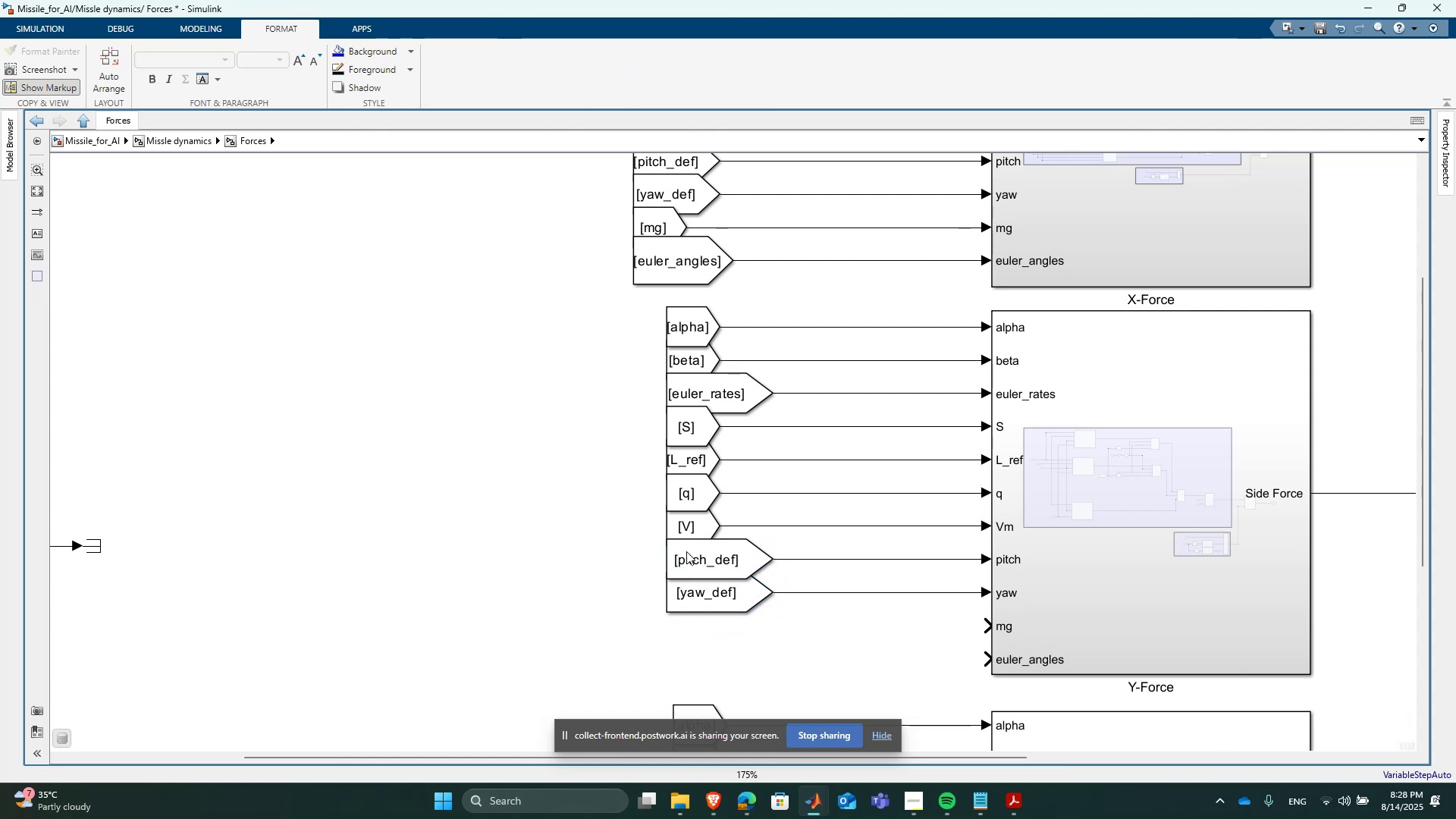 
scroll: coordinate [410, 543], scroll_direction: down, amount: 6.0
 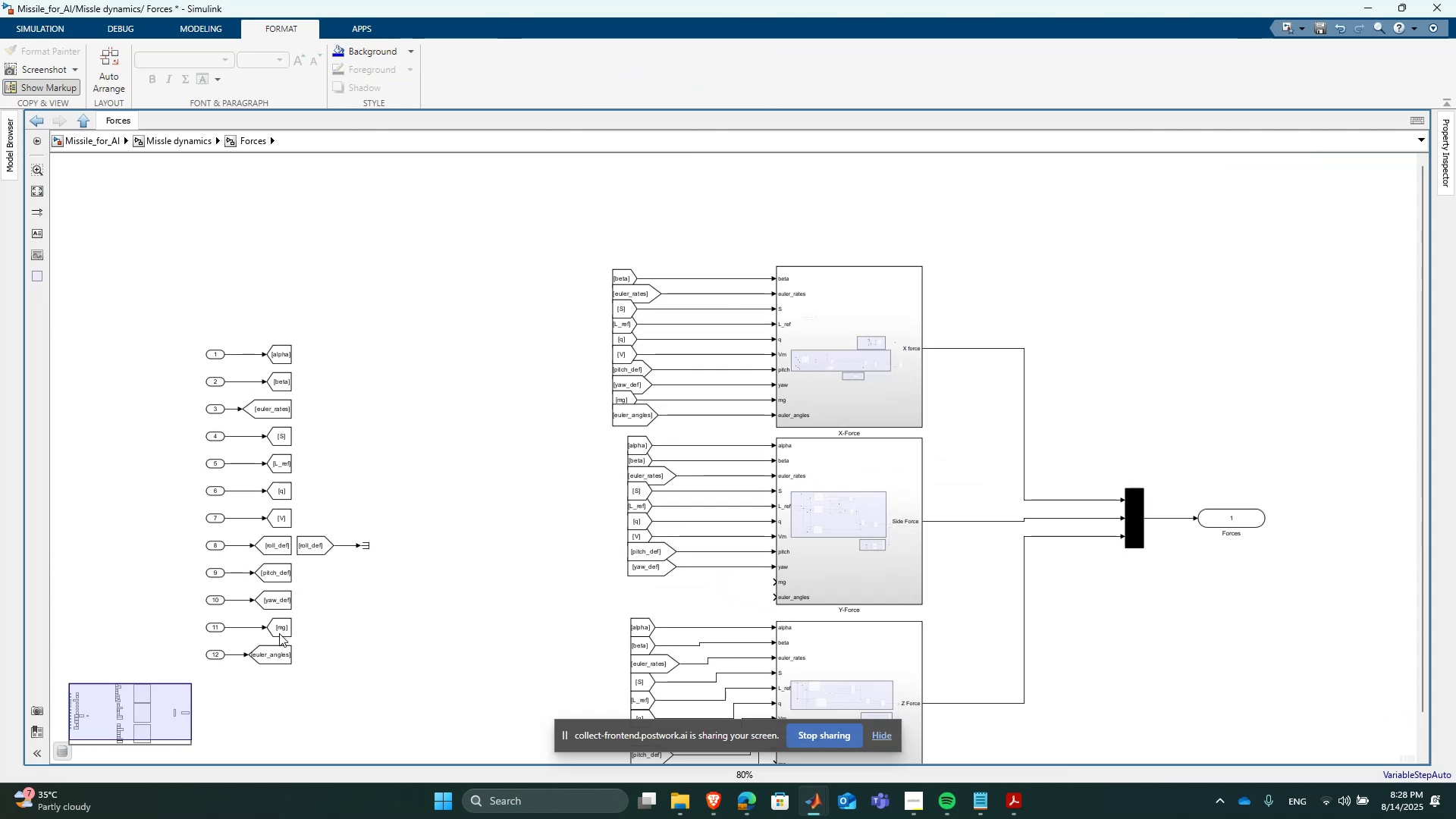 
scroll: coordinate [272, 637], scroll_direction: up, amount: 1.0
 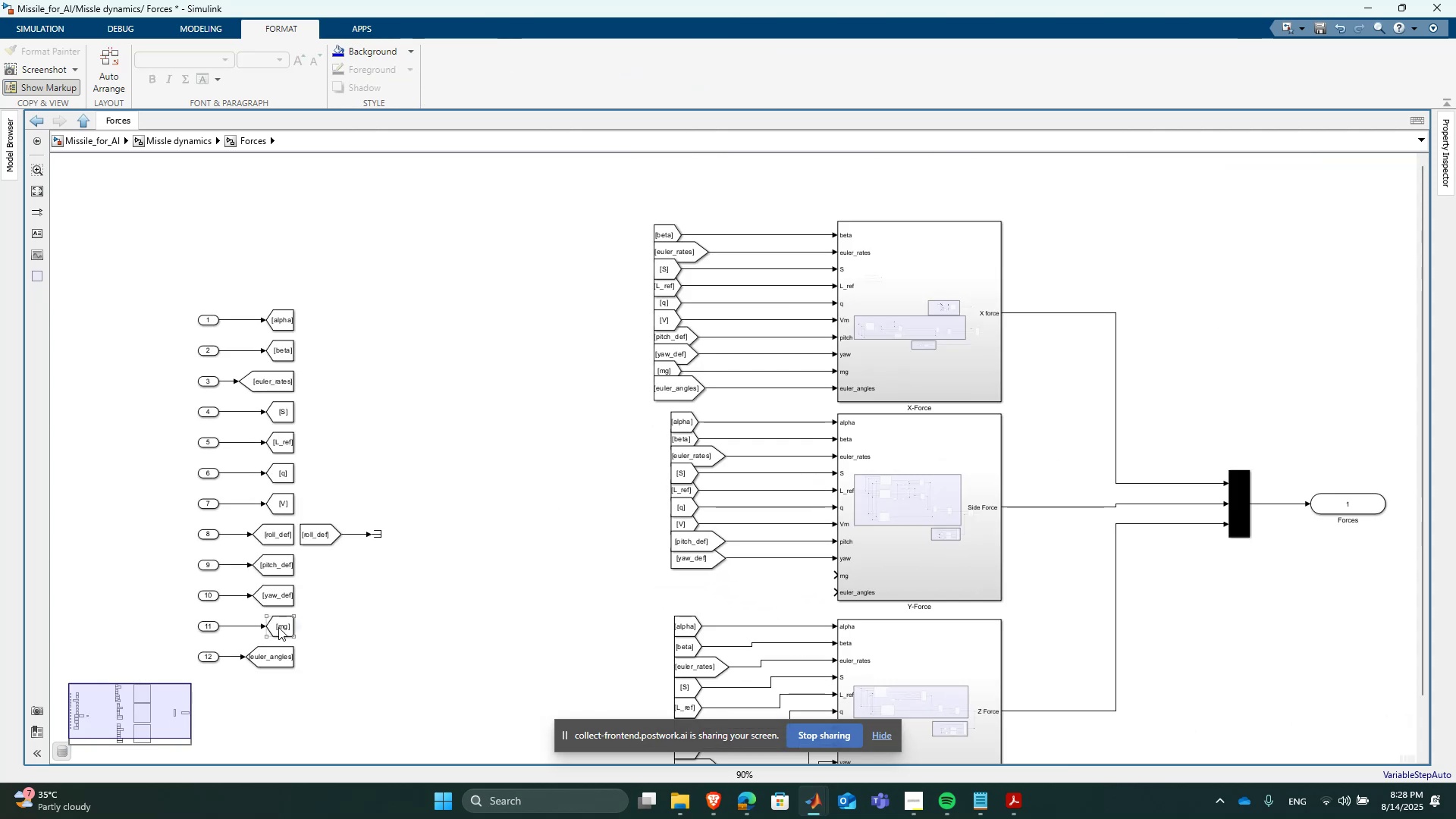 
left_click([278, 627])
 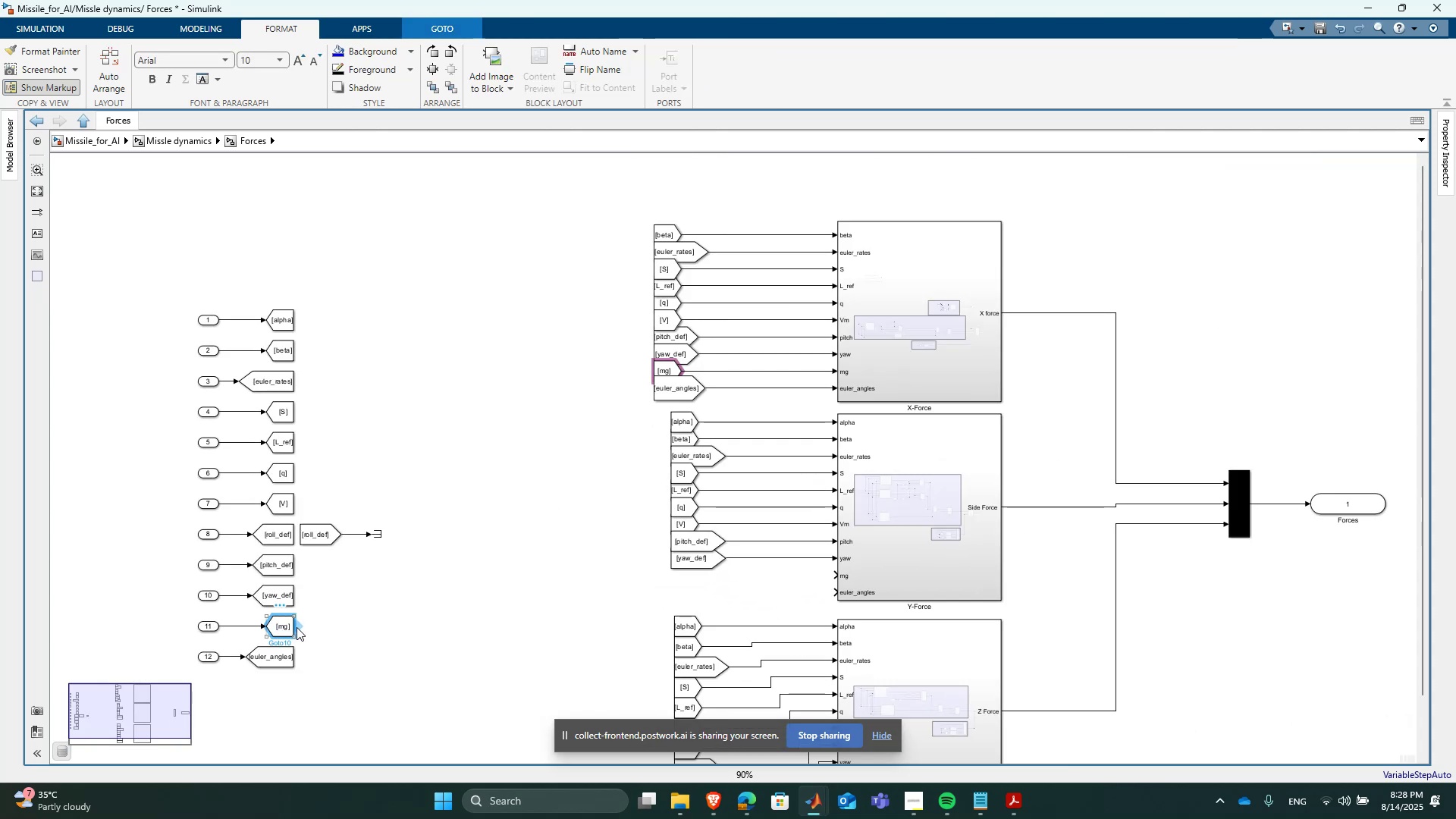 
left_click_drag(start_coordinate=[297, 627], to_coordinate=[685, 577])
 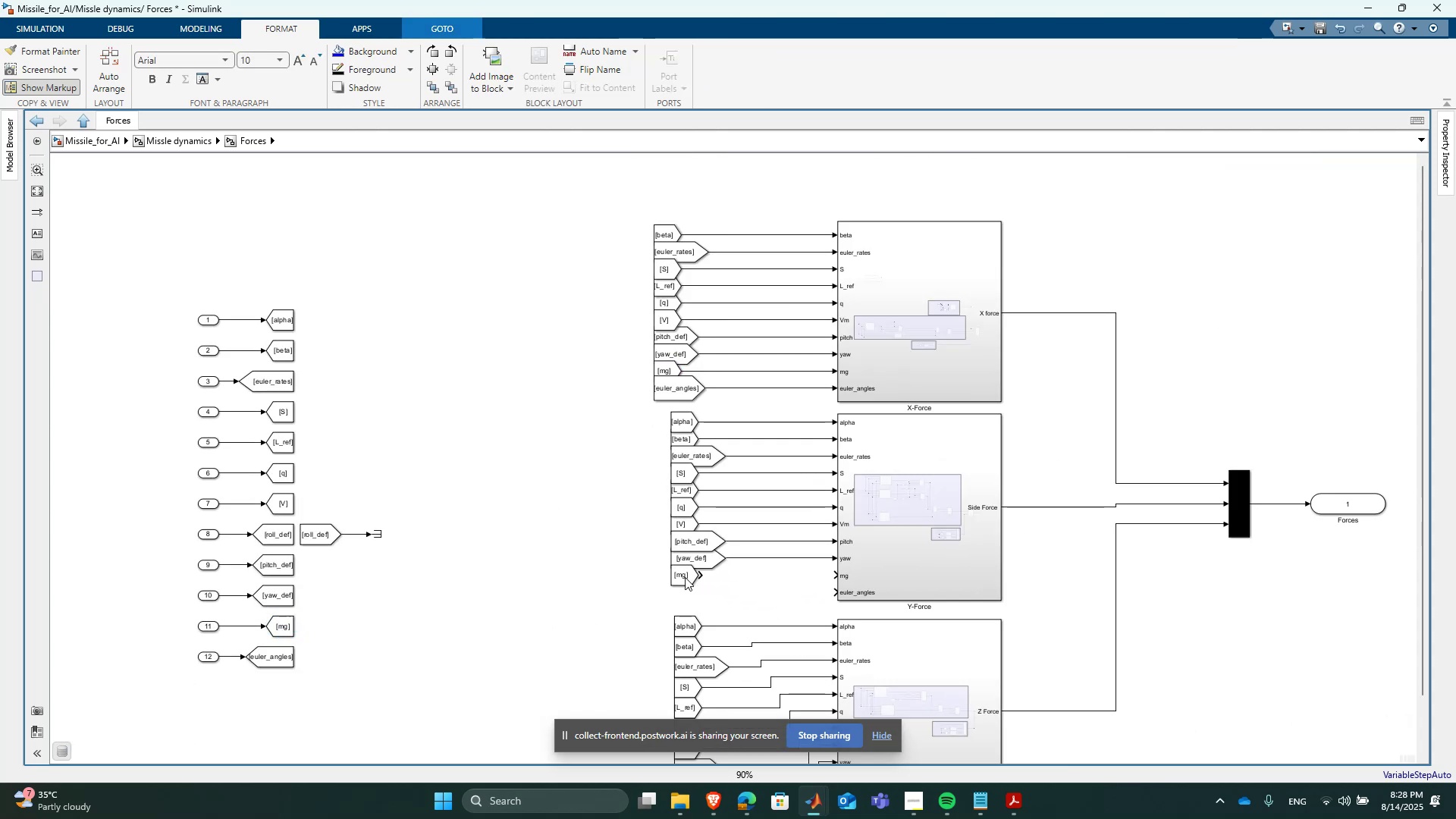 
scroll: coordinate [685, 577], scroll_direction: up, amount: 3.0
 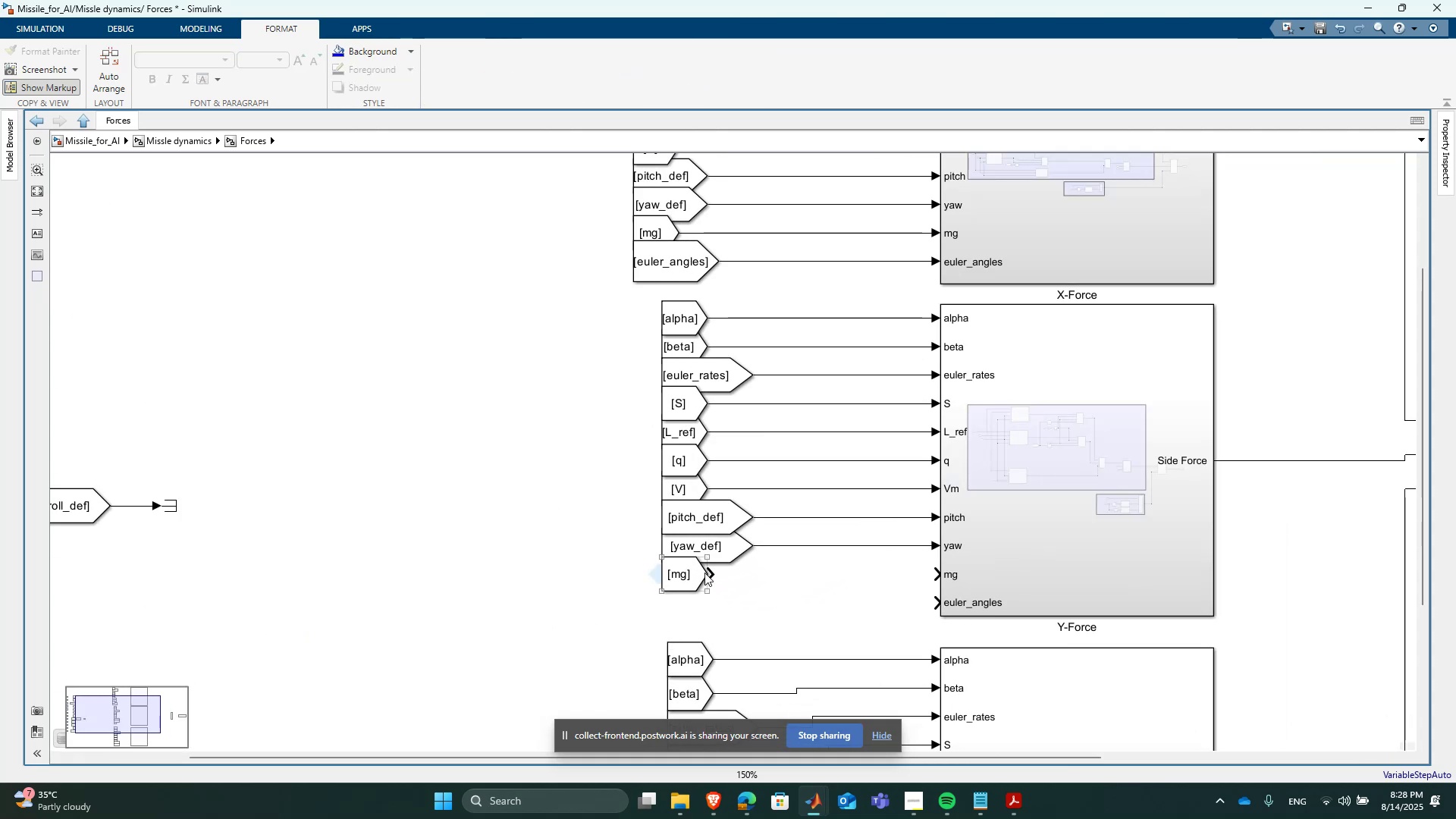 
left_click_drag(start_coordinate=[712, 573], to_coordinate=[935, 570])
 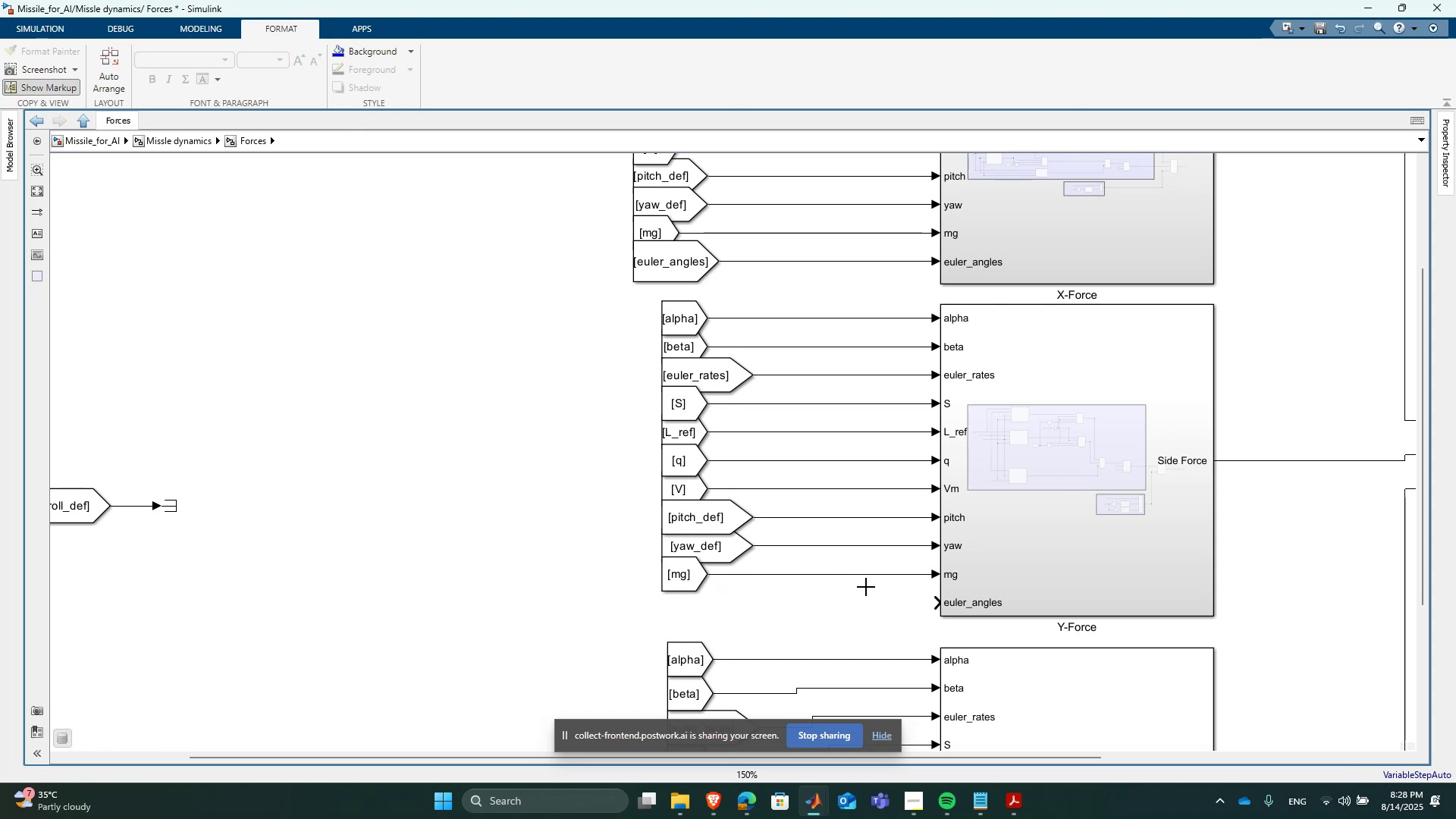 
scroll: coordinate [341, 598], scroll_direction: down, amount: 4.0
 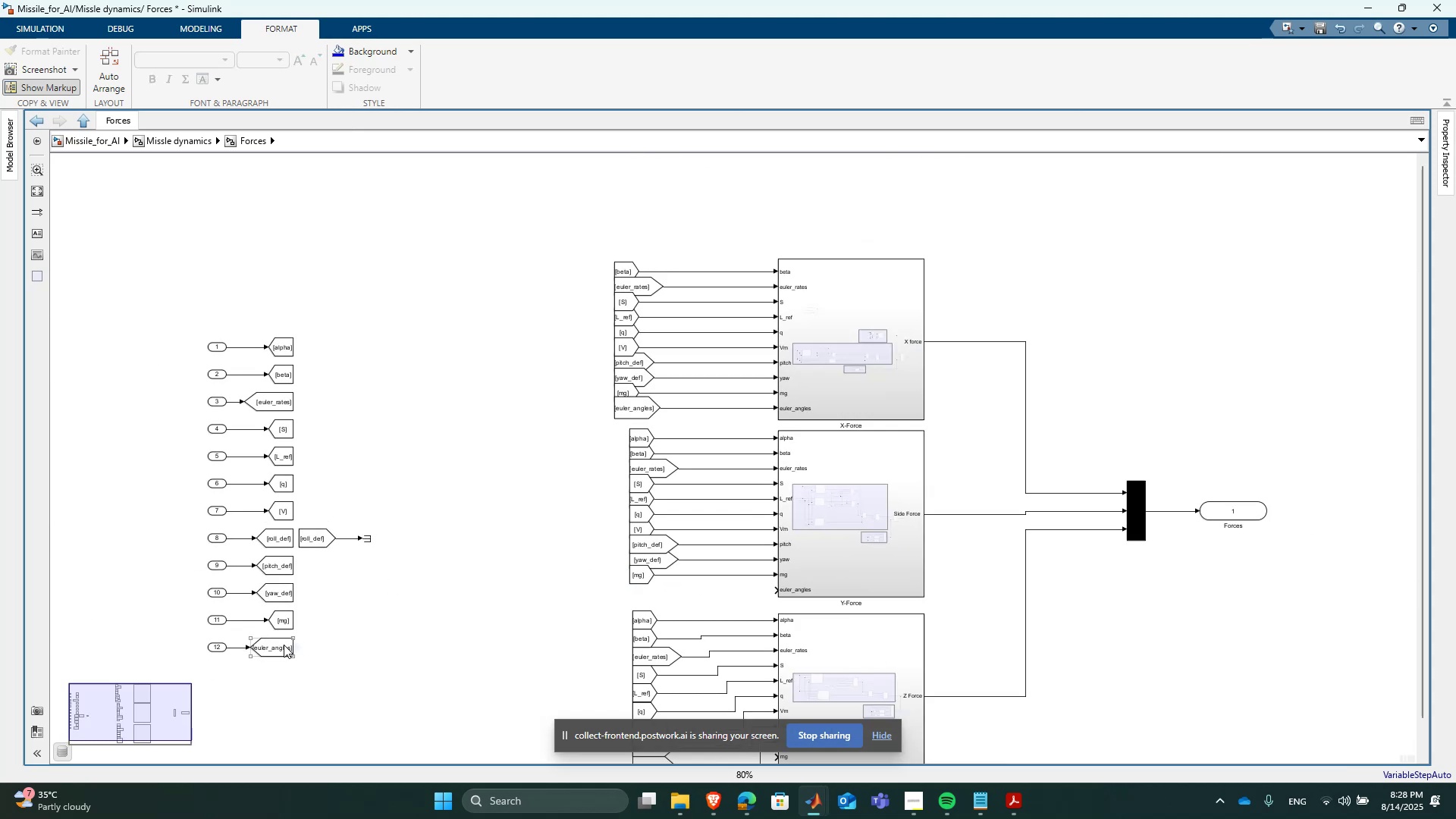 
left_click([281, 645])
 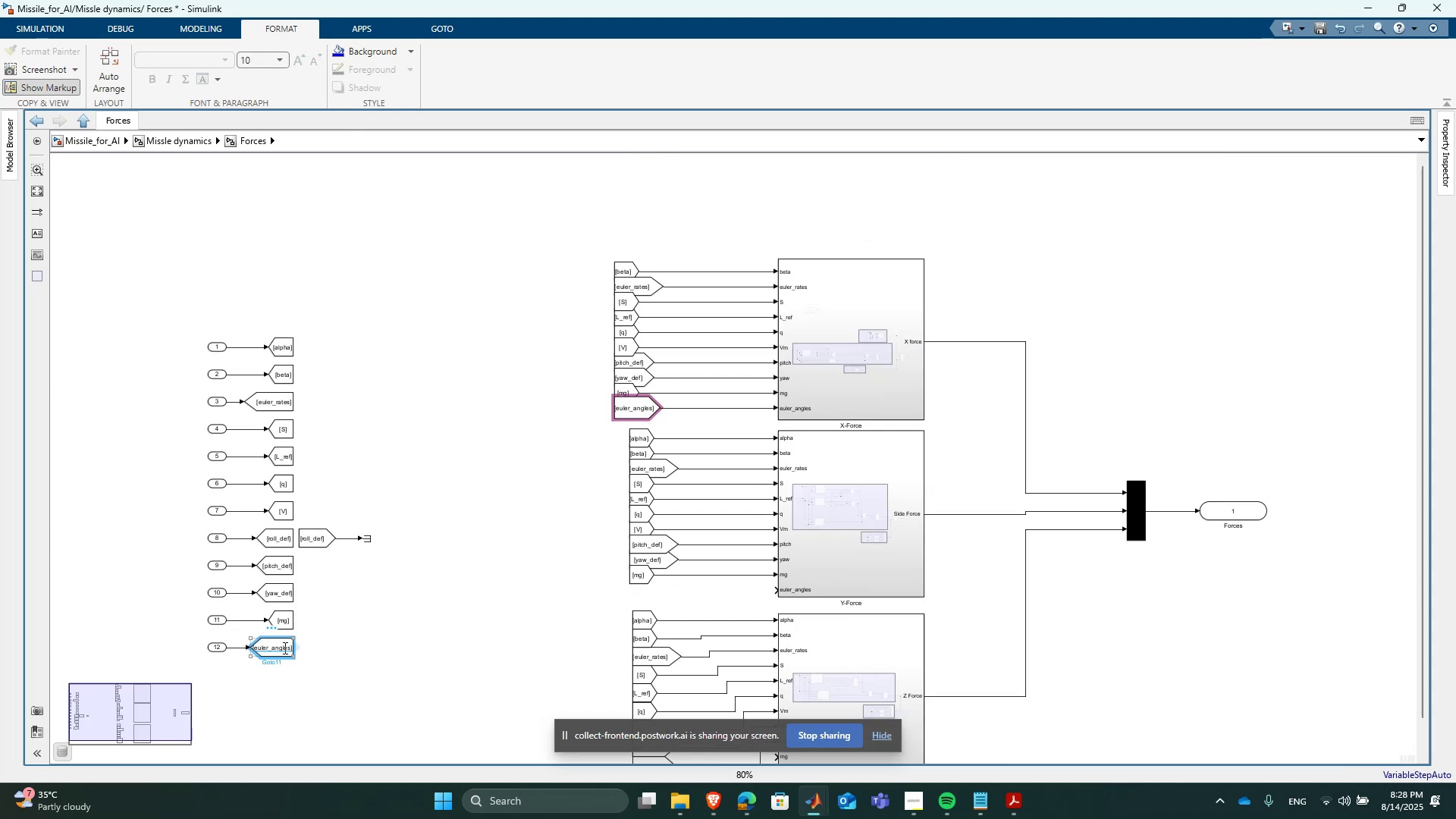 
scroll: coordinate [287, 650], scroll_direction: up, amount: 3.0
 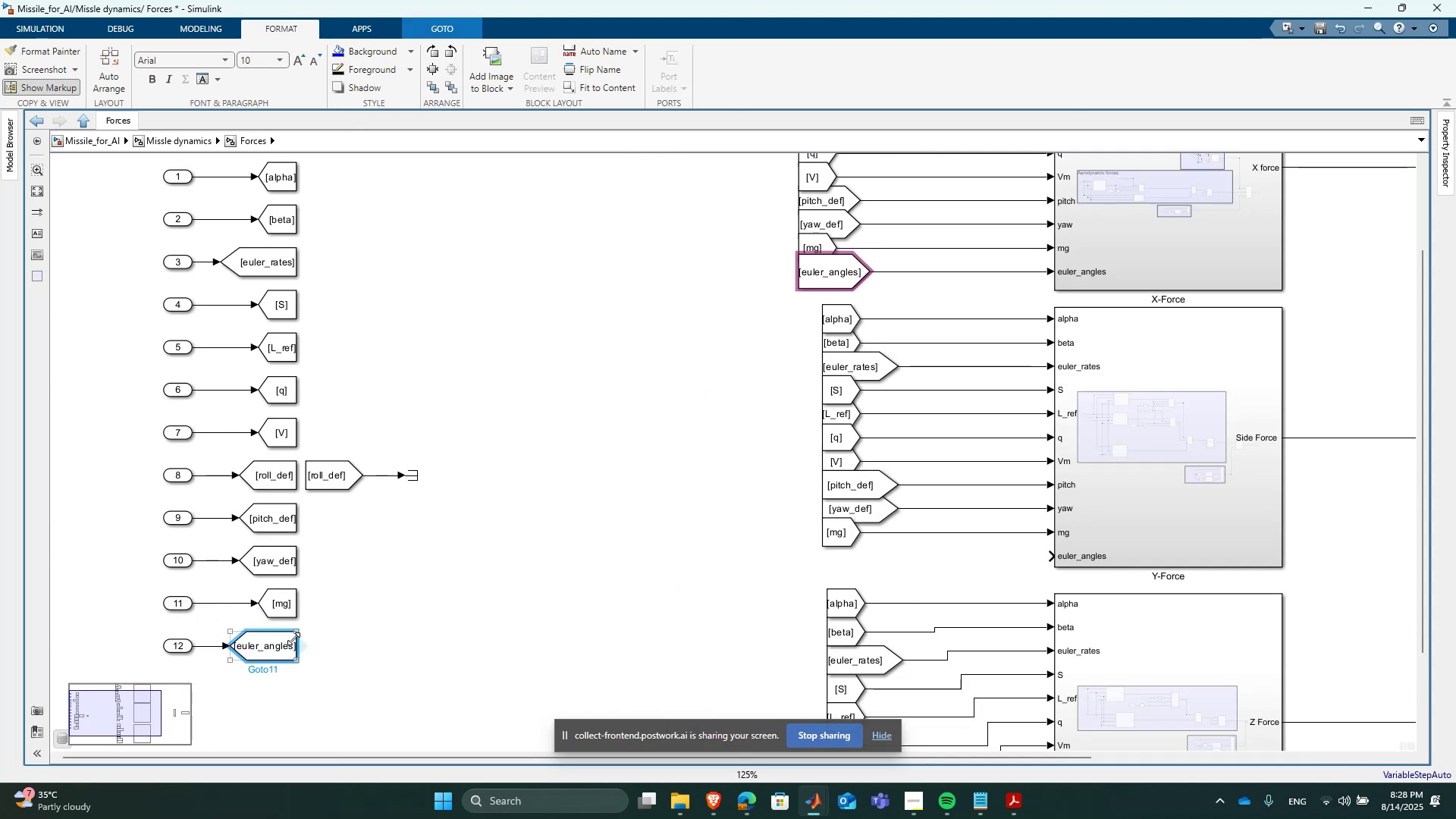 
left_click_drag(start_coordinate=[300, 642], to_coordinate=[838, 557])
 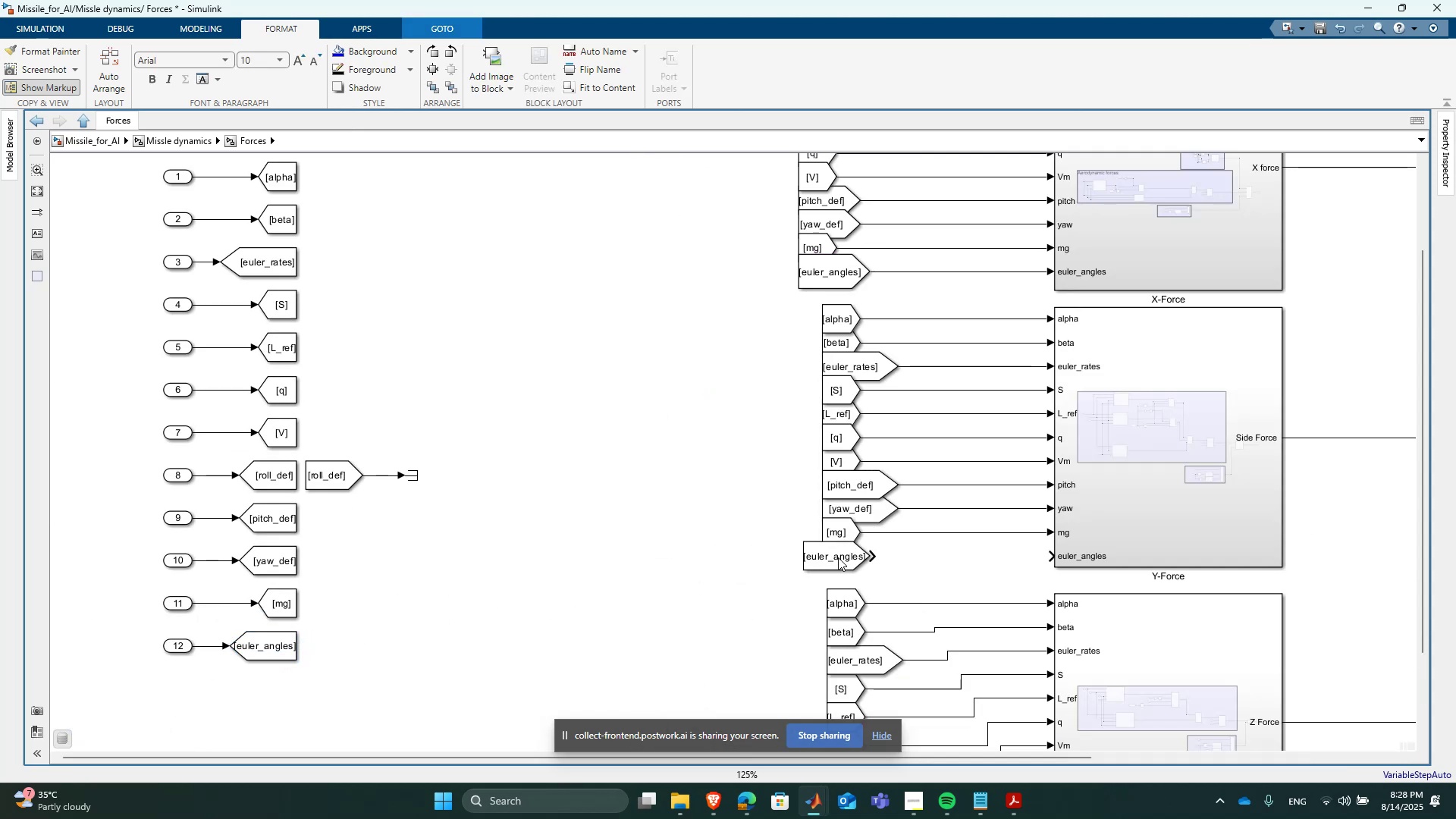 
scroll: coordinate [838, 557], scroll_direction: up, amount: 4.0
 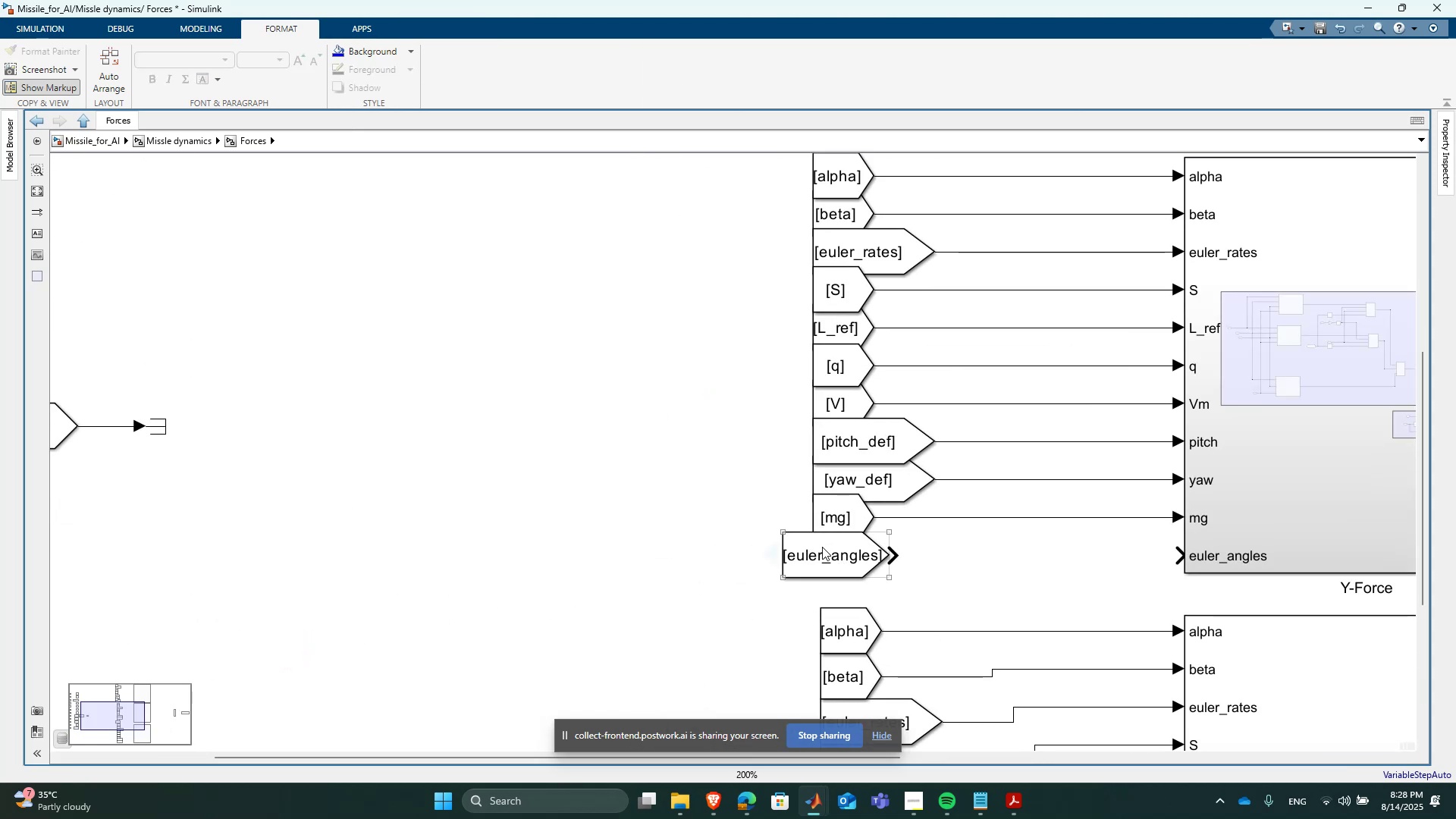 
left_click_drag(start_coordinate=[817, 543], to_coordinate=[849, 543])
 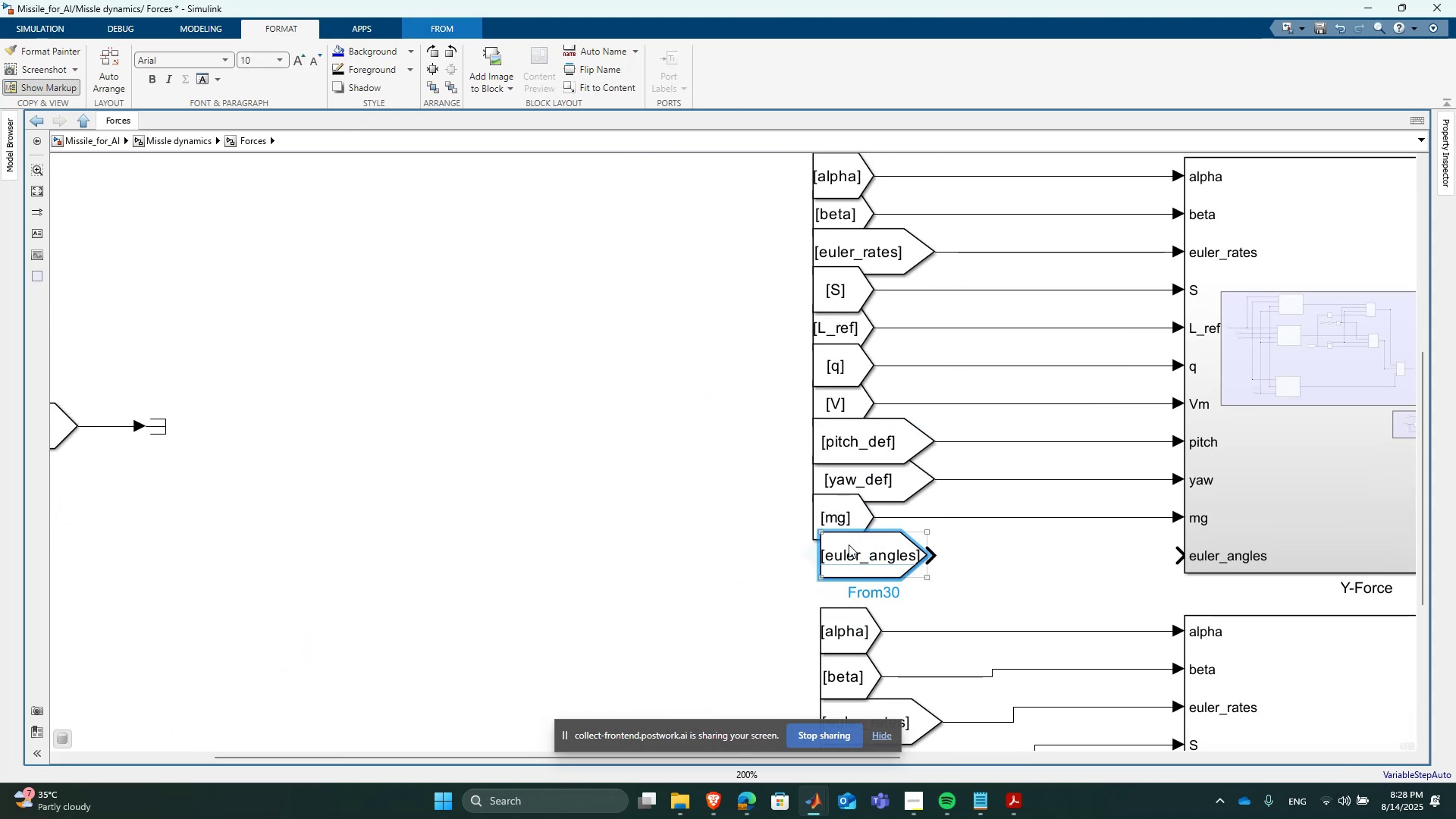 
left_click_drag(start_coordinate=[849, 544], to_coordinate=[836, 553])
 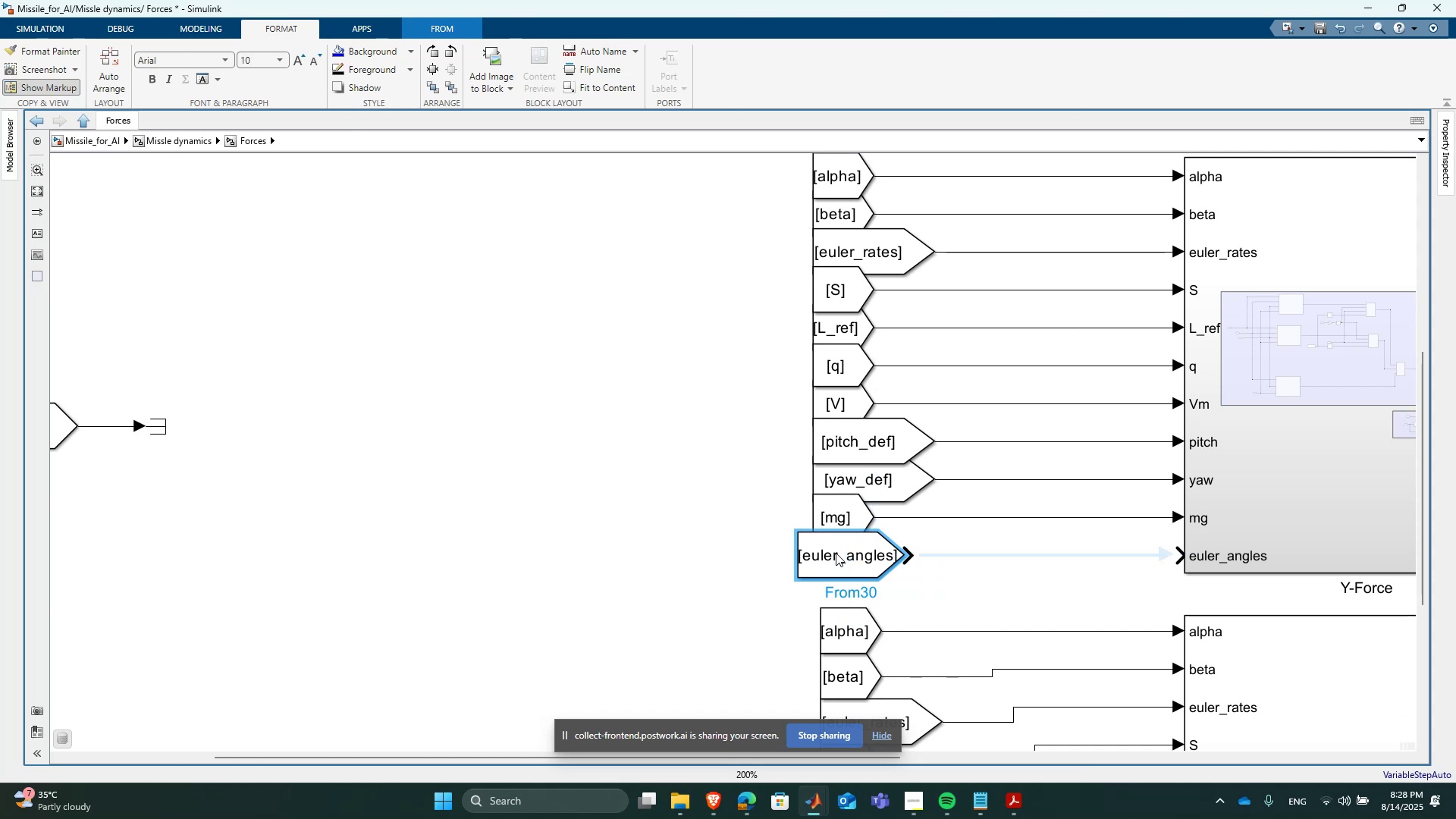 
key(ArrowRight)
 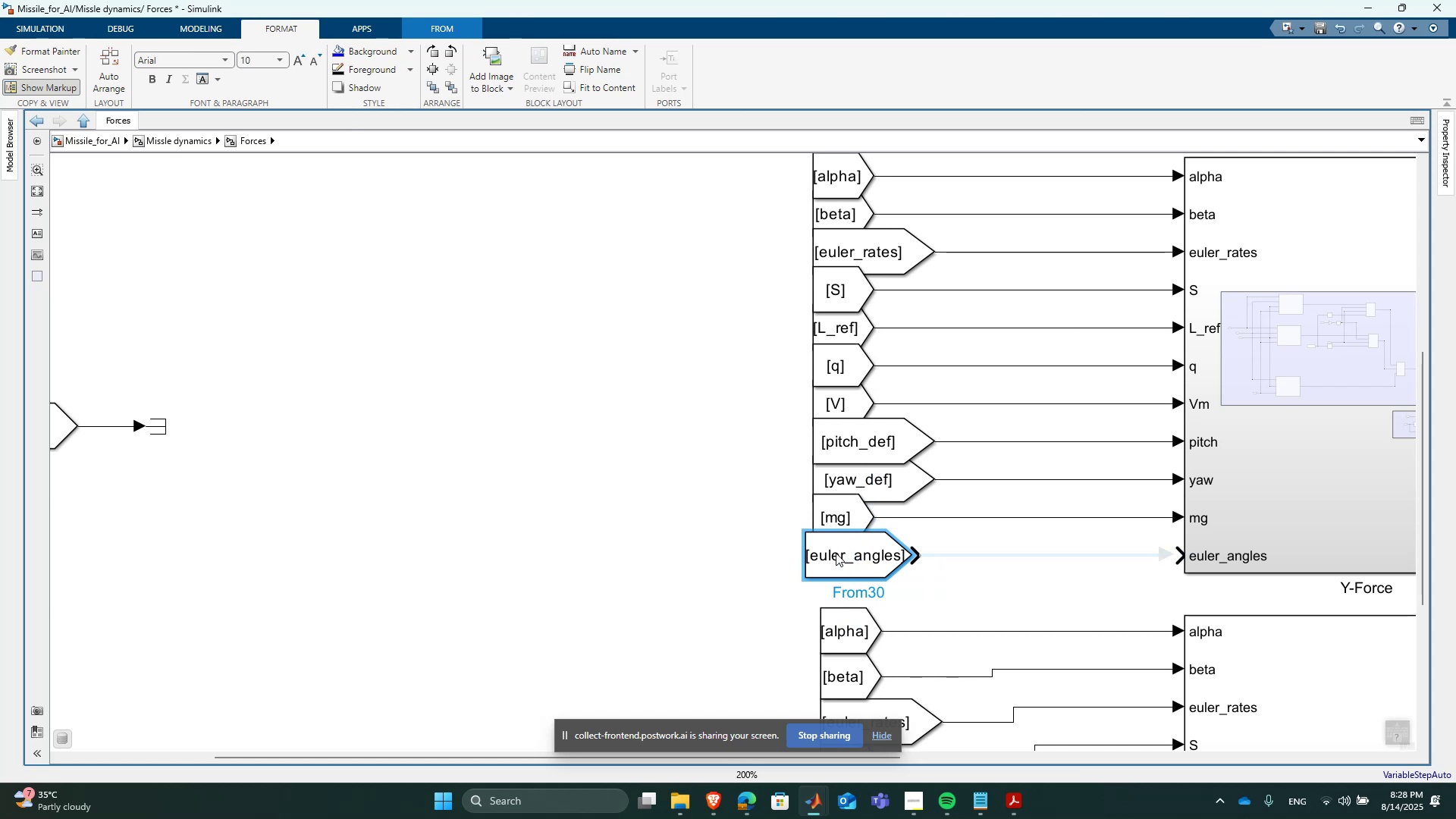 
key(ArrowRight)
 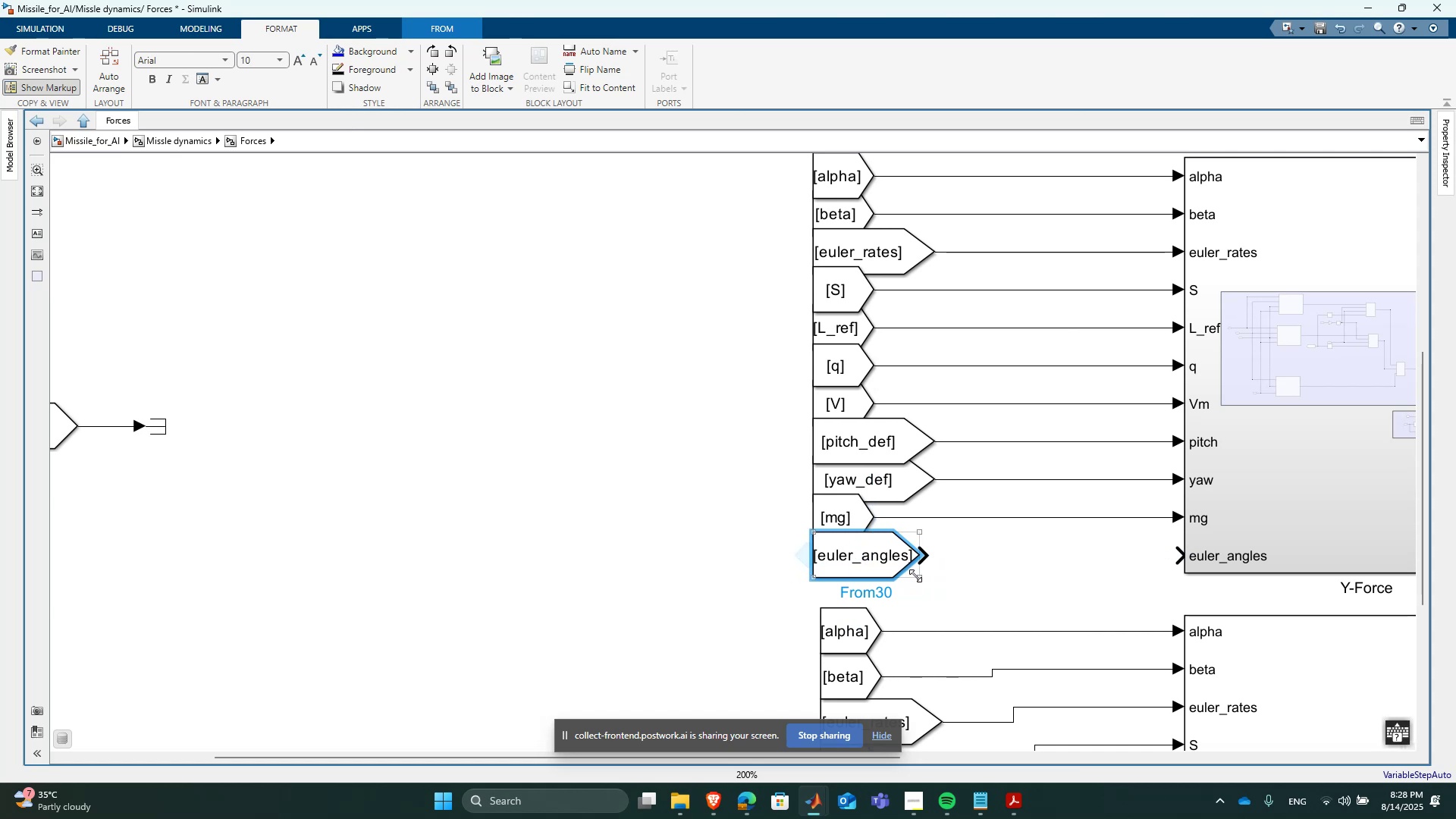 
left_click_drag(start_coordinate=[928, 559], to_coordinate=[1205, 557])
 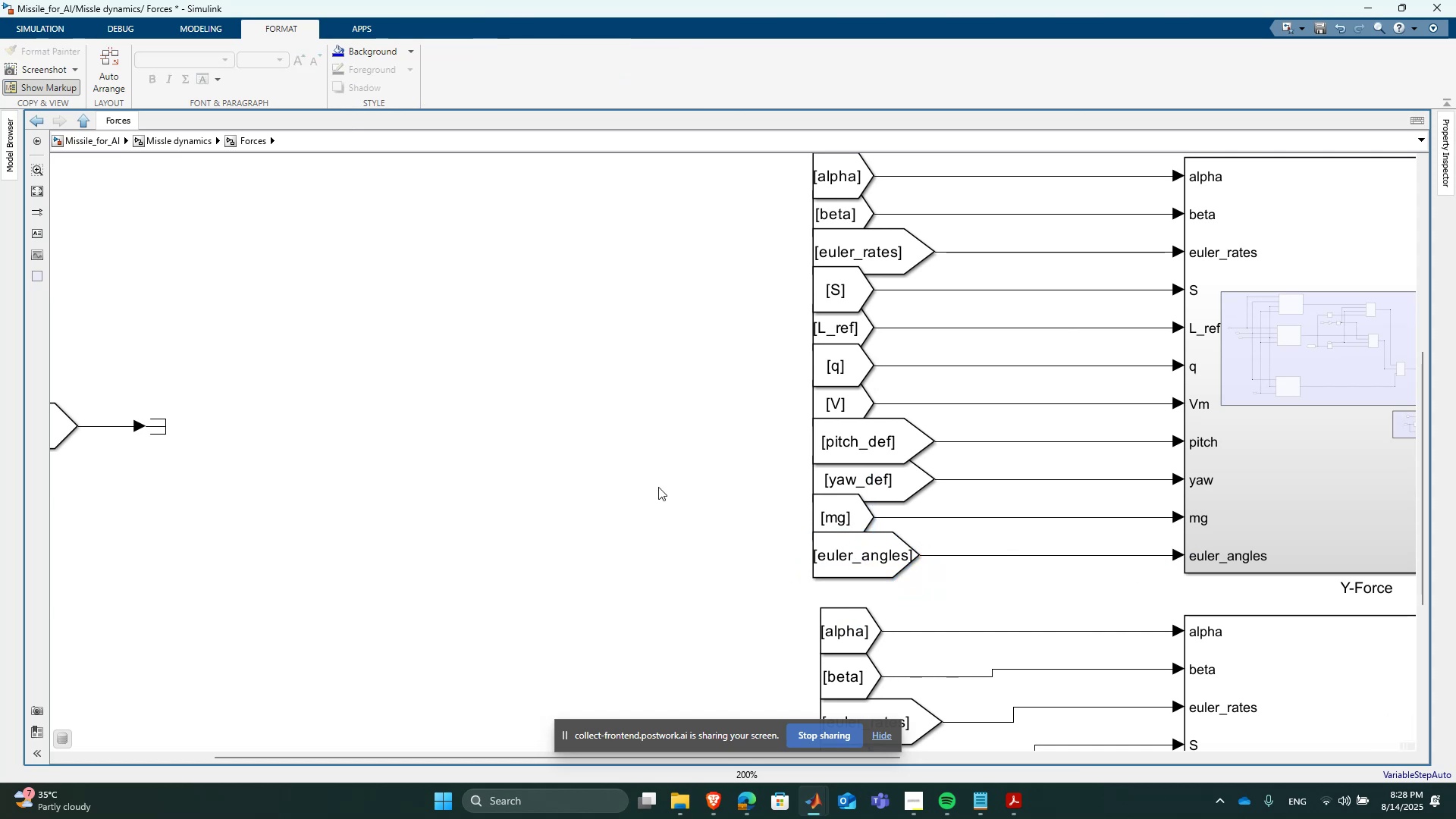 
scroll: coordinate [534, 477], scroll_direction: down, amount: 2.0
 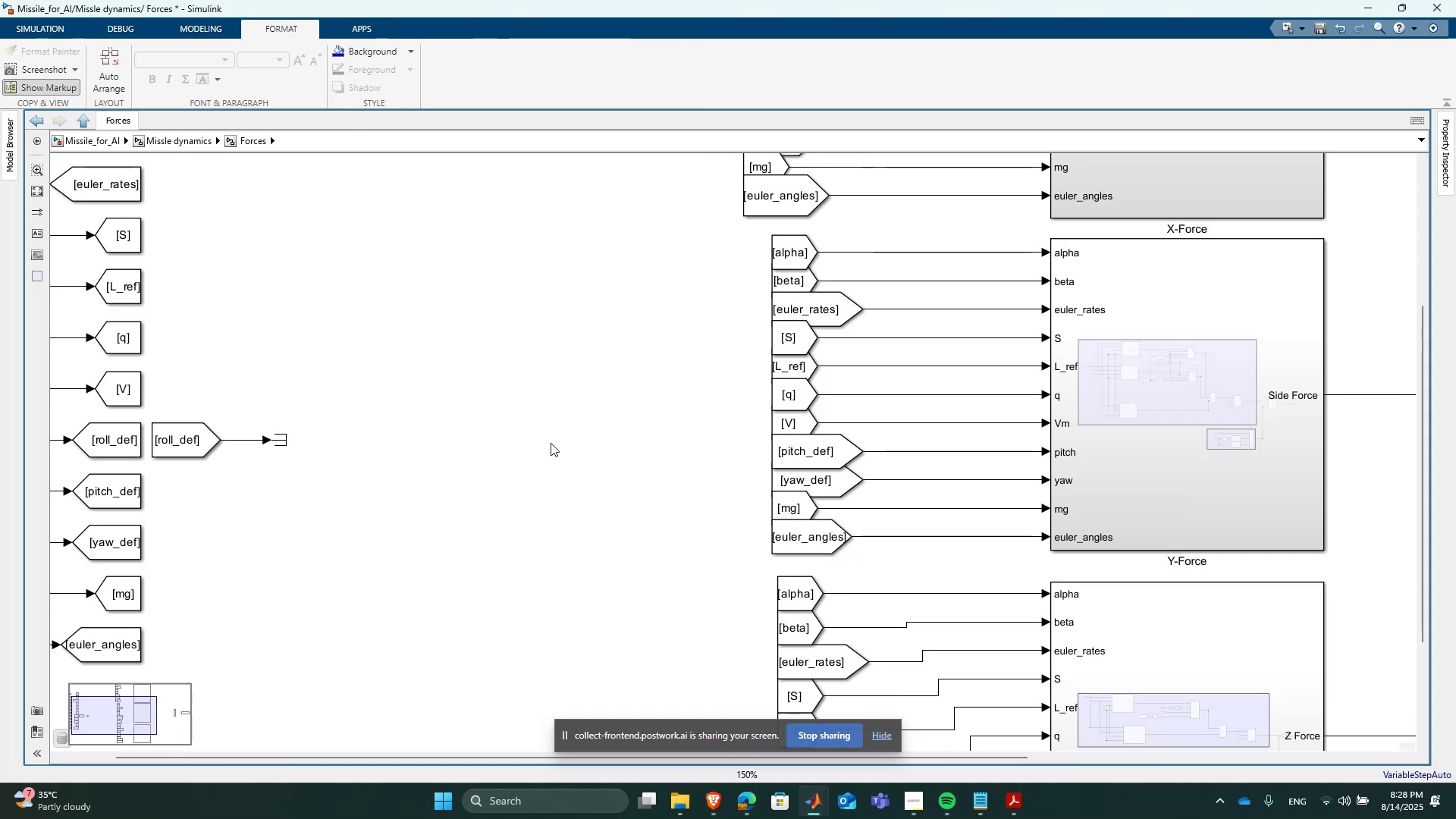 
scroll: coordinate [895, 454], scroll_direction: up, amount: 2.0
 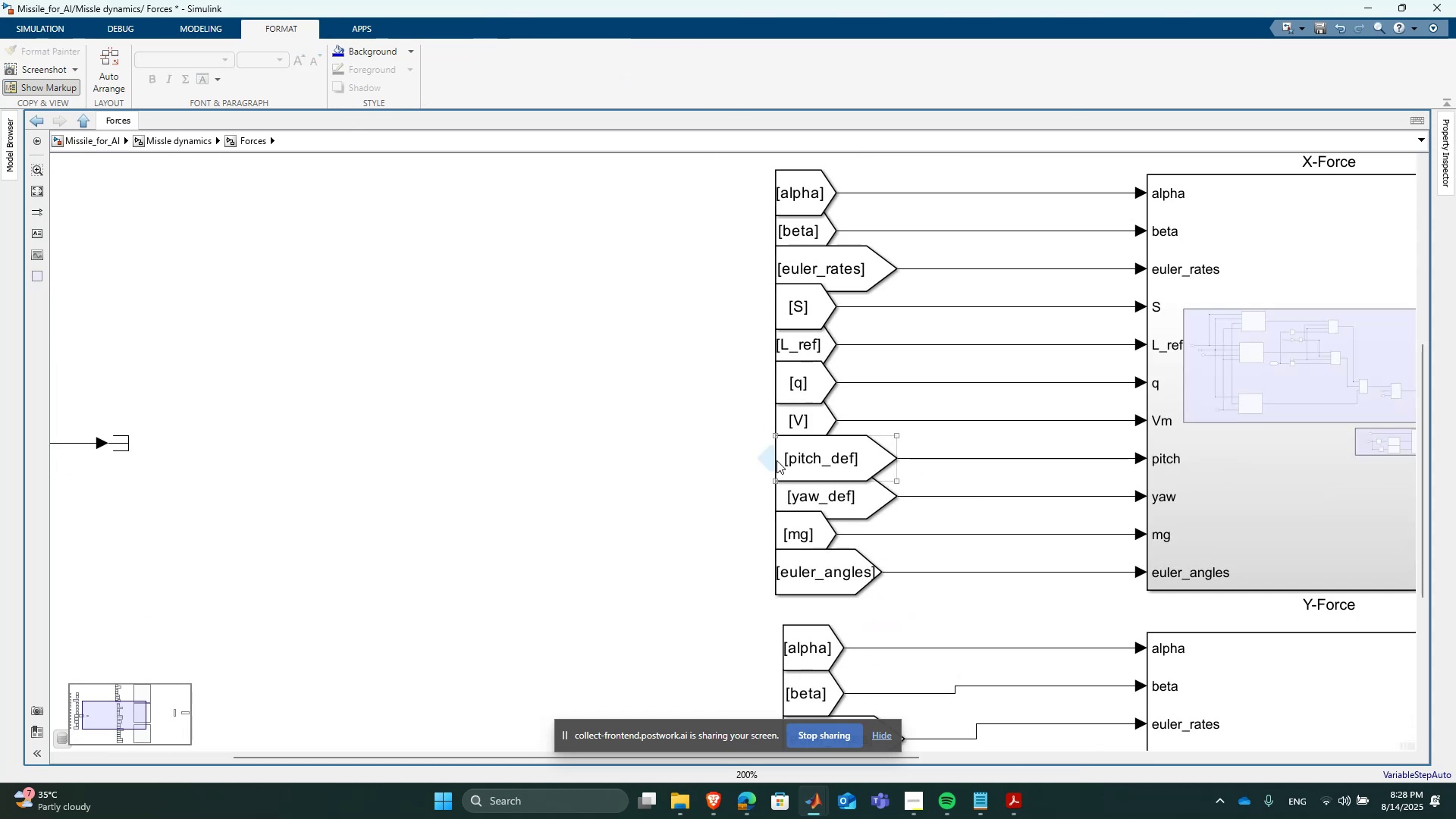 
key(Space)
 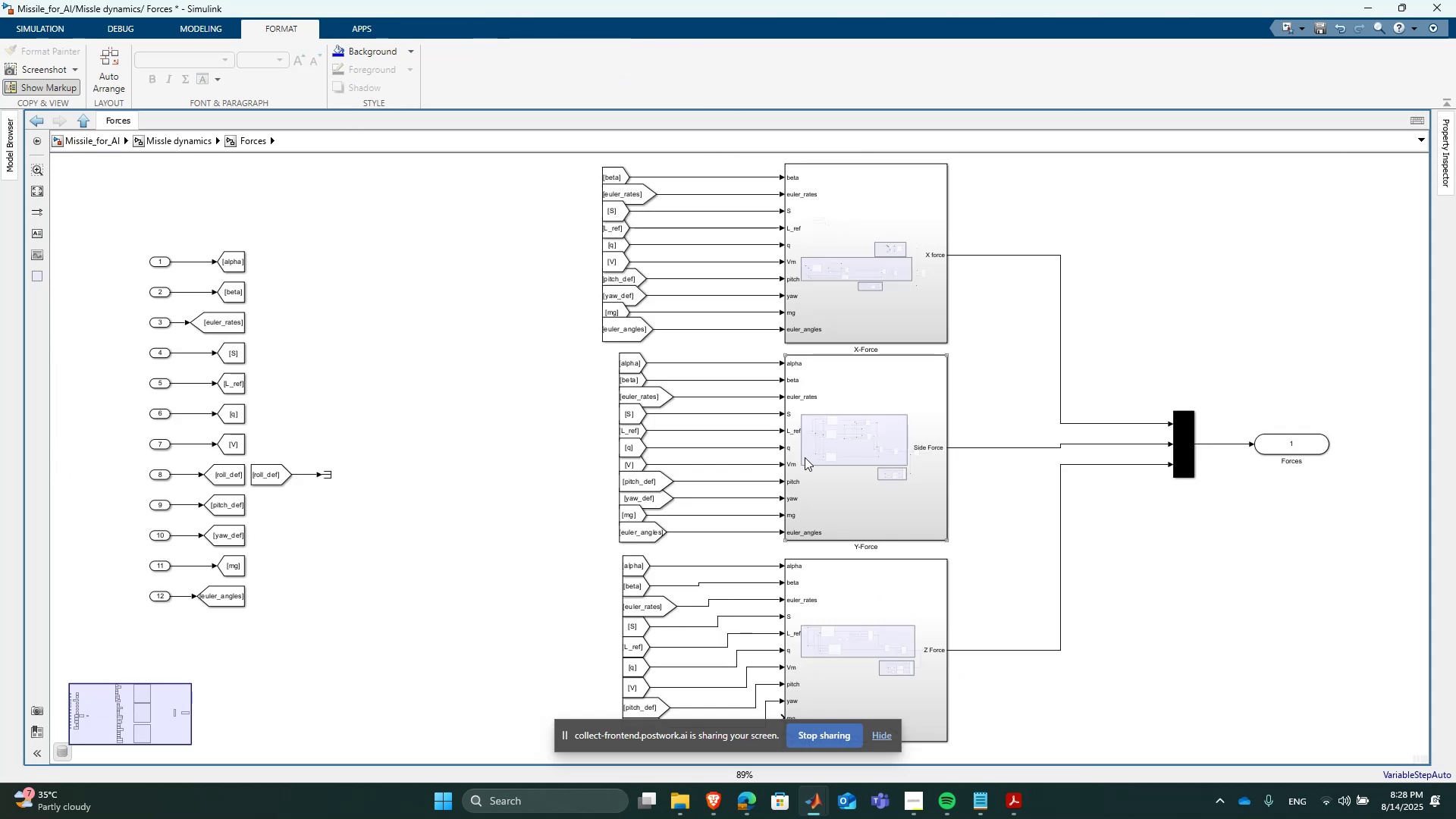 
scroll: coordinate [698, 643], scroll_direction: up, amount: 2.0
 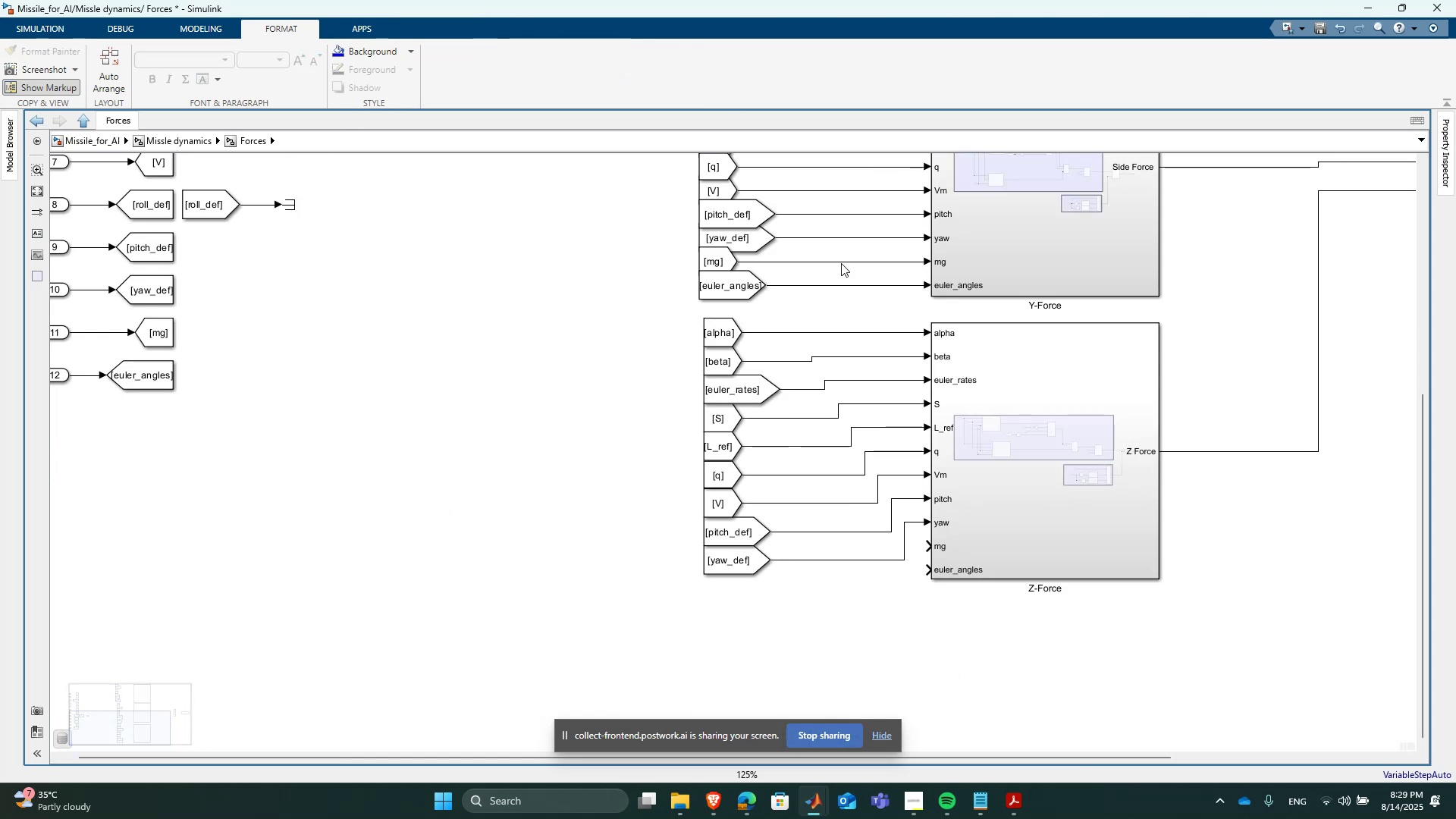 
left_click([723, 362])
 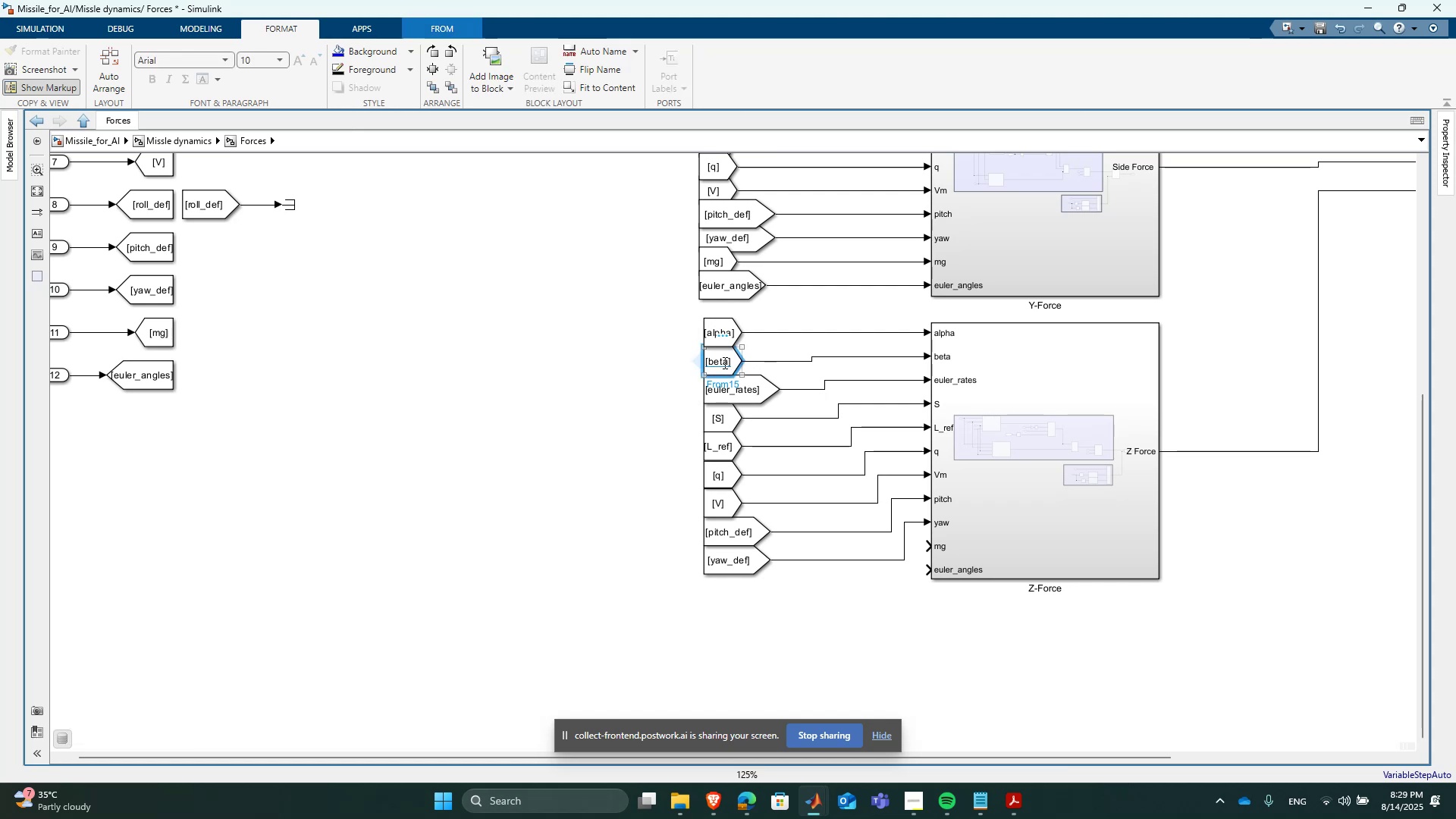 
key(ArrowUp)
 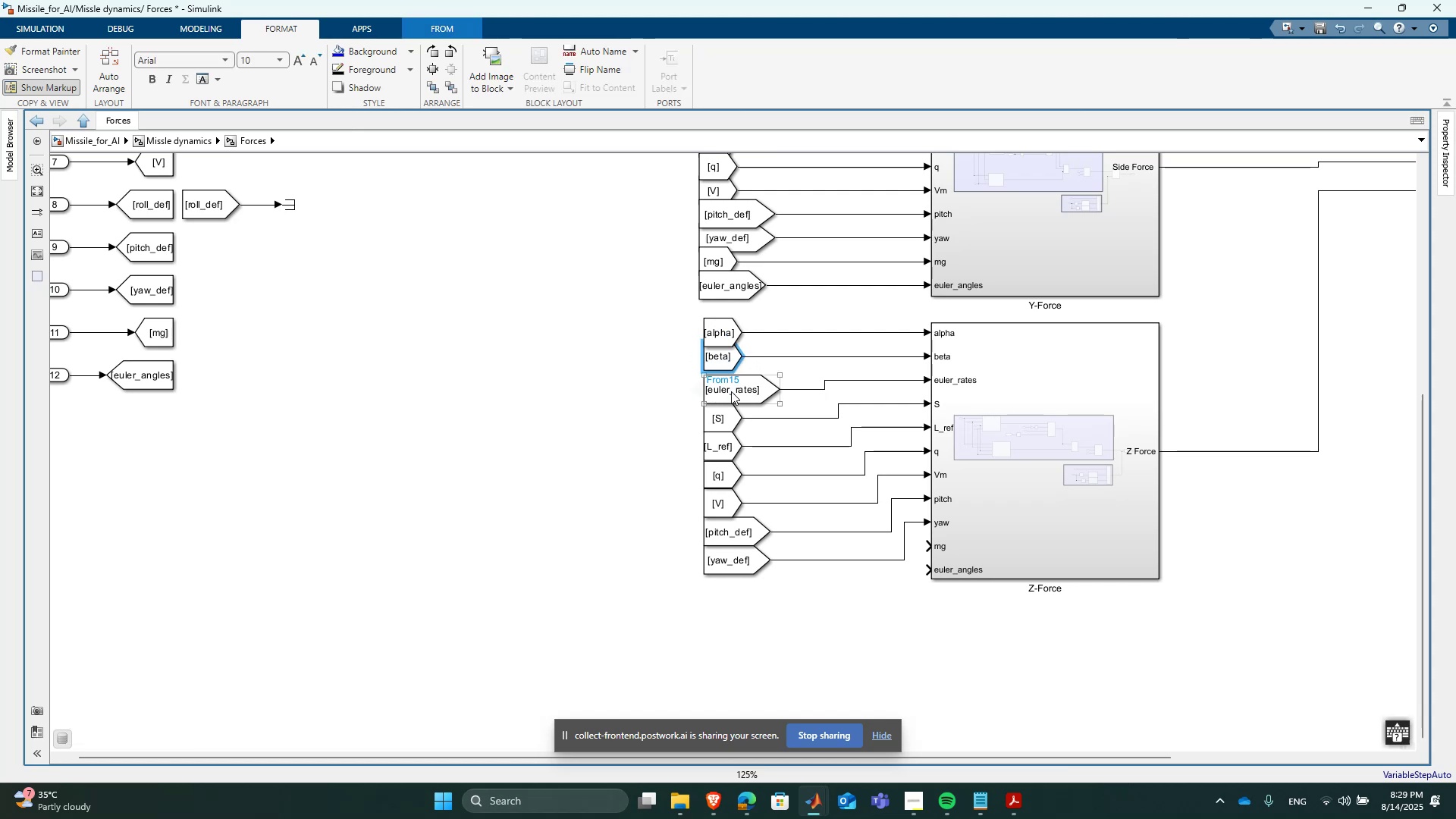 
left_click([731, 391])
 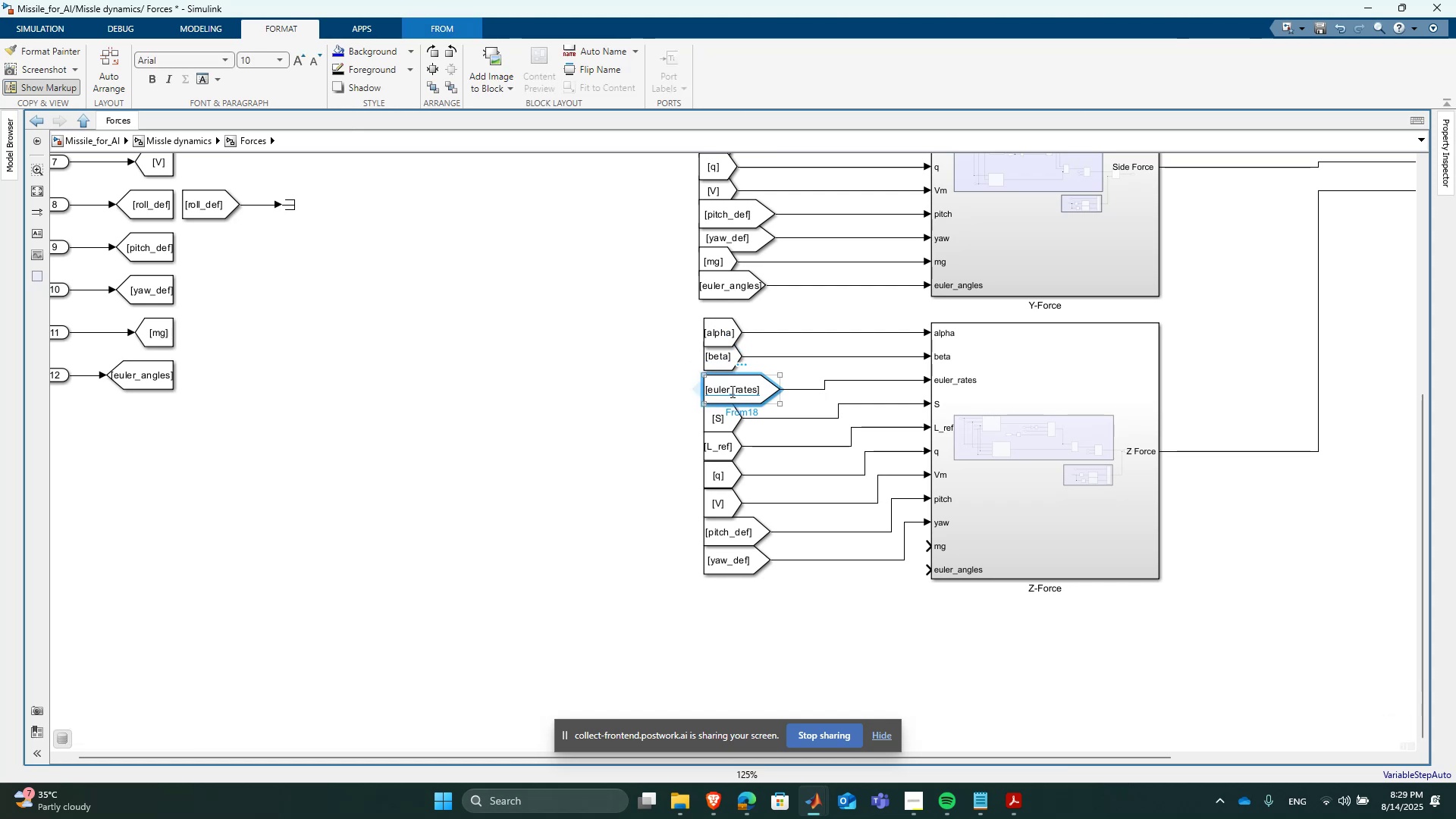 
key(ArrowUp)
 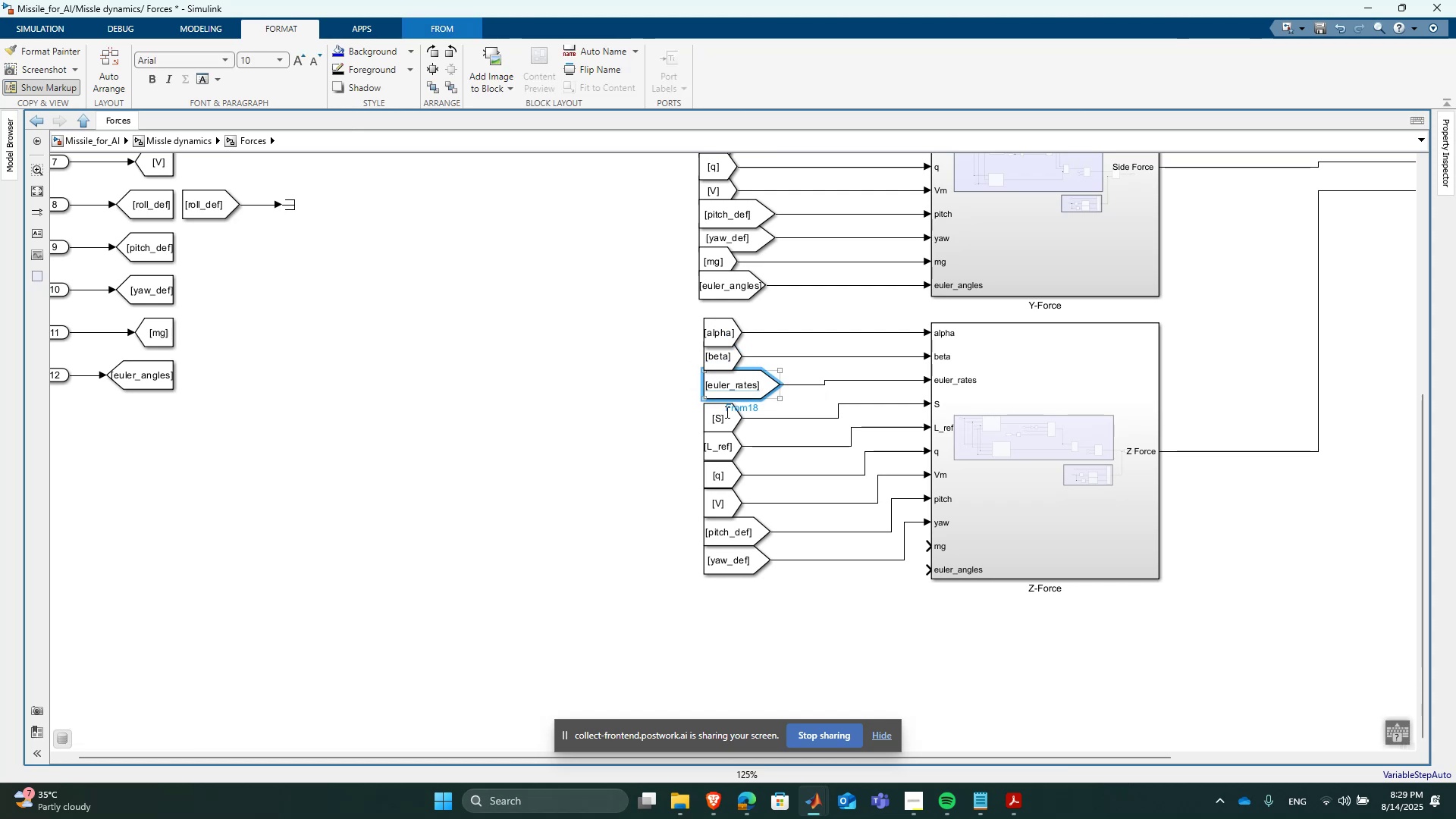 
key(ArrowUp)
 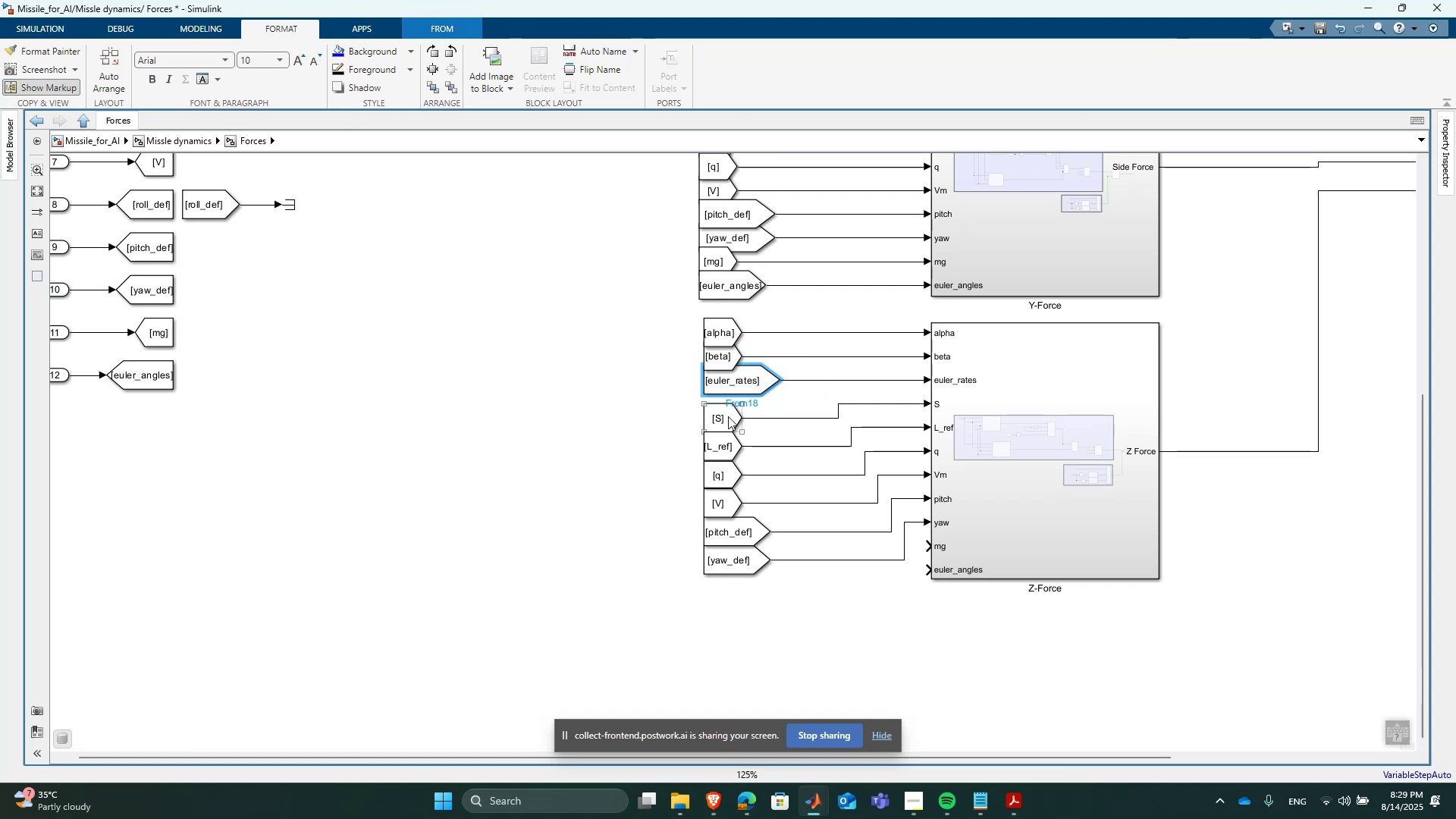 
left_click([728, 416])
 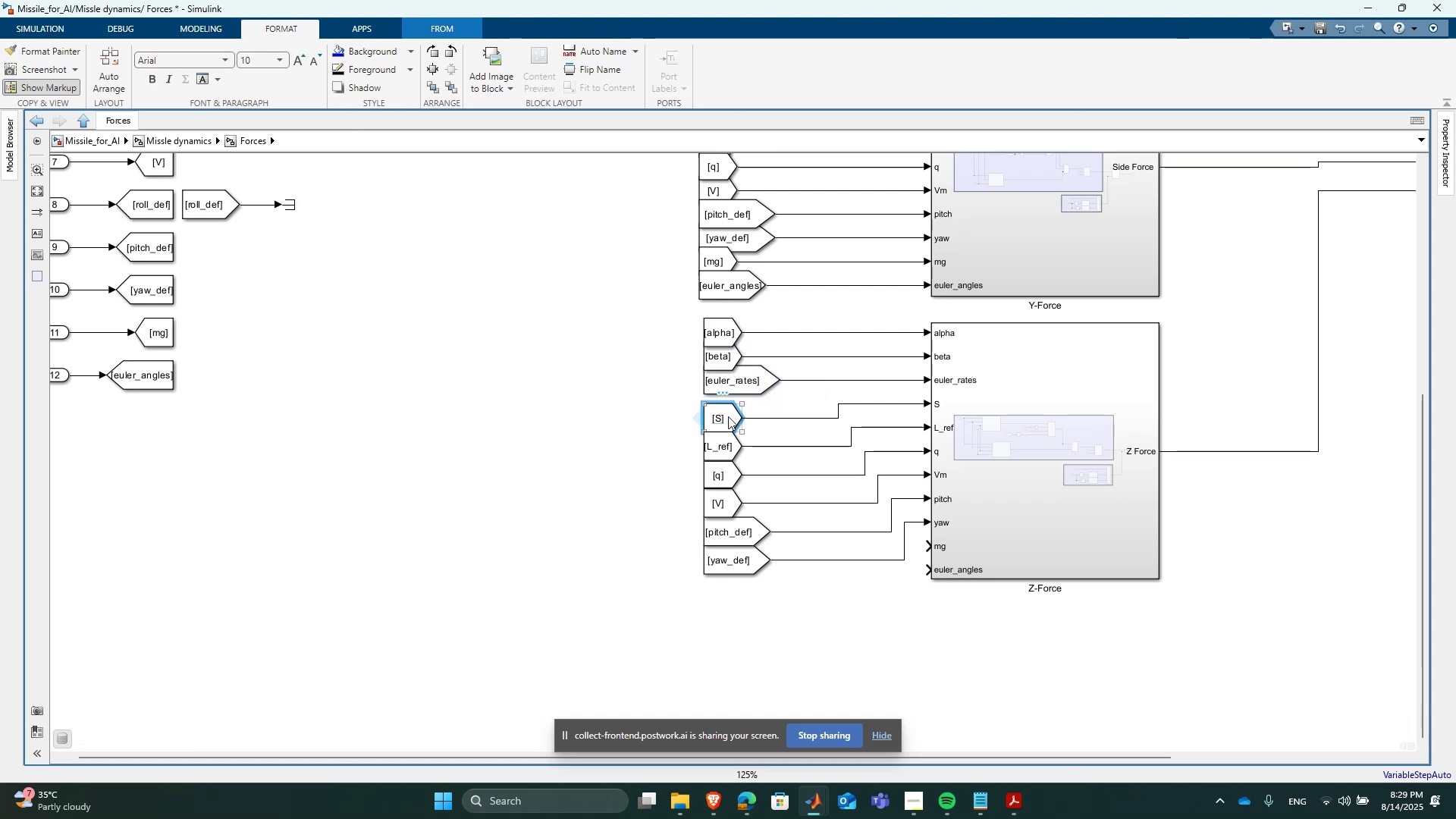 
key(ArrowUp)
 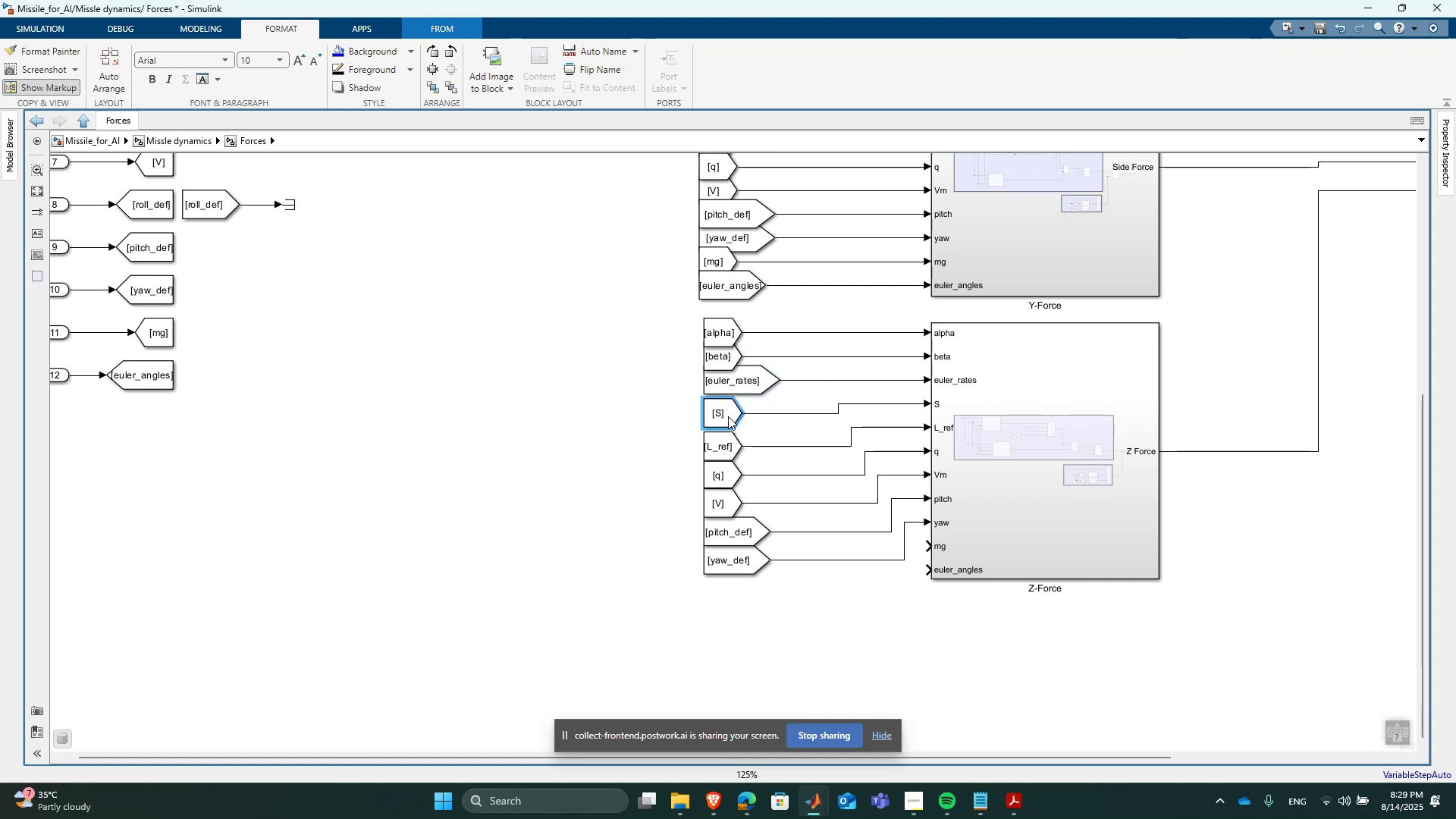 
key(ArrowUp)
 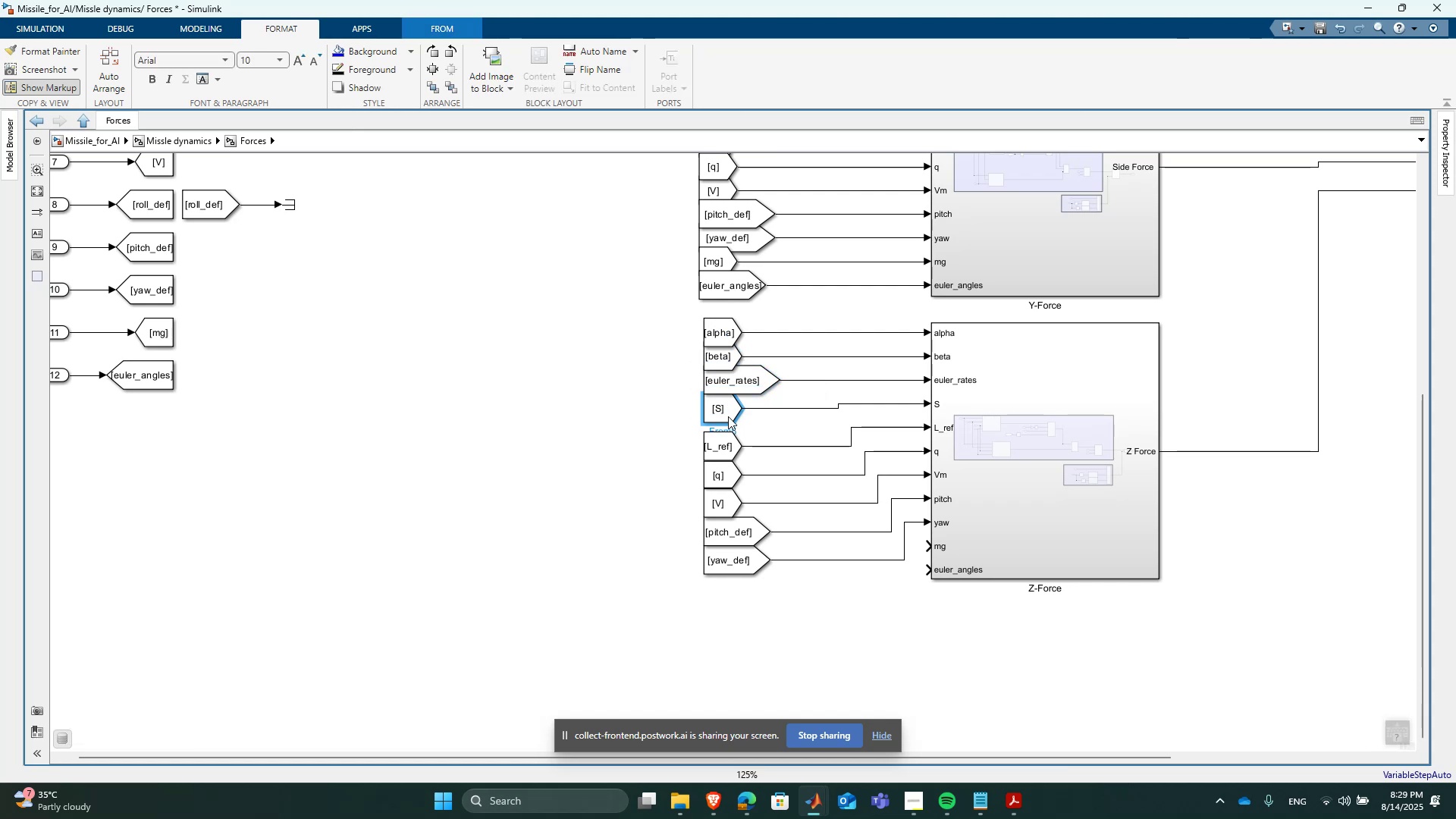 
key(ArrowUp)
 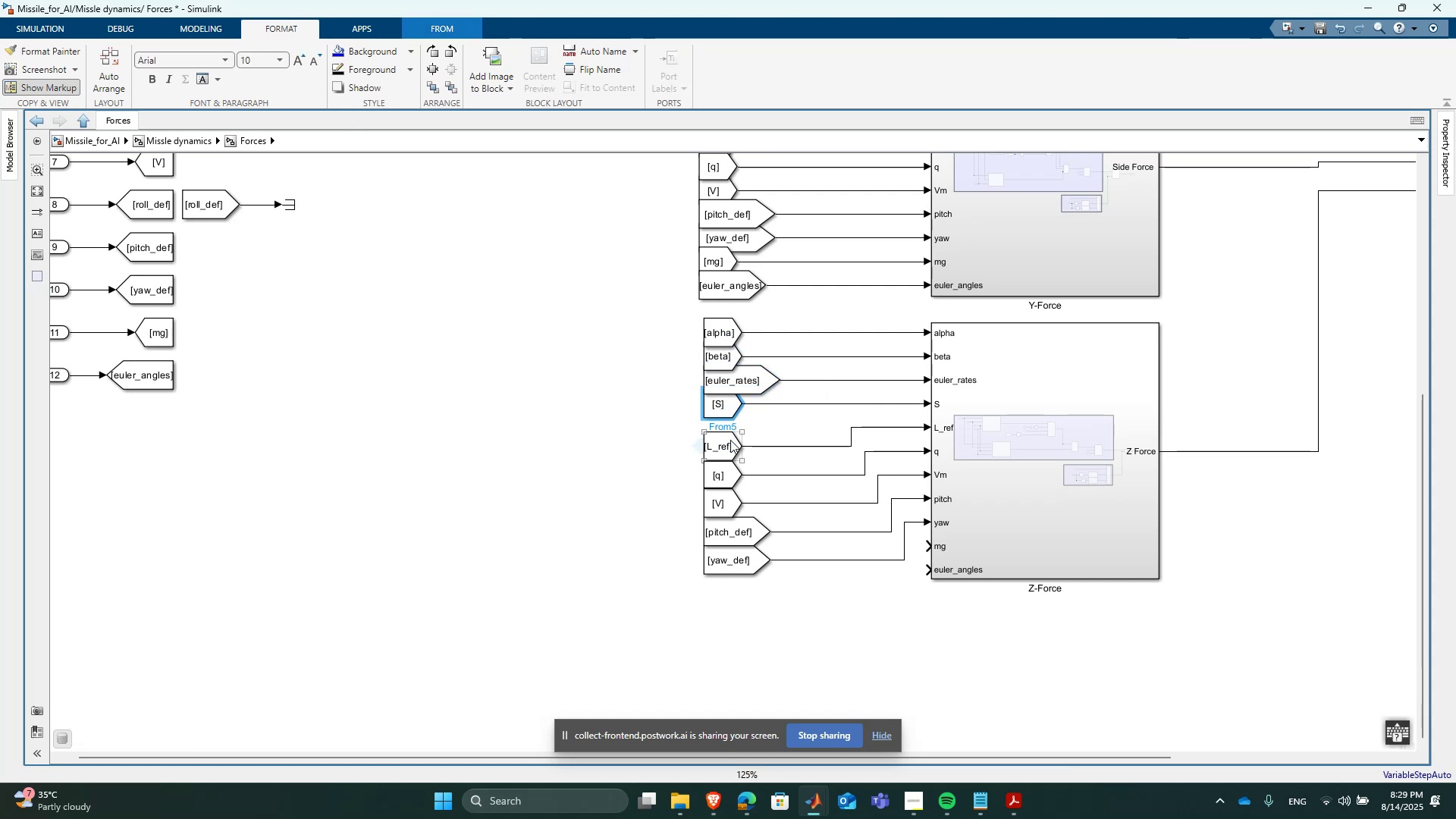 
left_click([730, 440])
 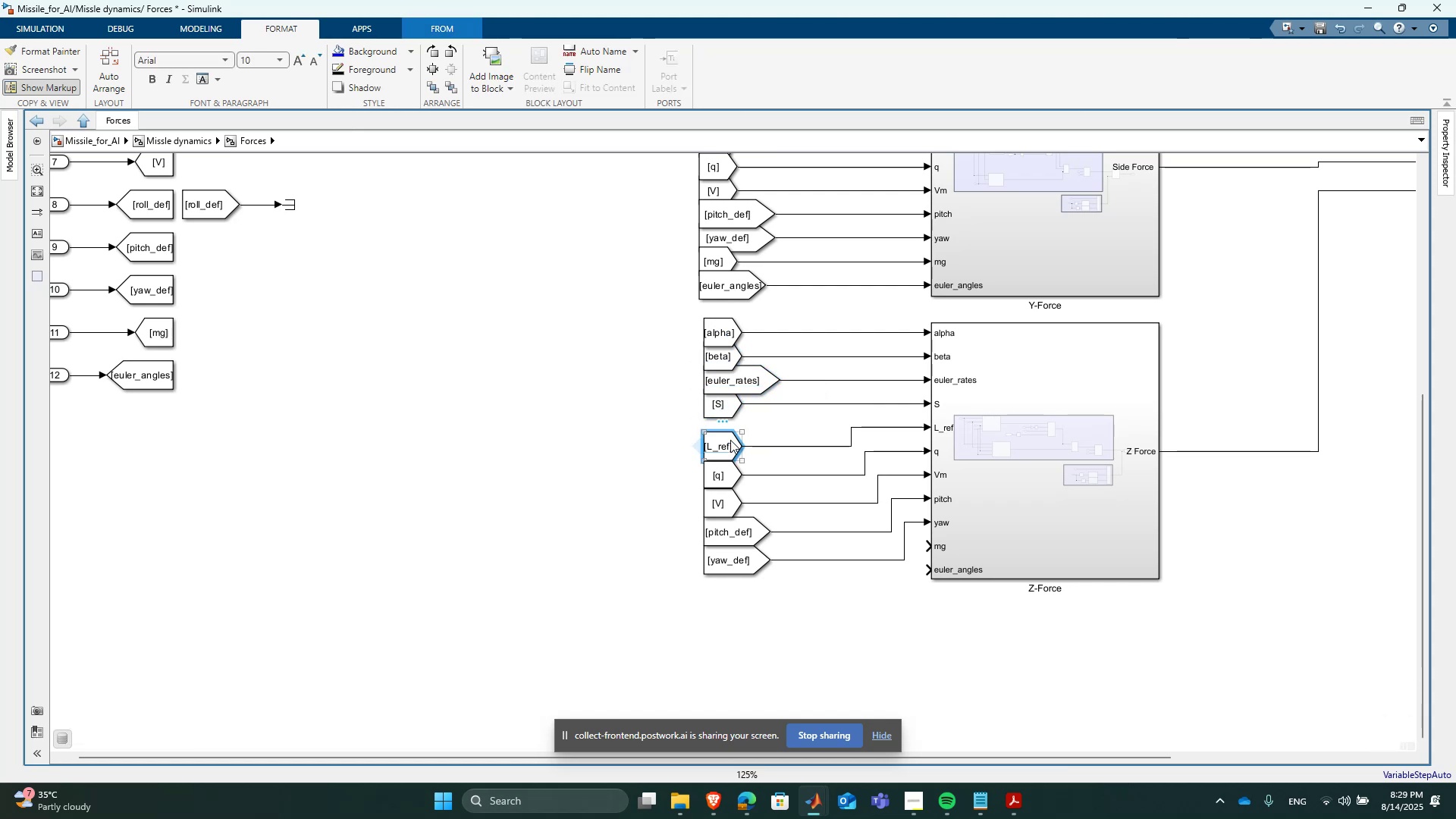 
key(ArrowUp)
 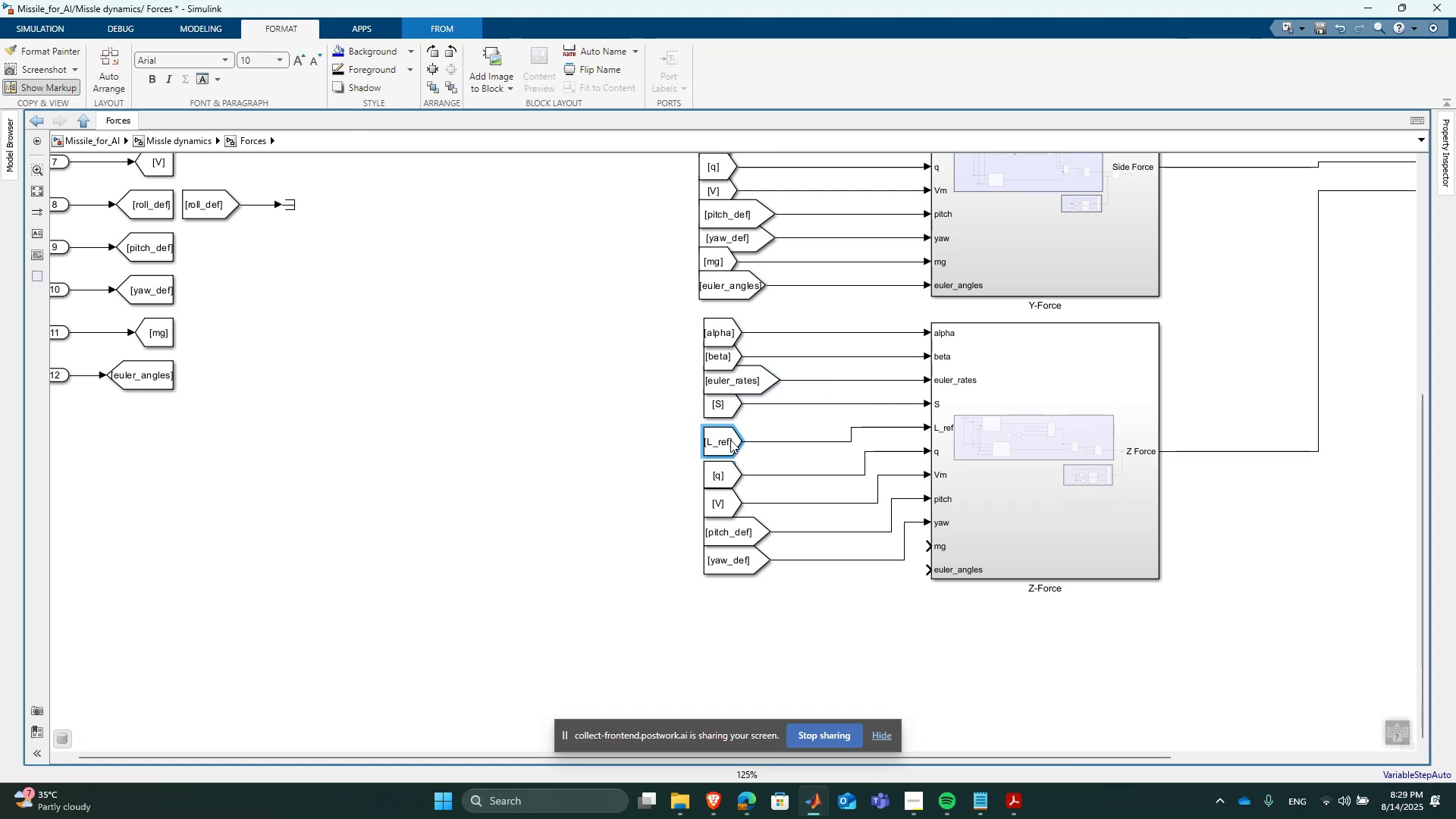 
key(ArrowUp)
 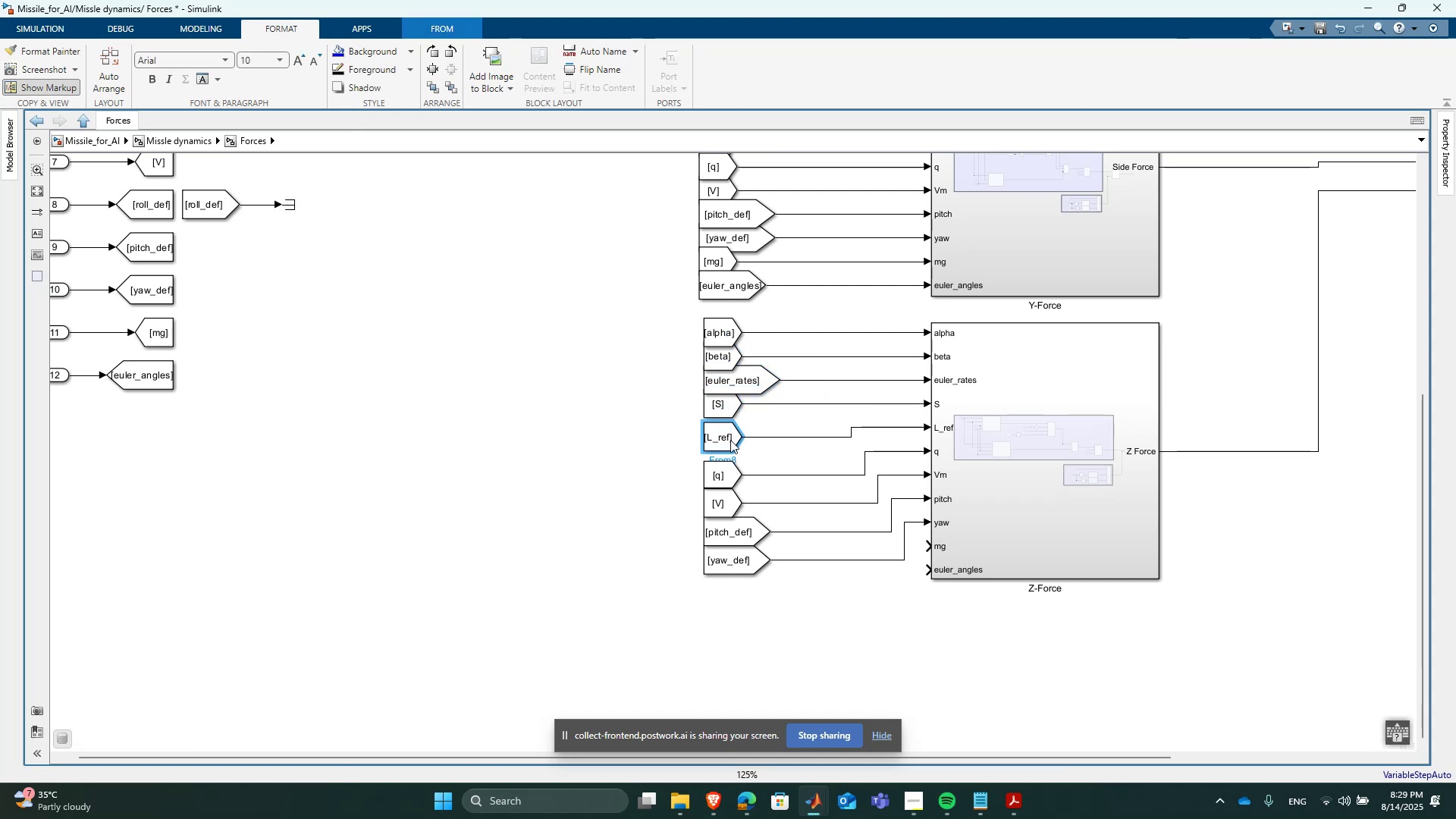 
key(ArrowUp)
 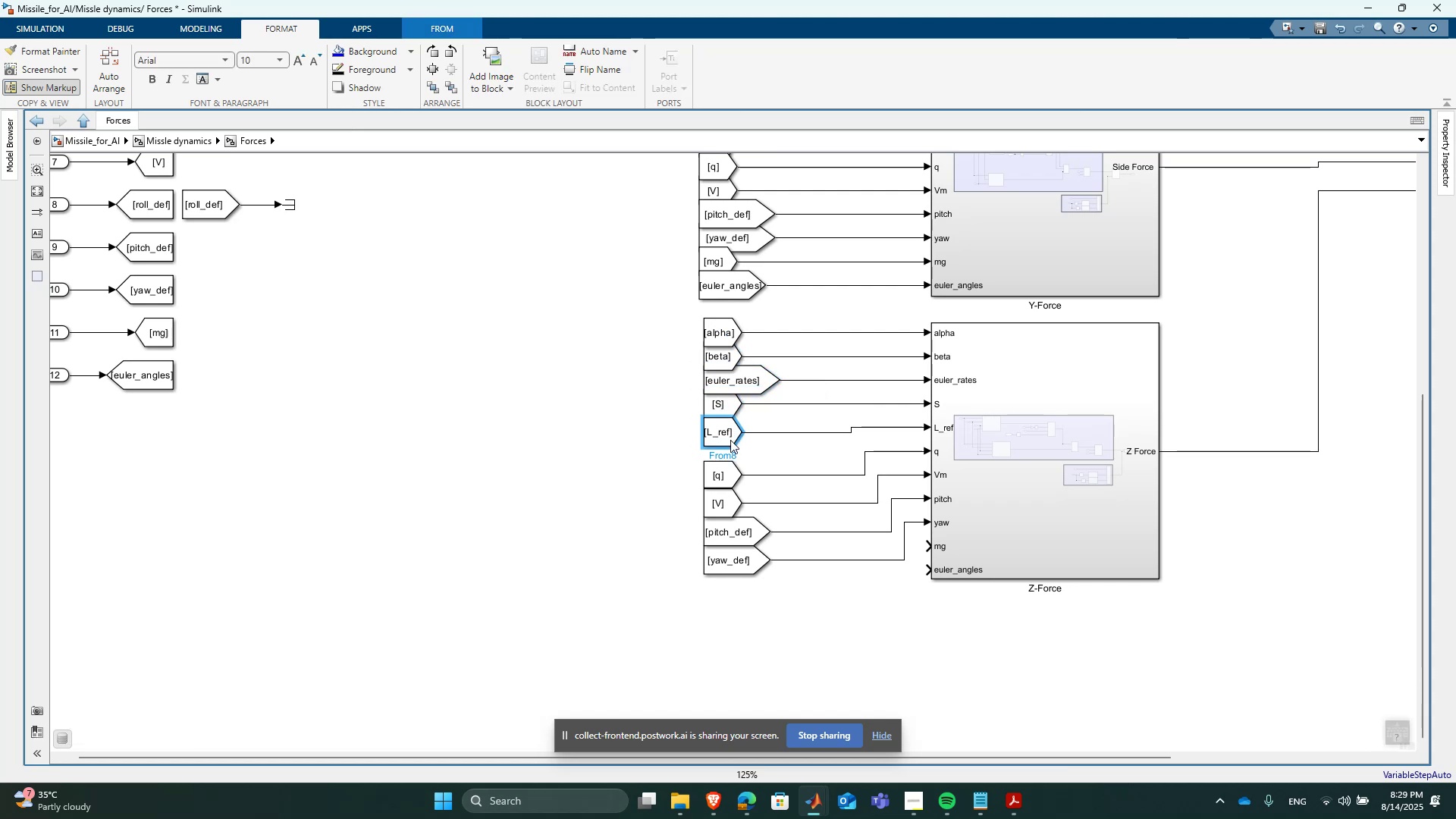 
key(ArrowUp)
 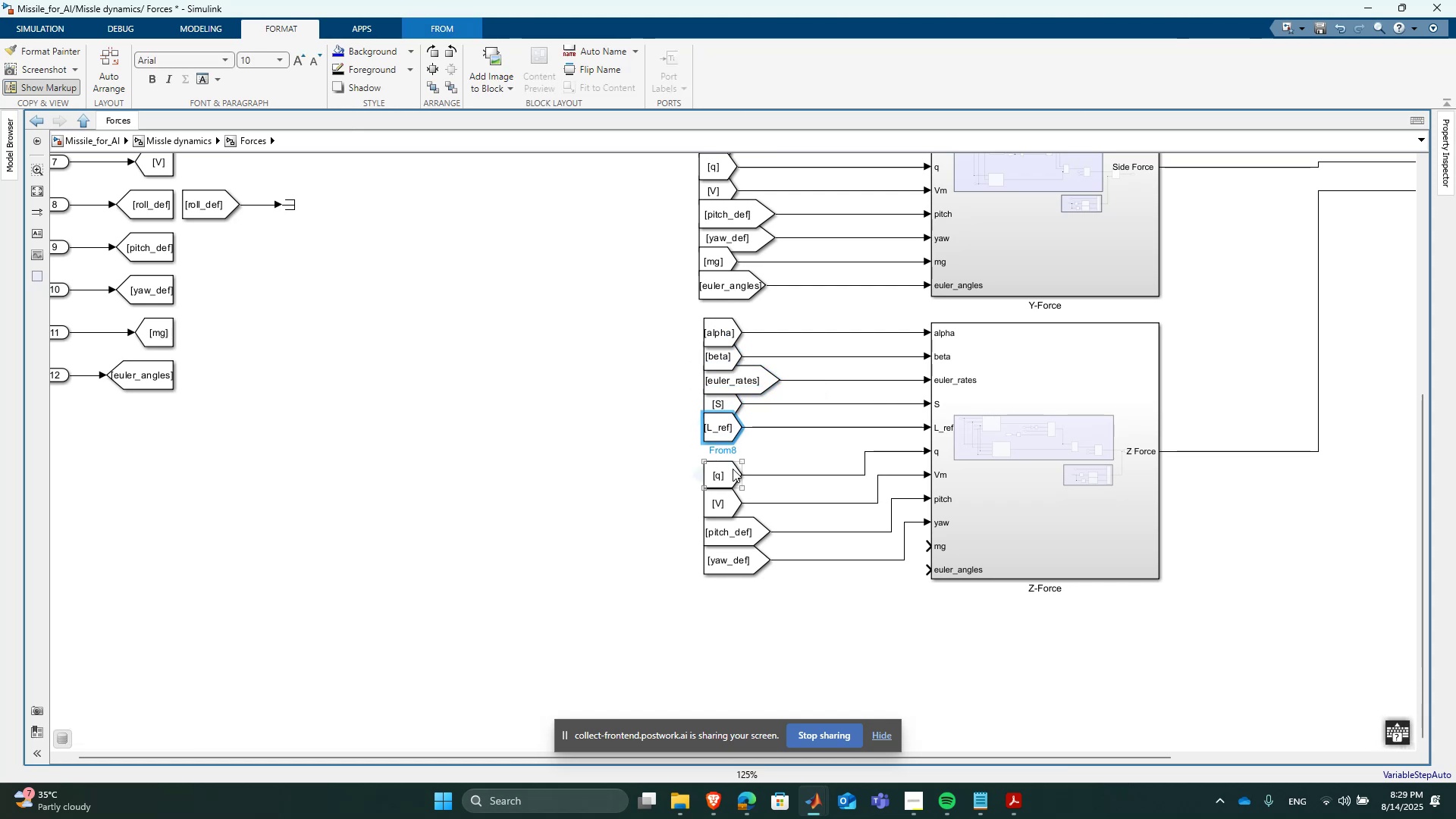 
left_click([728, 469])
 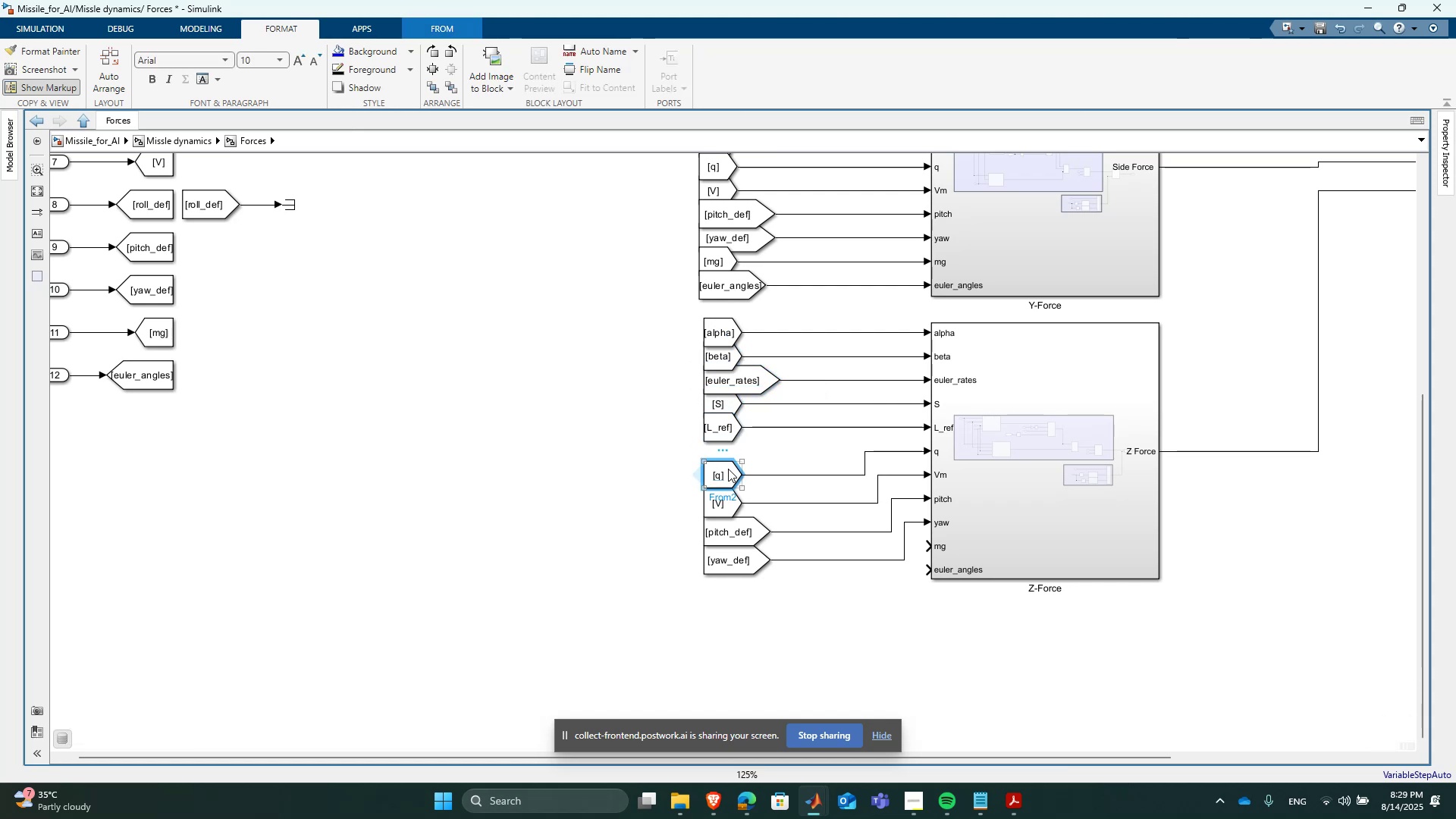 
key(ArrowUp)
 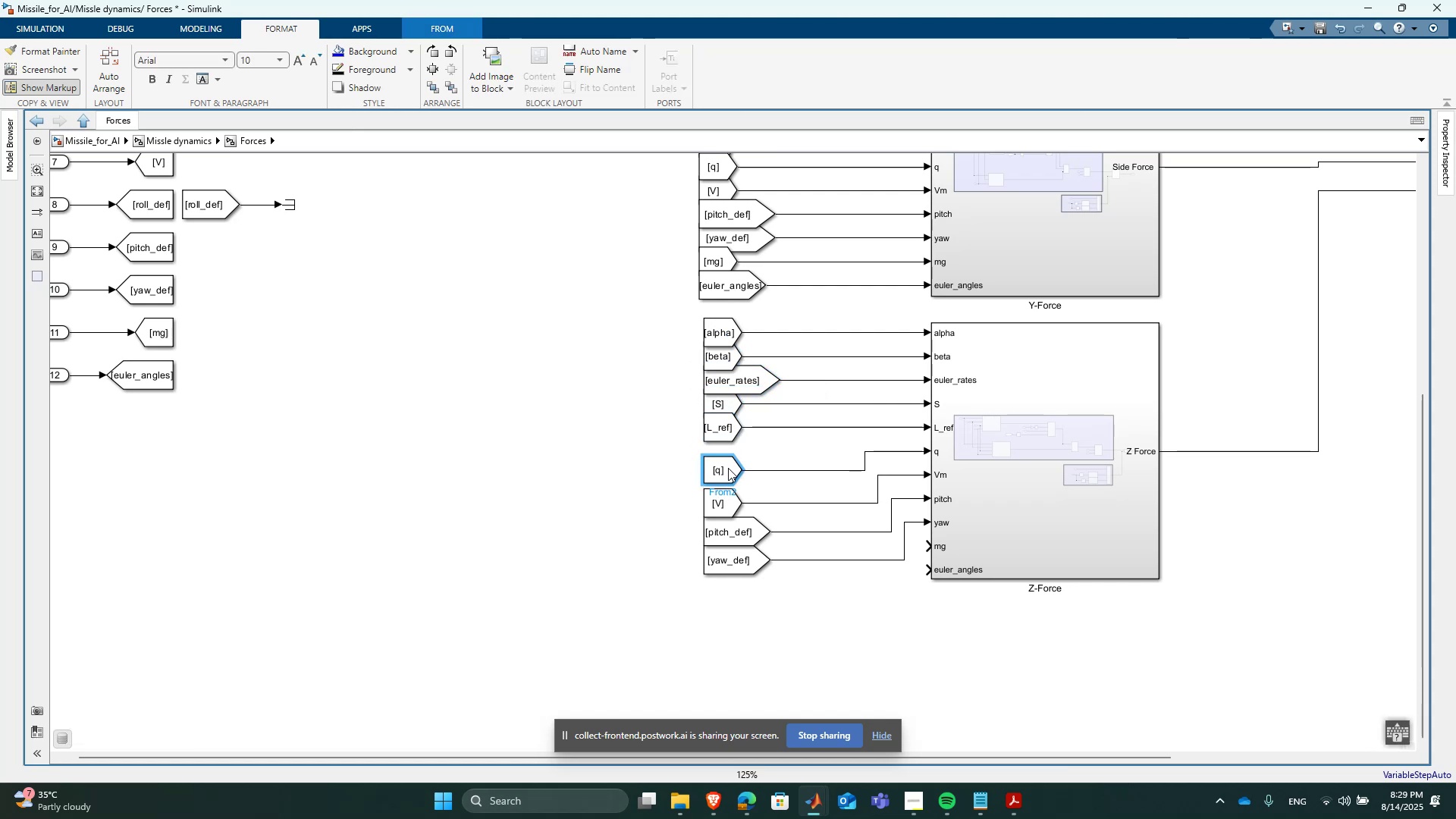 
key(ArrowUp)
 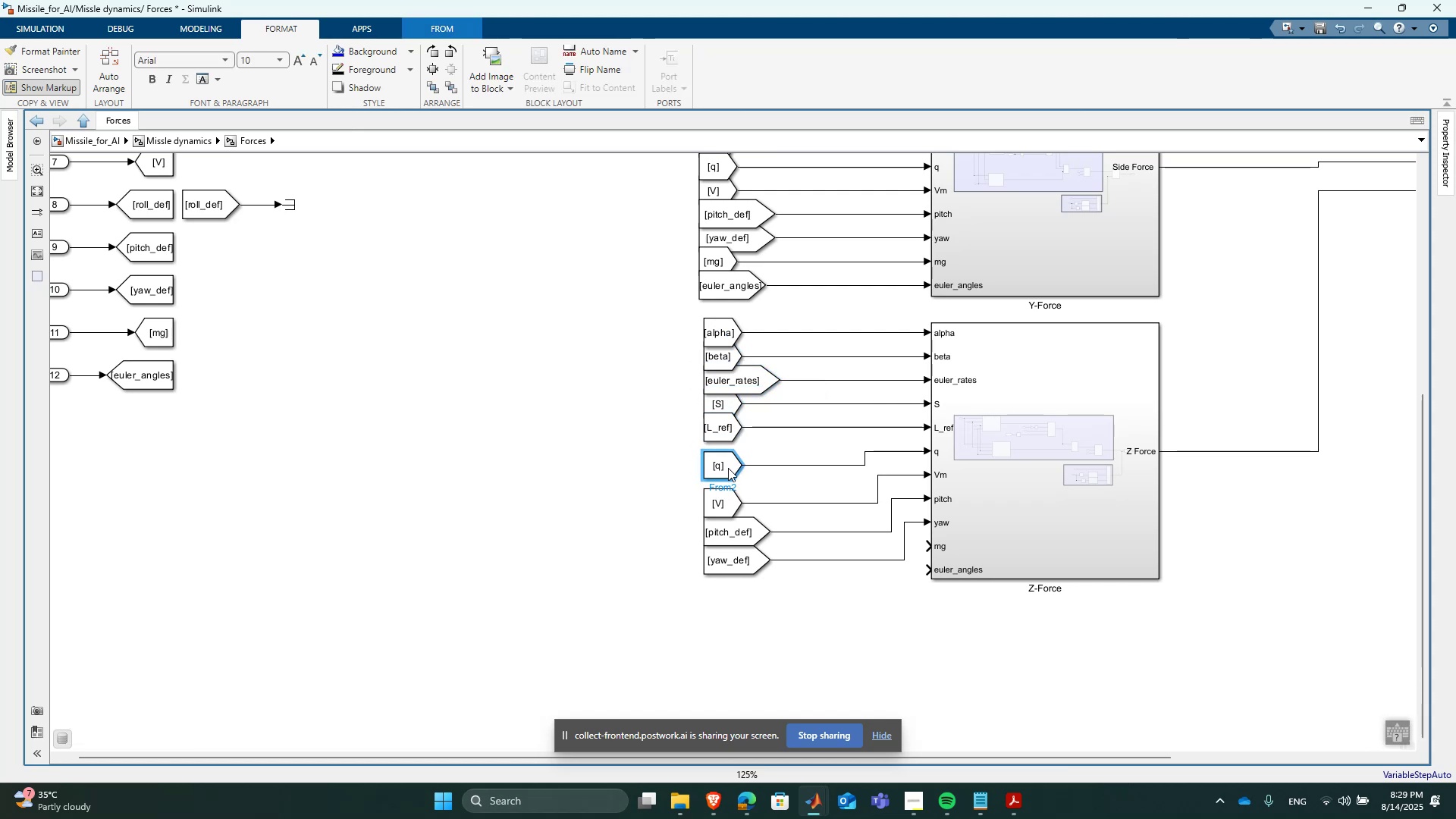 
key(ArrowUp)
 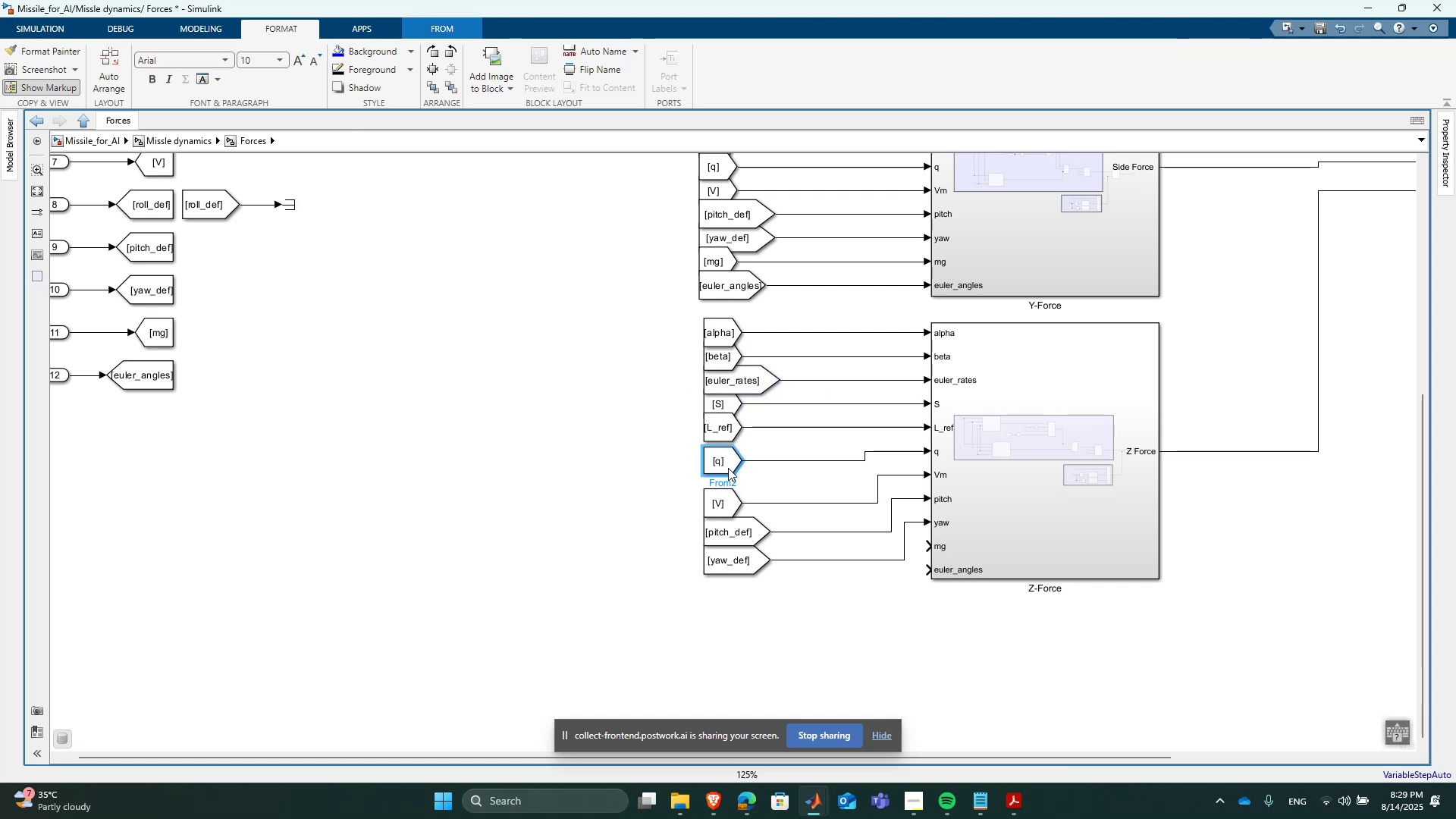 
key(ArrowUp)
 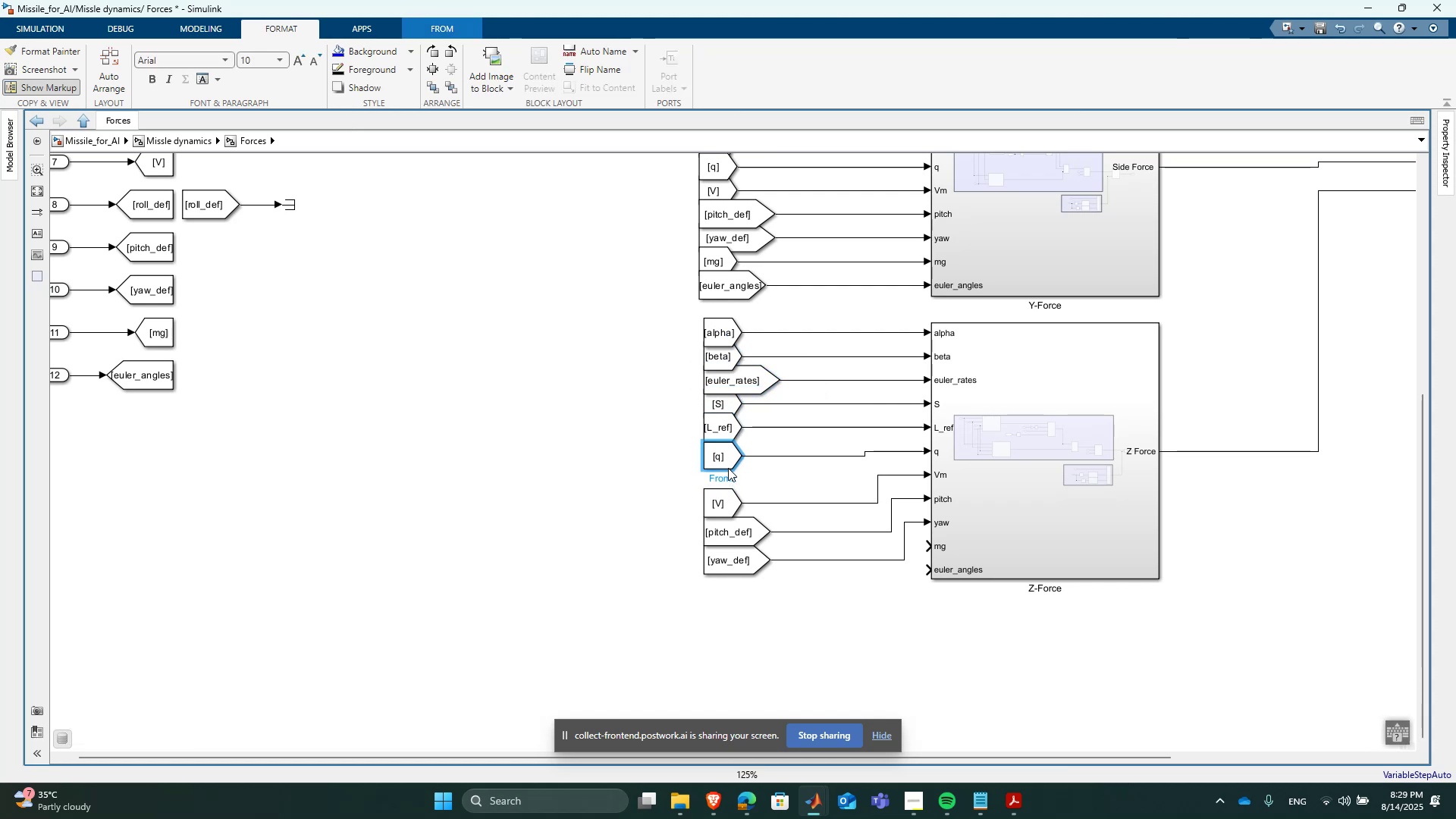 
key(ArrowUp)
 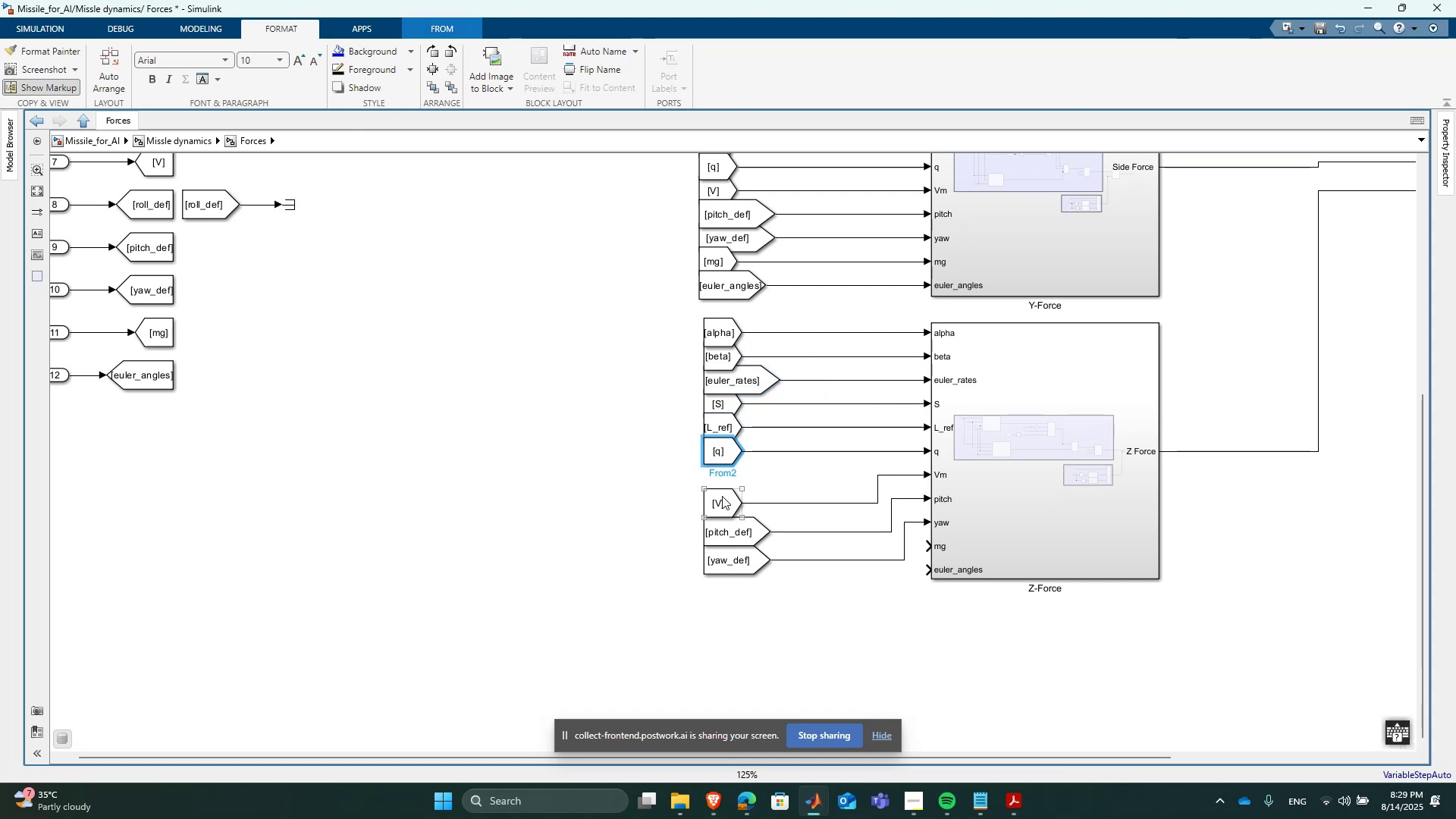 
left_click([722, 496])
 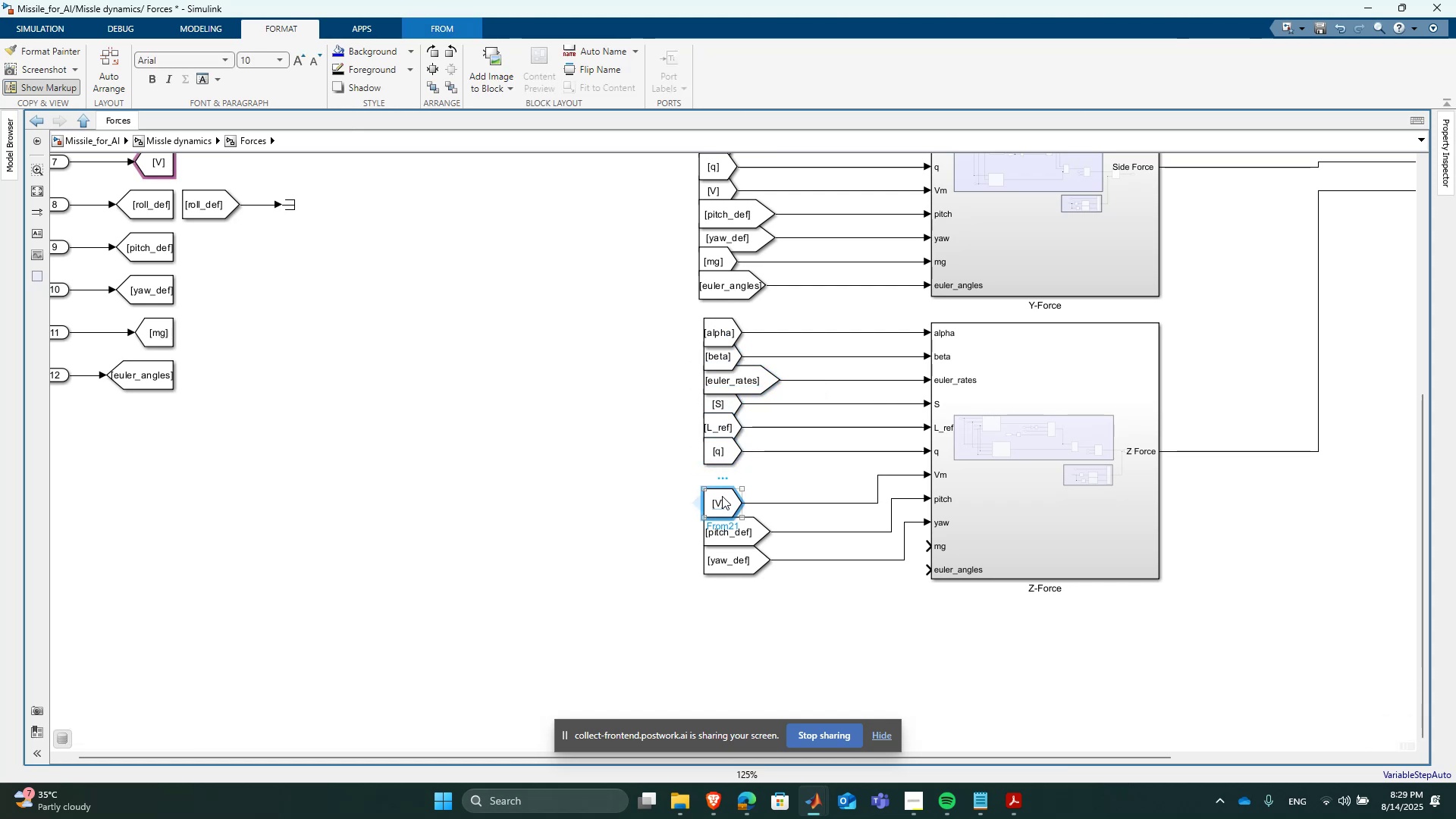 
key(ArrowUp)
 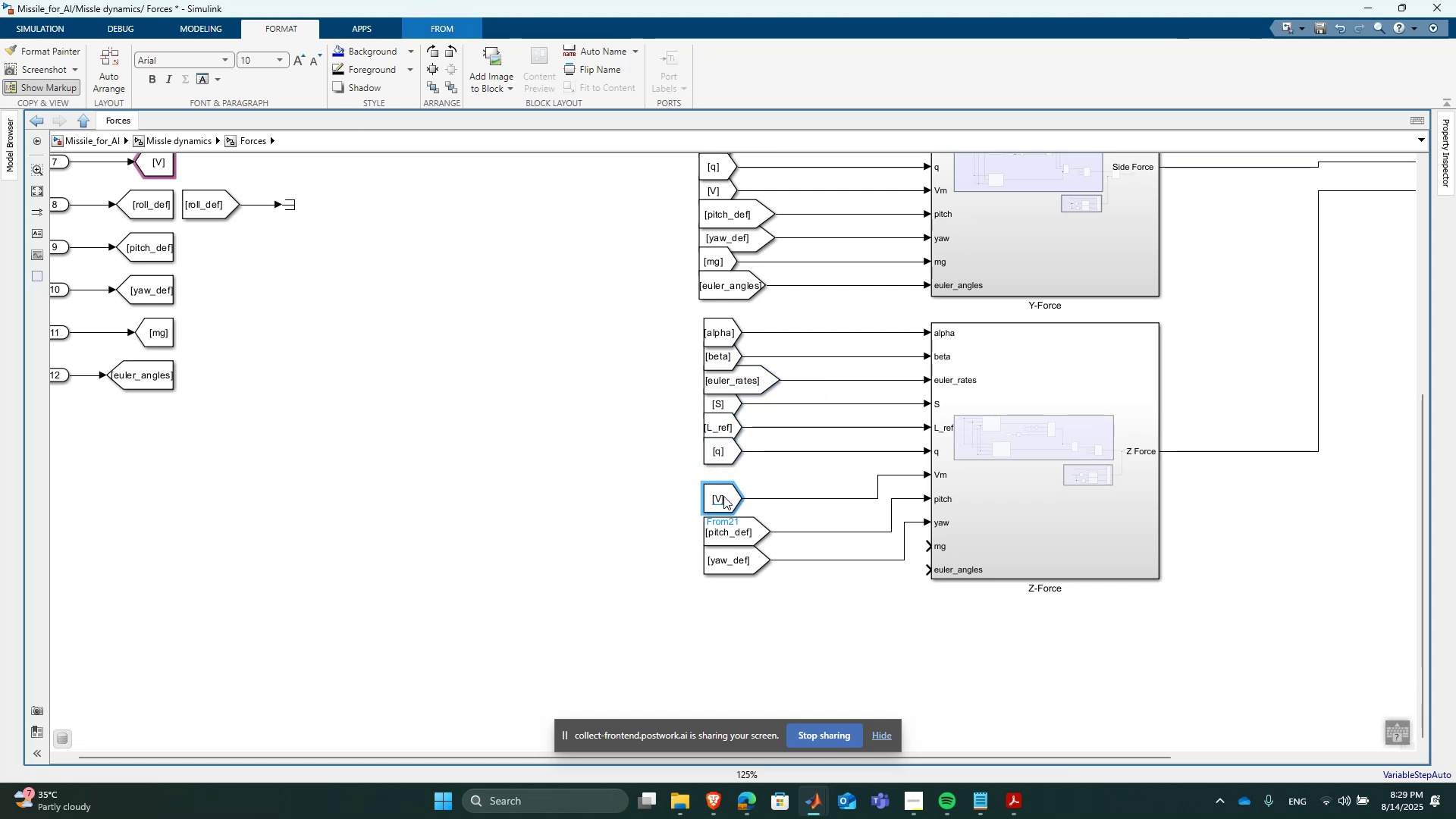 
key(ArrowUp)
 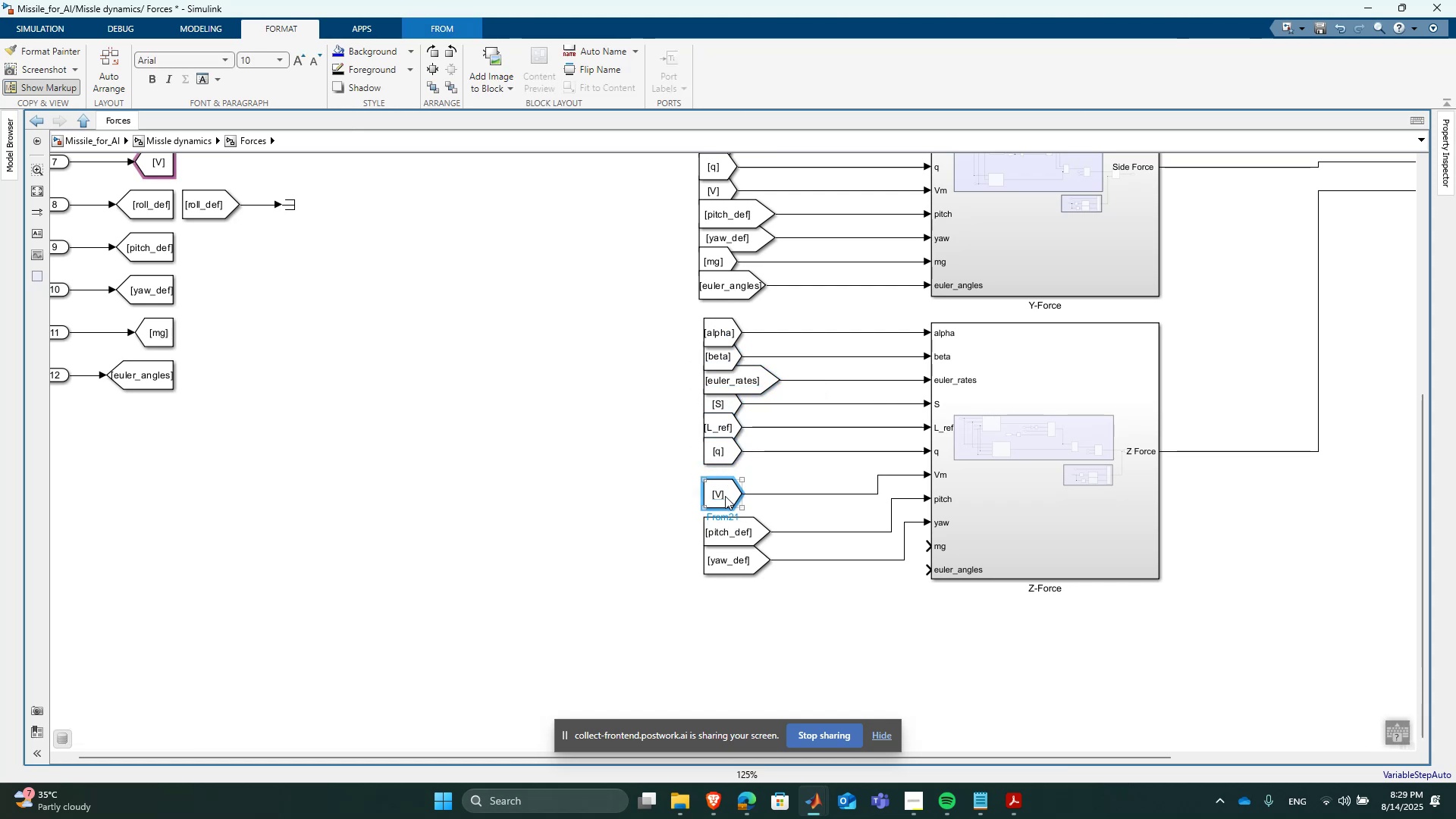 
key(ArrowUp)
 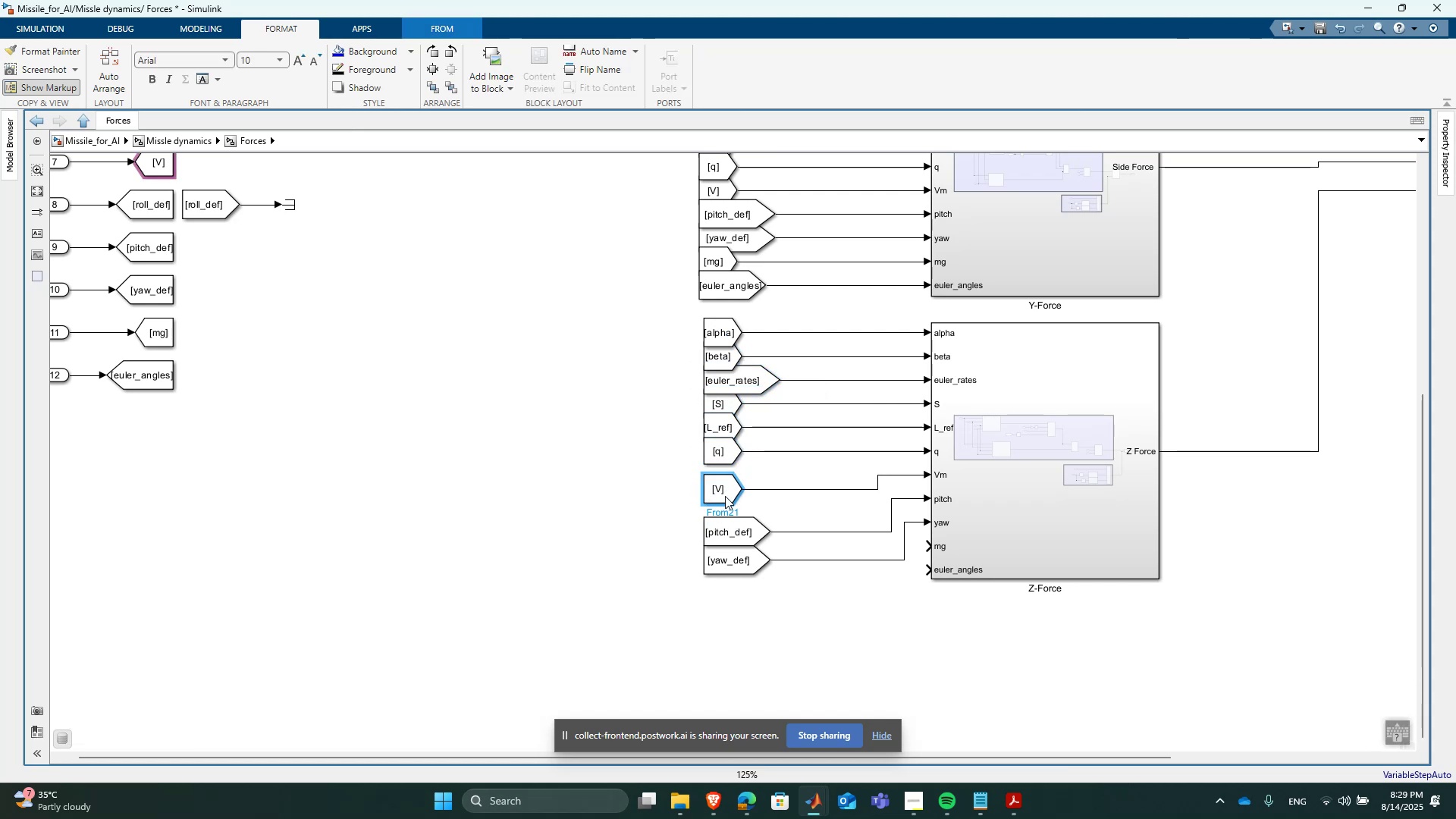 
key(ArrowUp)
 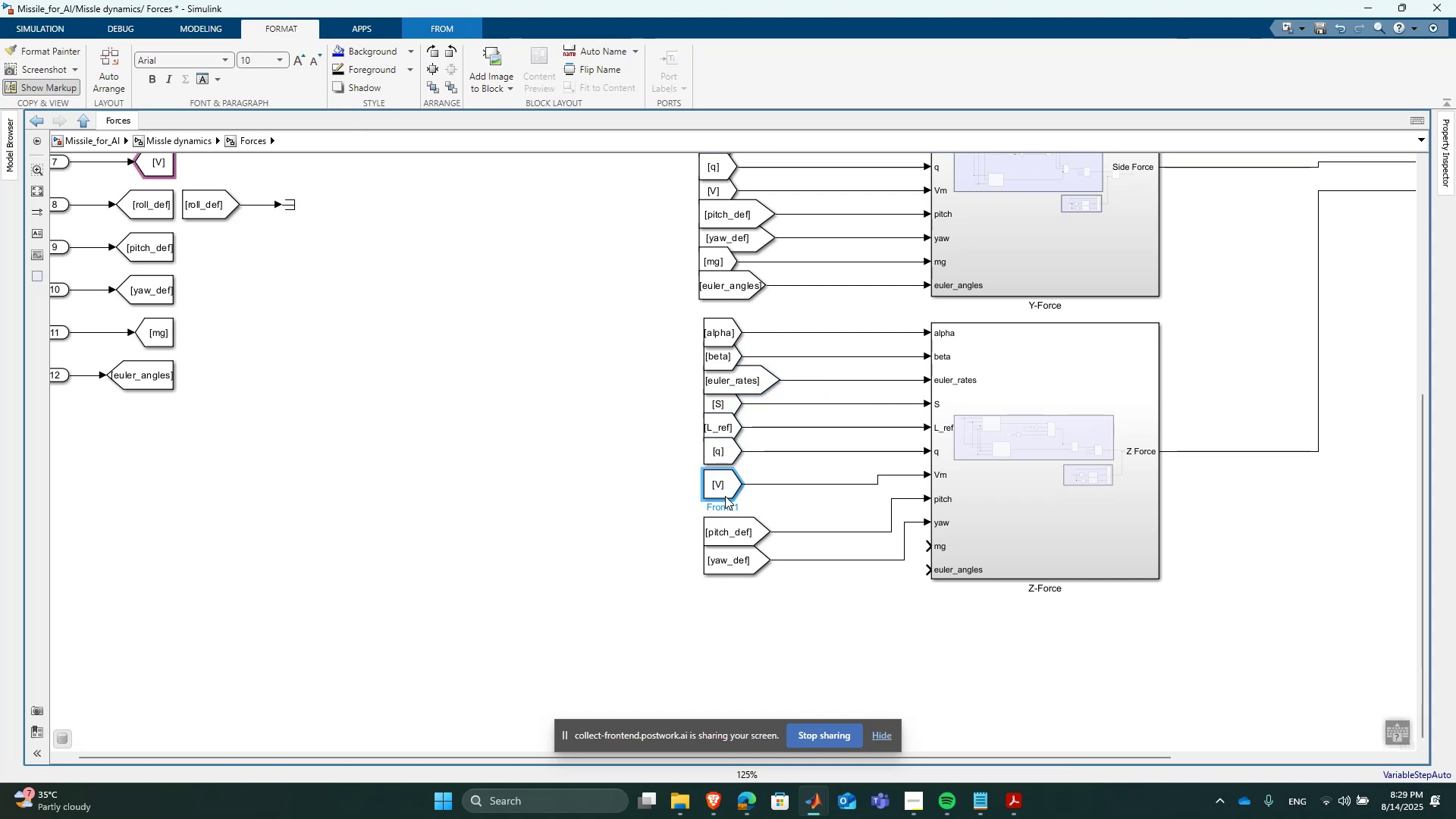 
key(ArrowUp)
 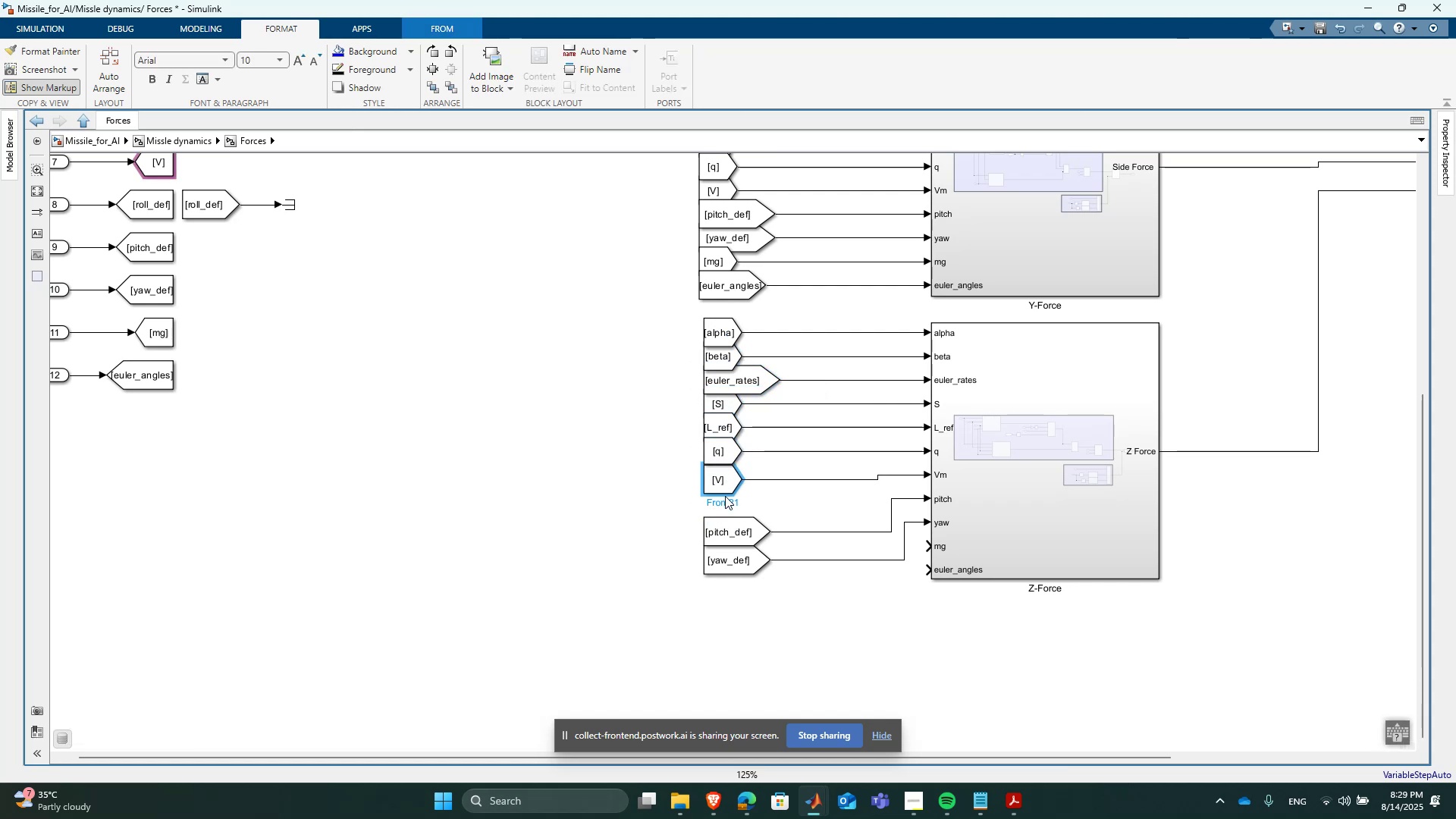 
key(ArrowUp)
 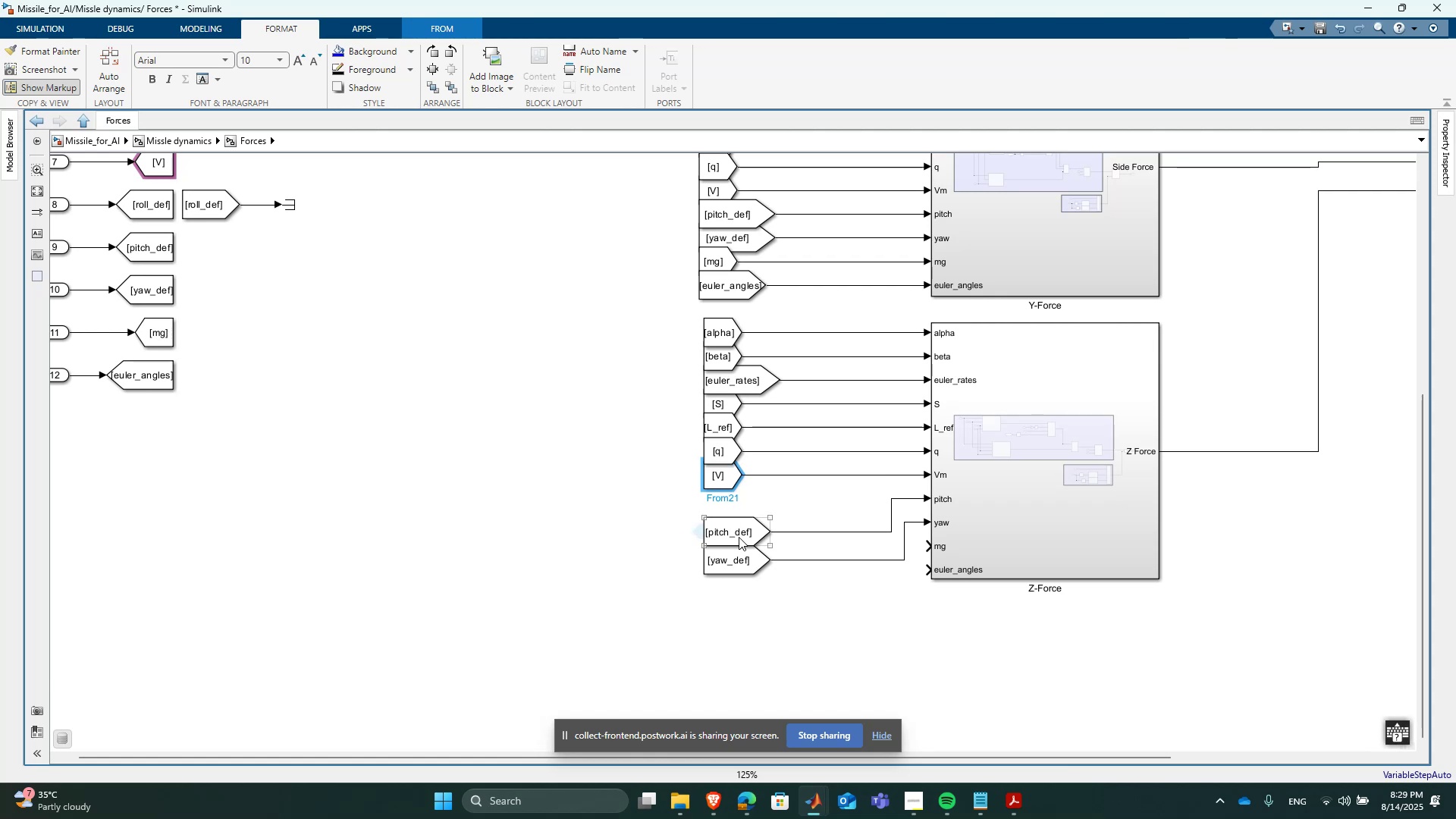 
left_click([739, 537])
 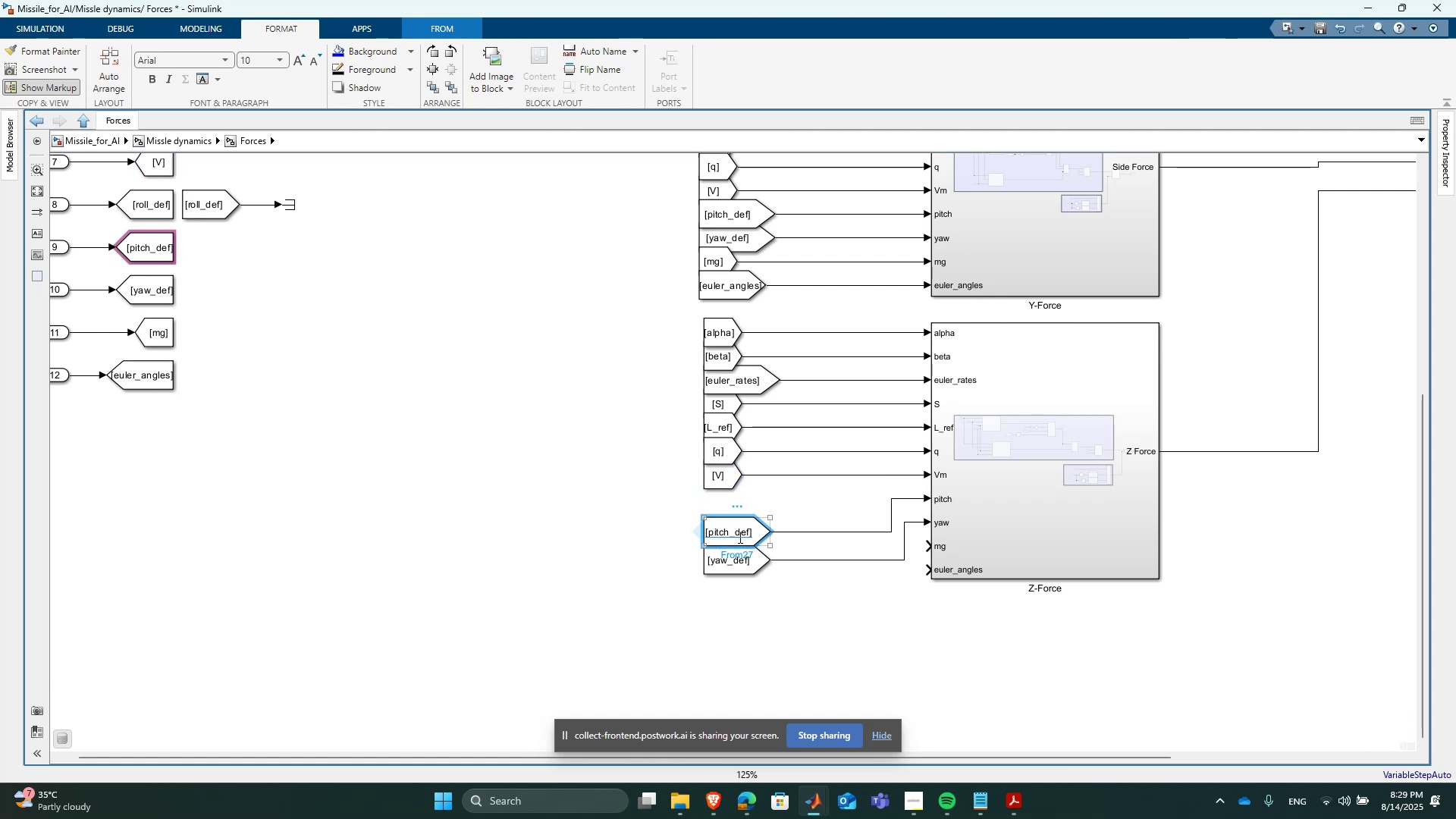 
key(ArrowUp)
 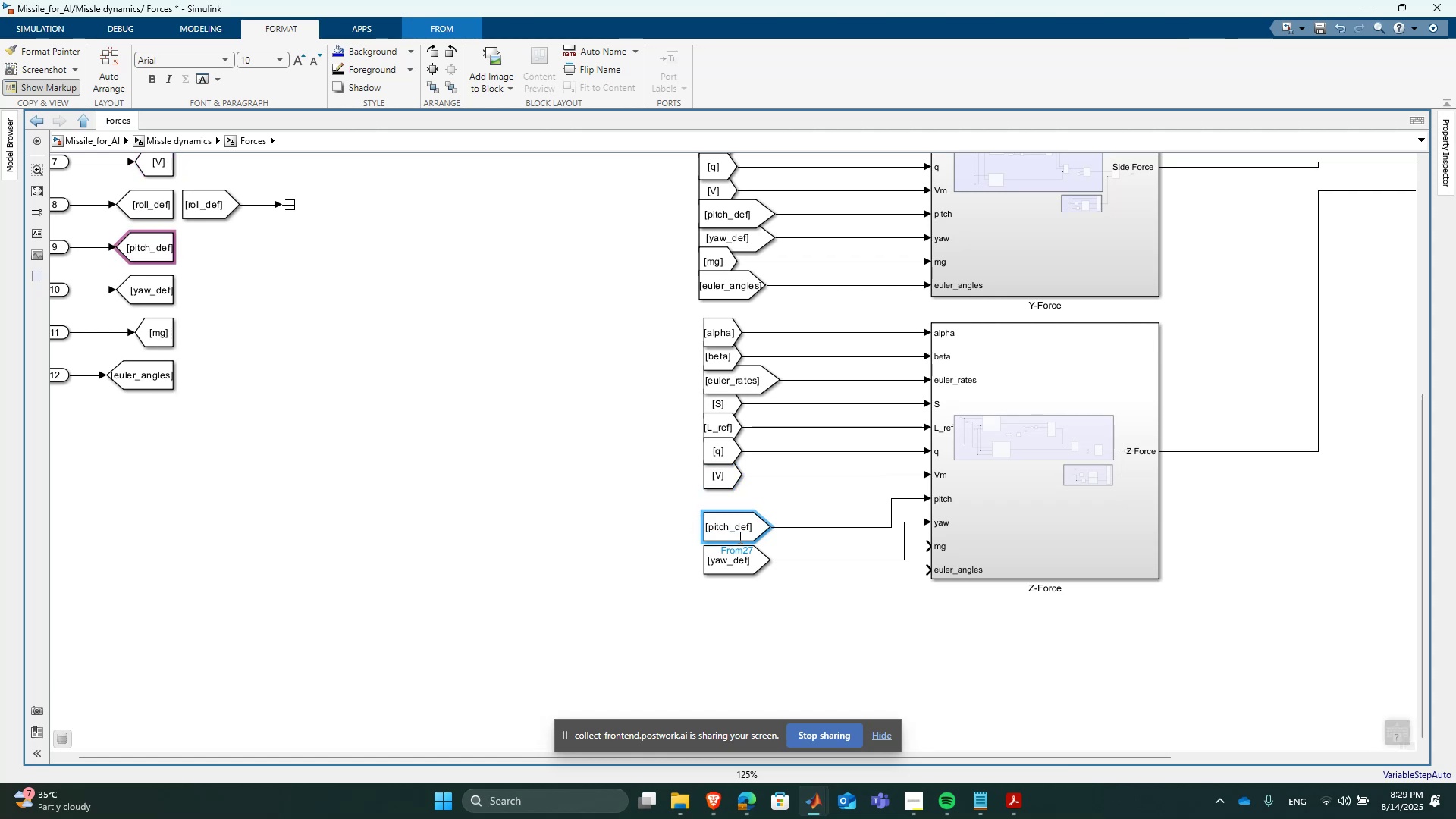 
key(ArrowUp)
 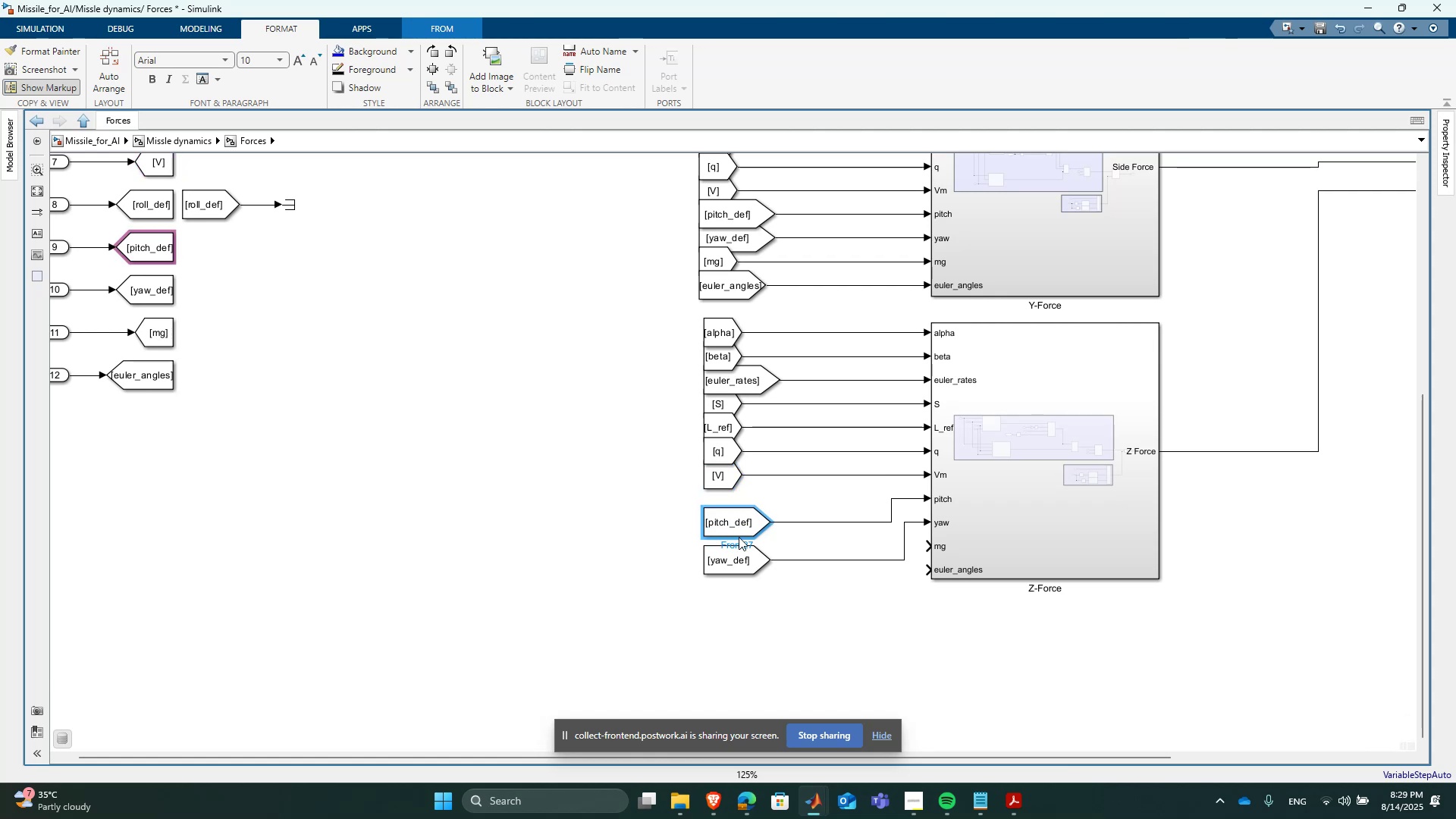 
key(ArrowUp)
 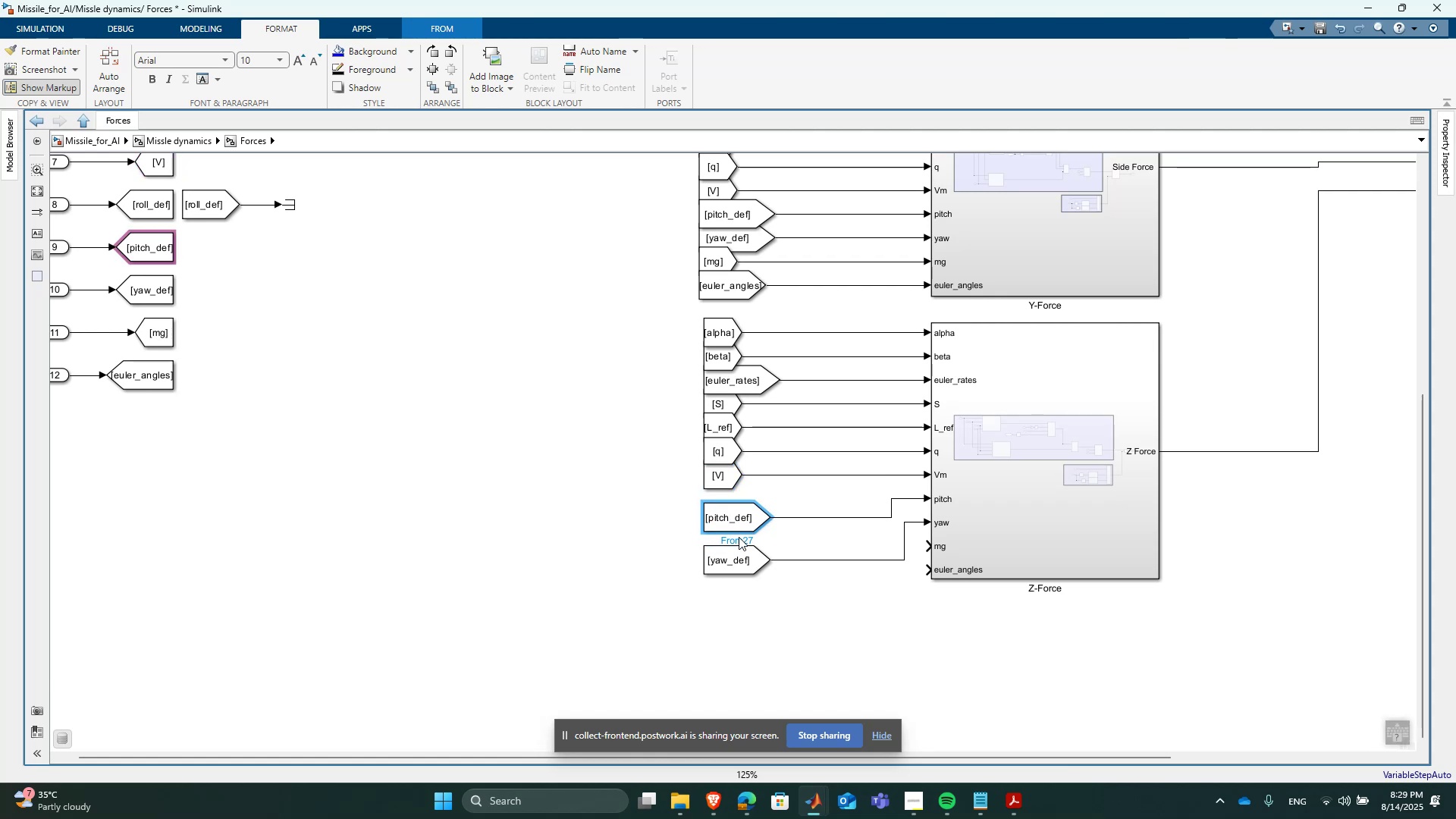 
key(ArrowUp)
 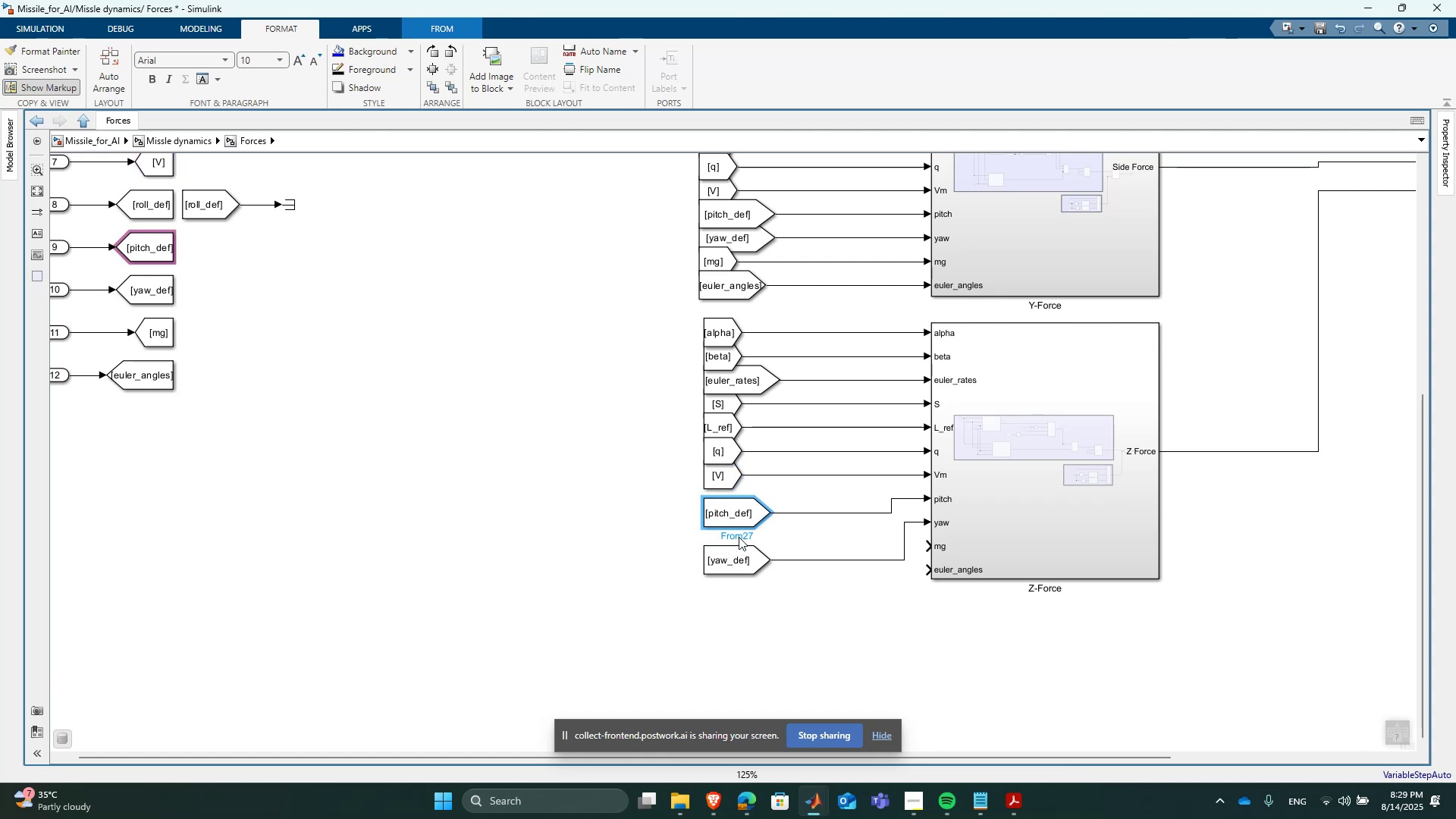 
key(ArrowUp)
 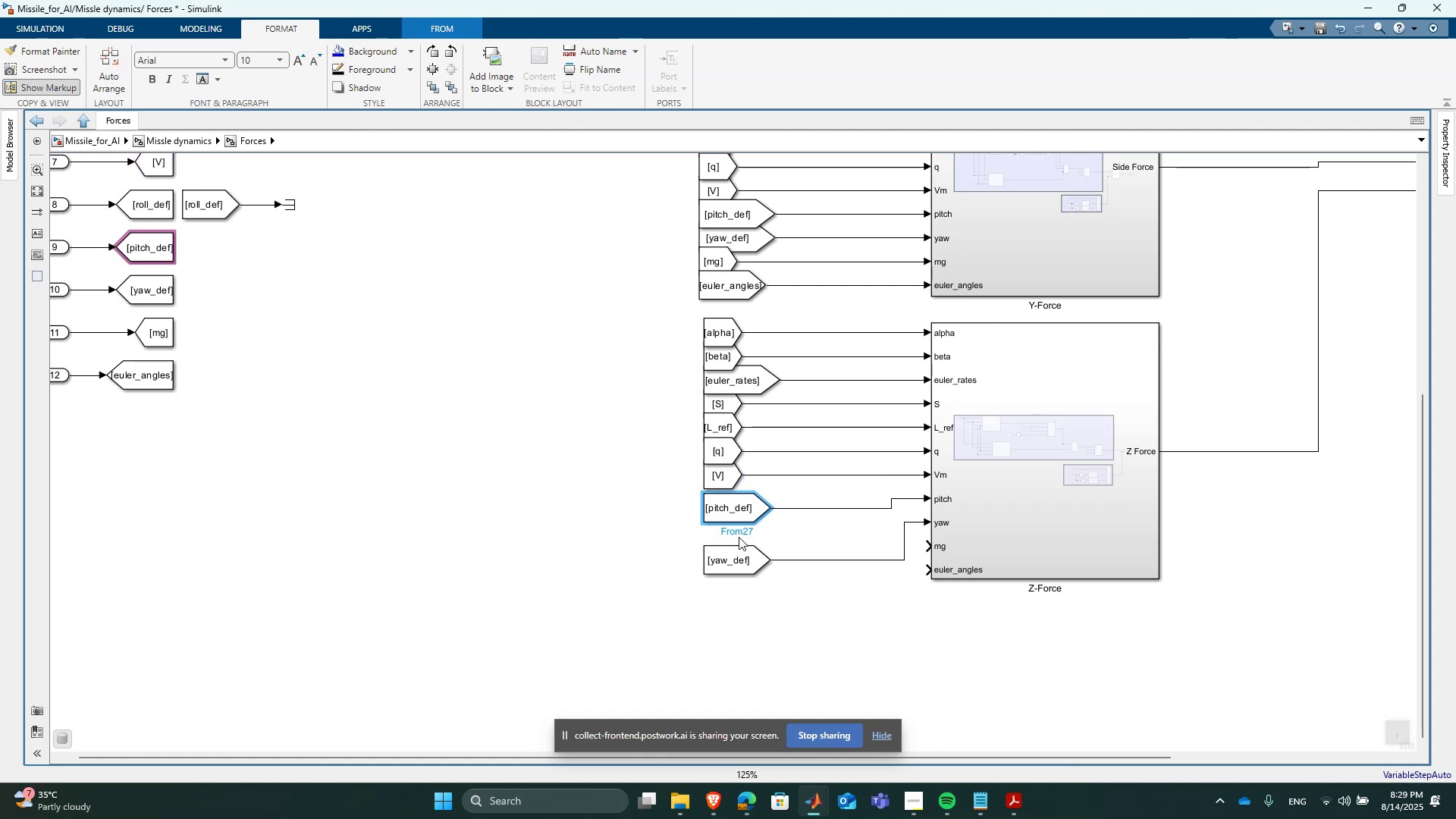 
key(ArrowUp)
 